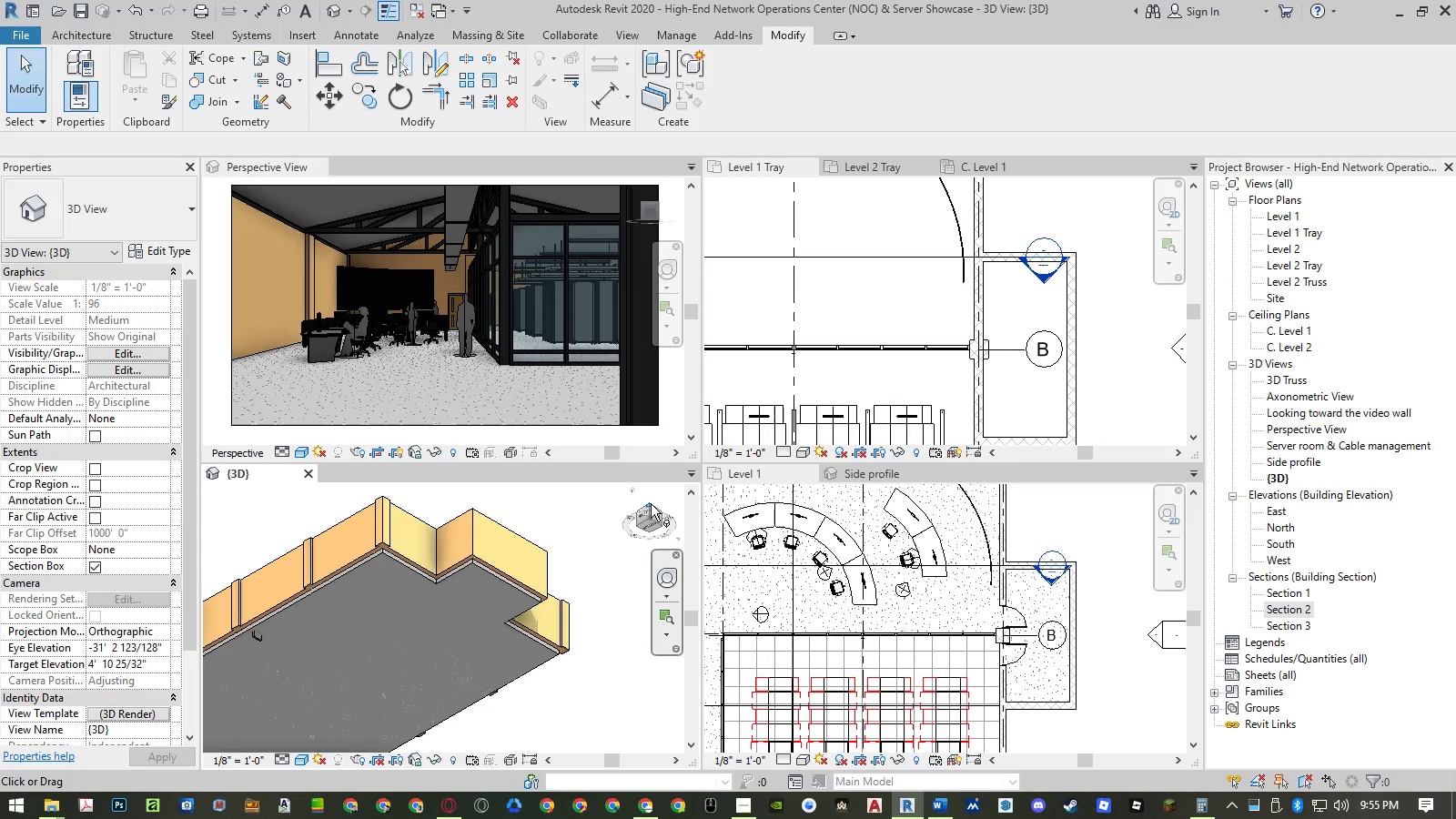 
left_click([651, 503])
 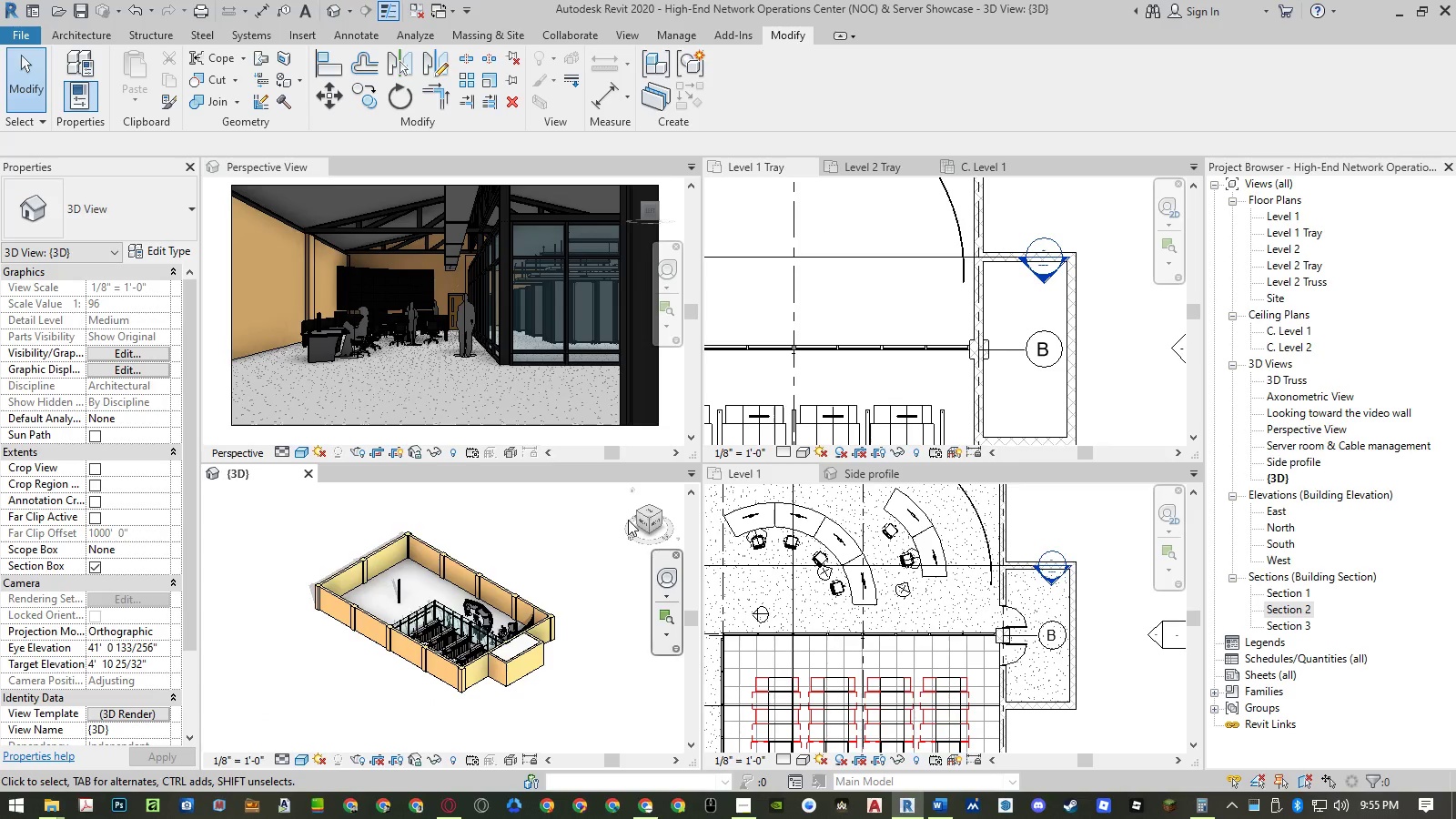 
left_click([638, 511])
 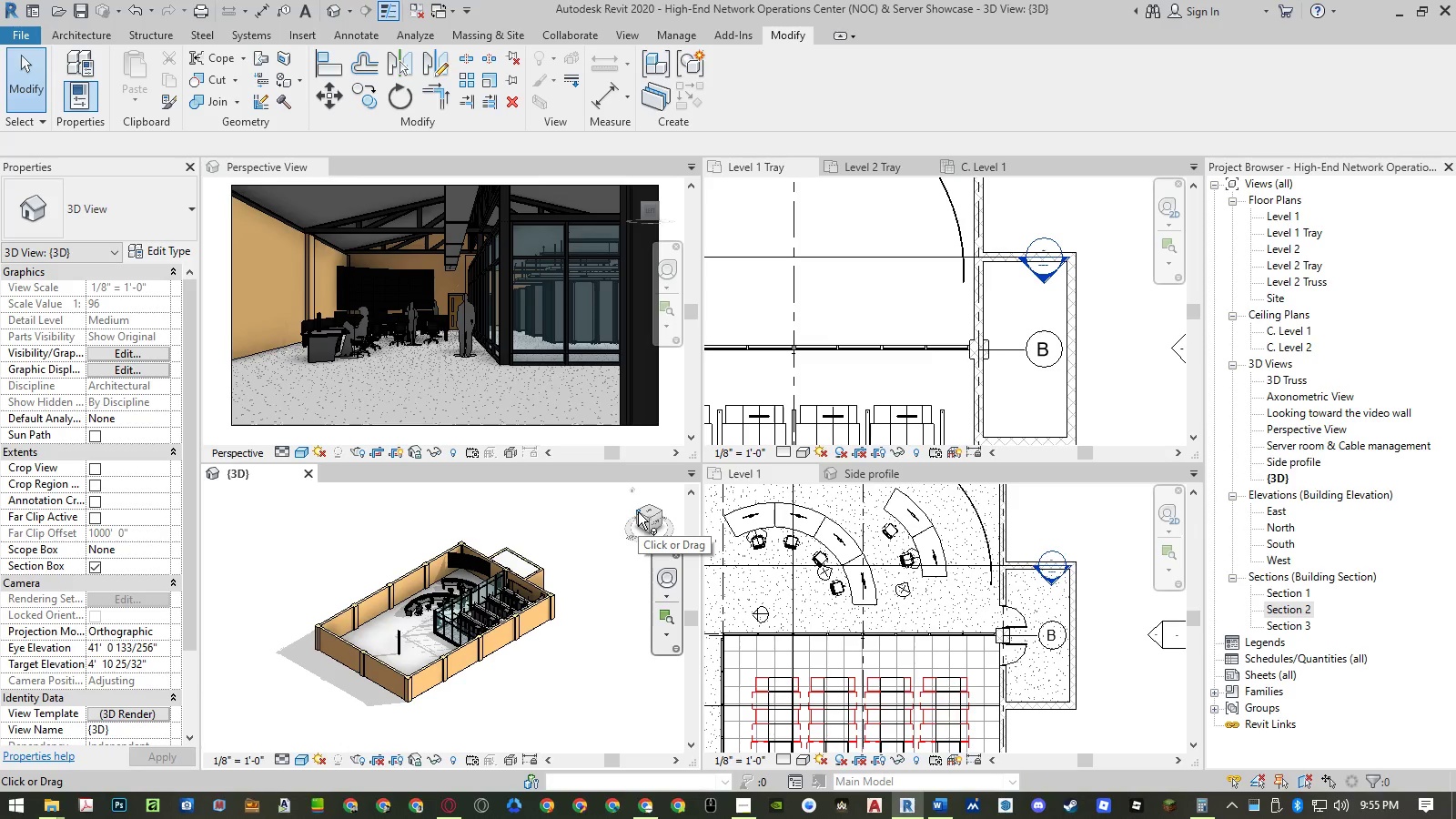 
scroll: coordinate [476, 576], scroll_direction: up, amount: 7.0
 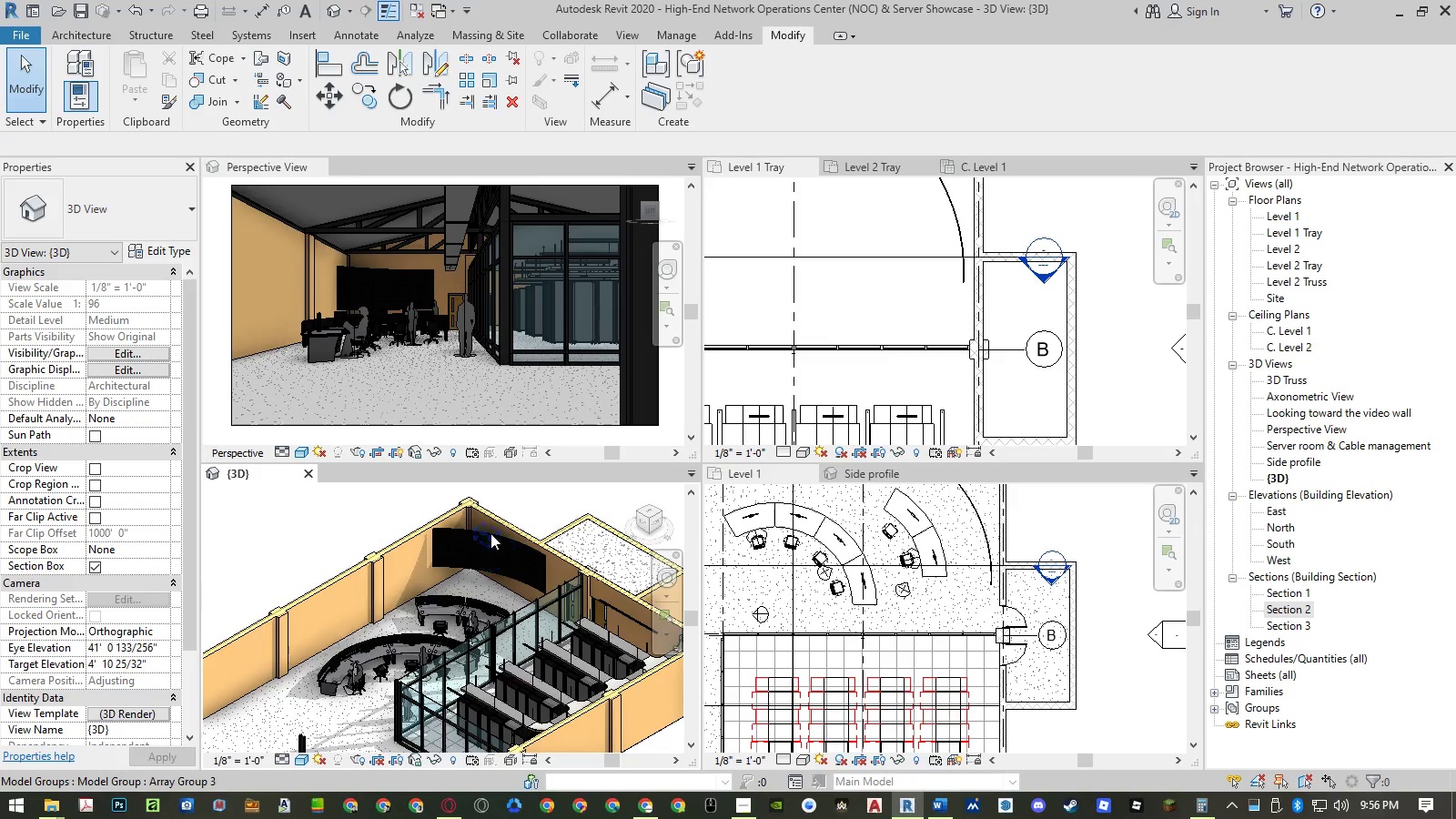 
wait(5.06)
 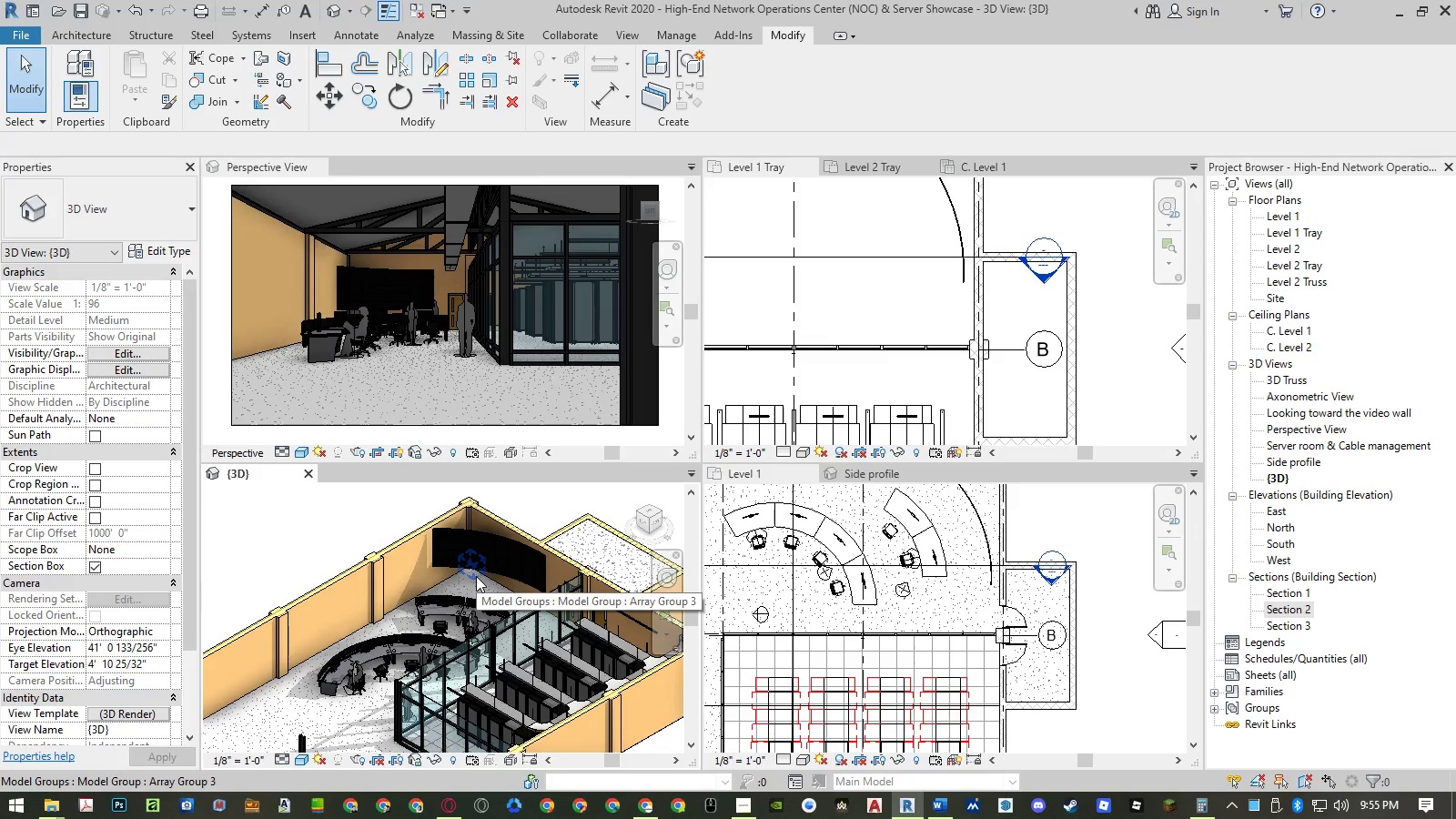 
double_click([1303, 399])
 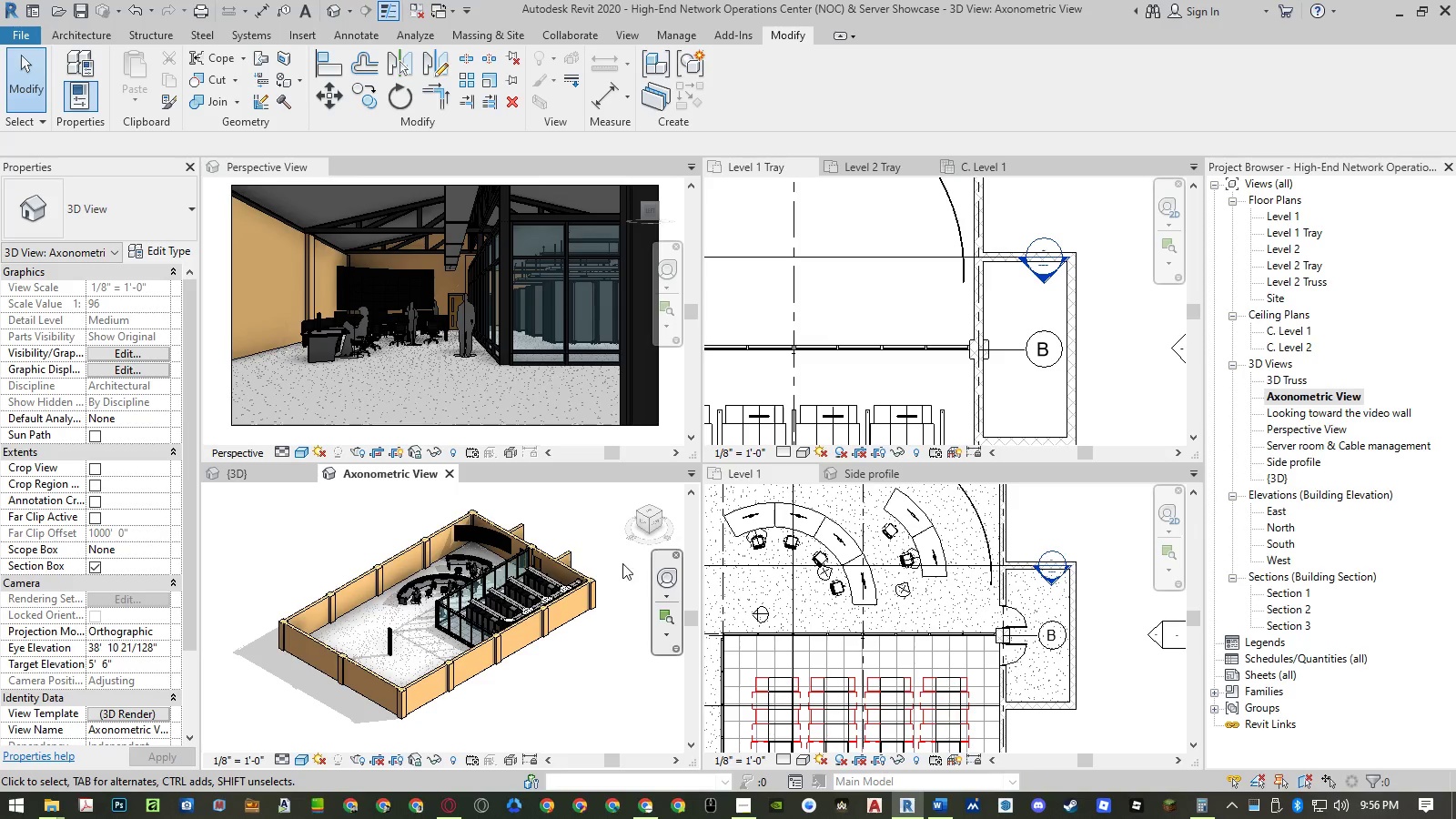 
left_click([456, 763])
 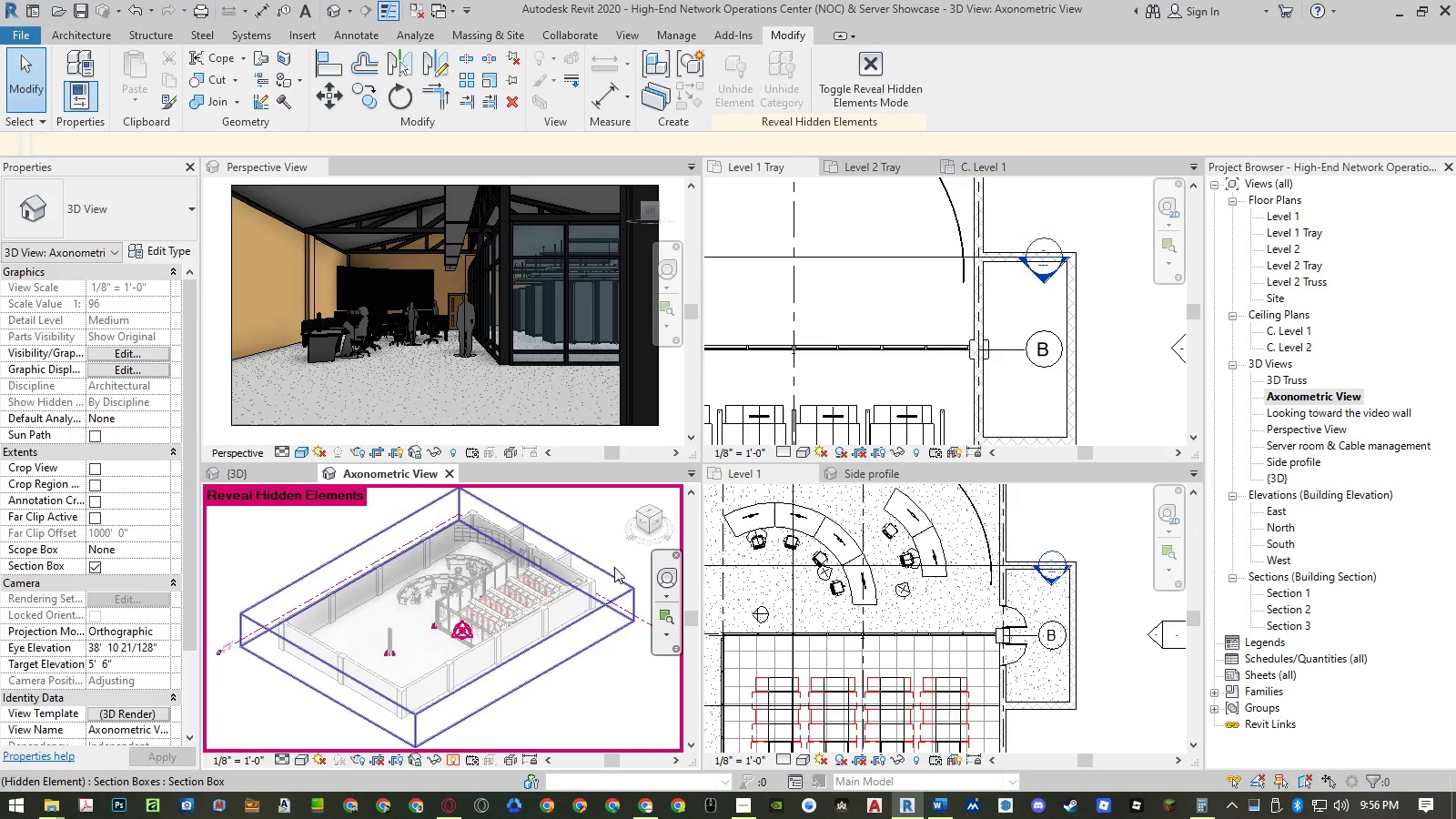 
left_click([610, 568])
 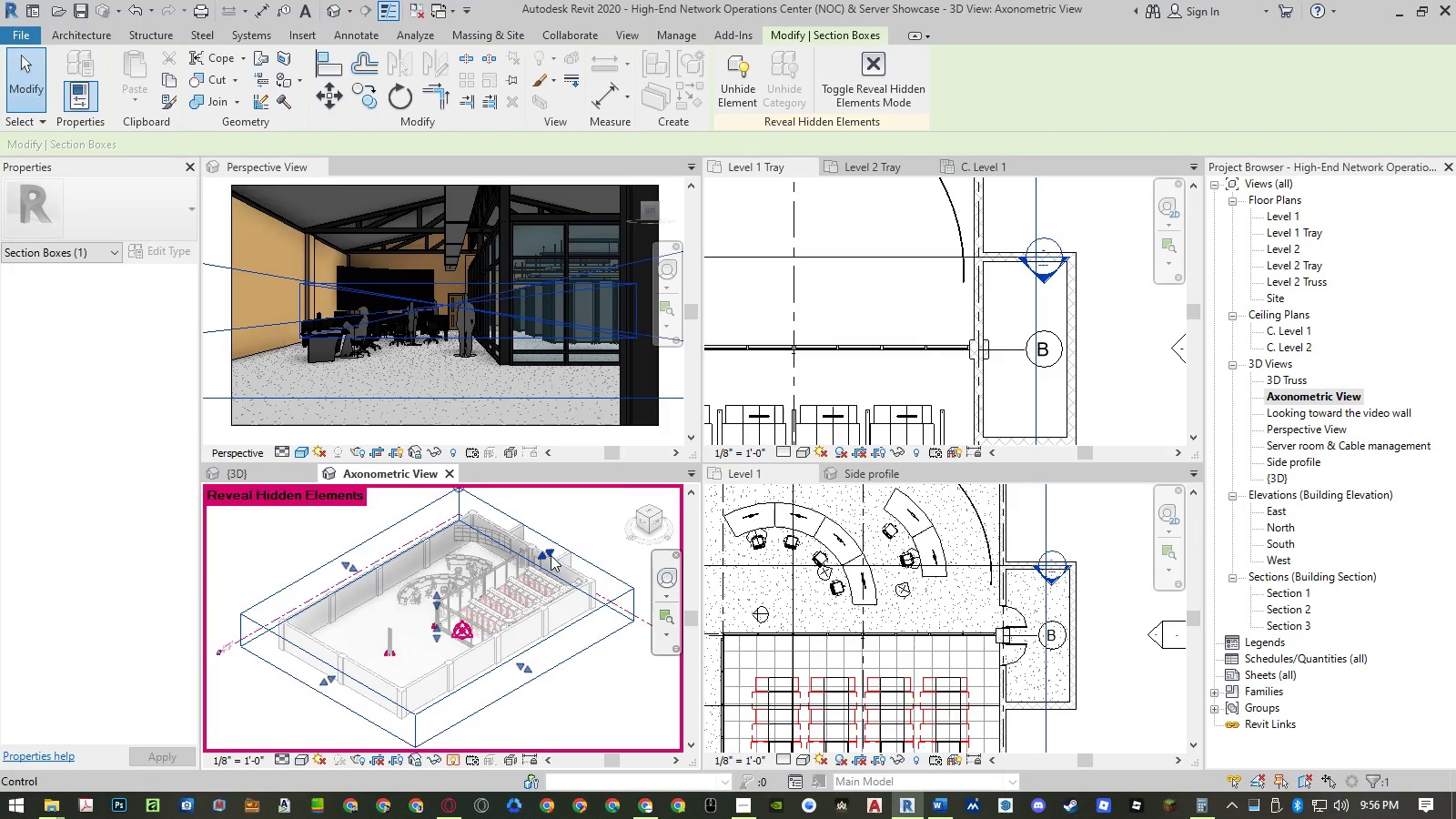 
left_click_drag(start_coordinate=[551, 554], to_coordinate=[561, 547])
 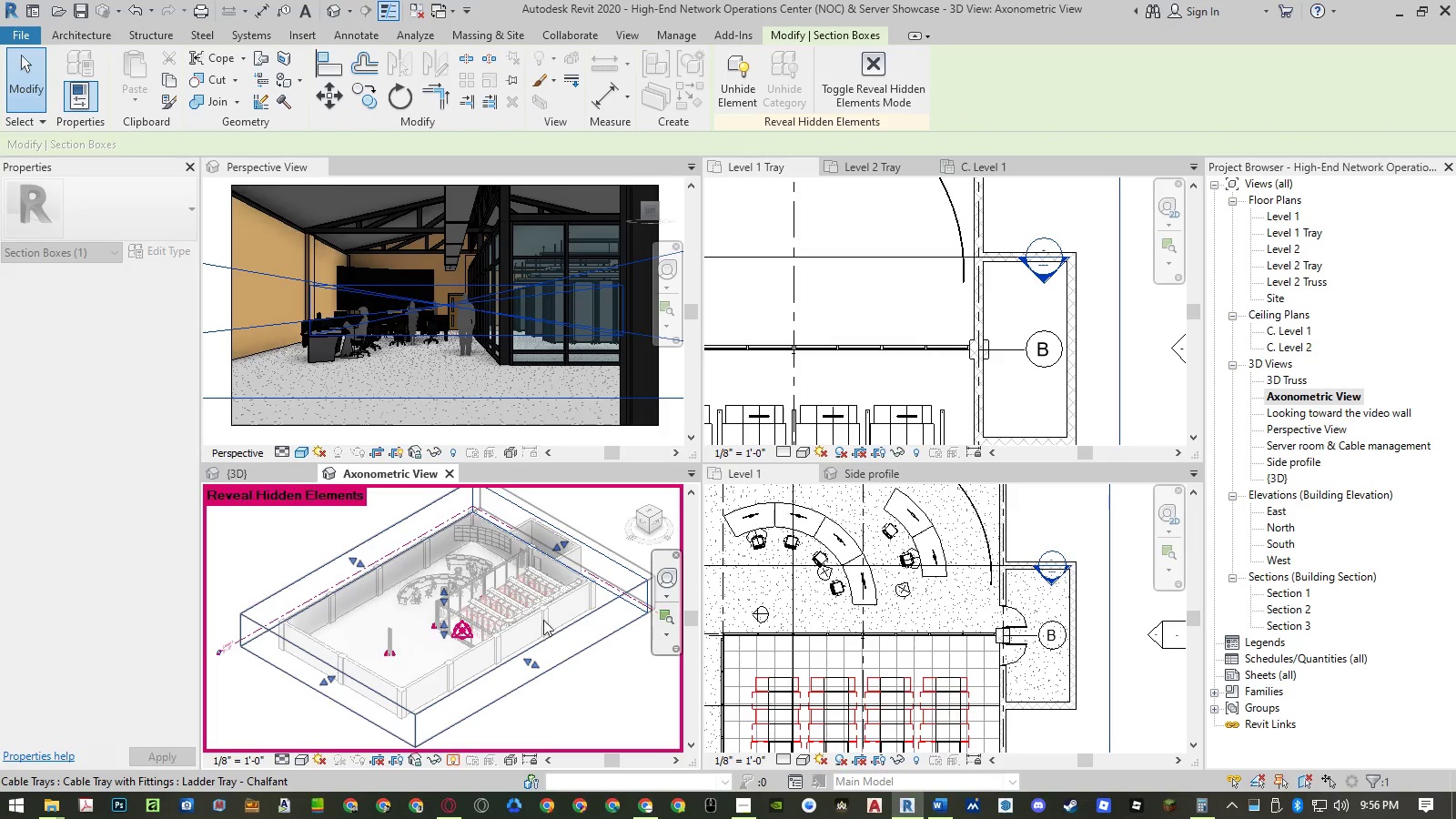 
wait(5.58)
 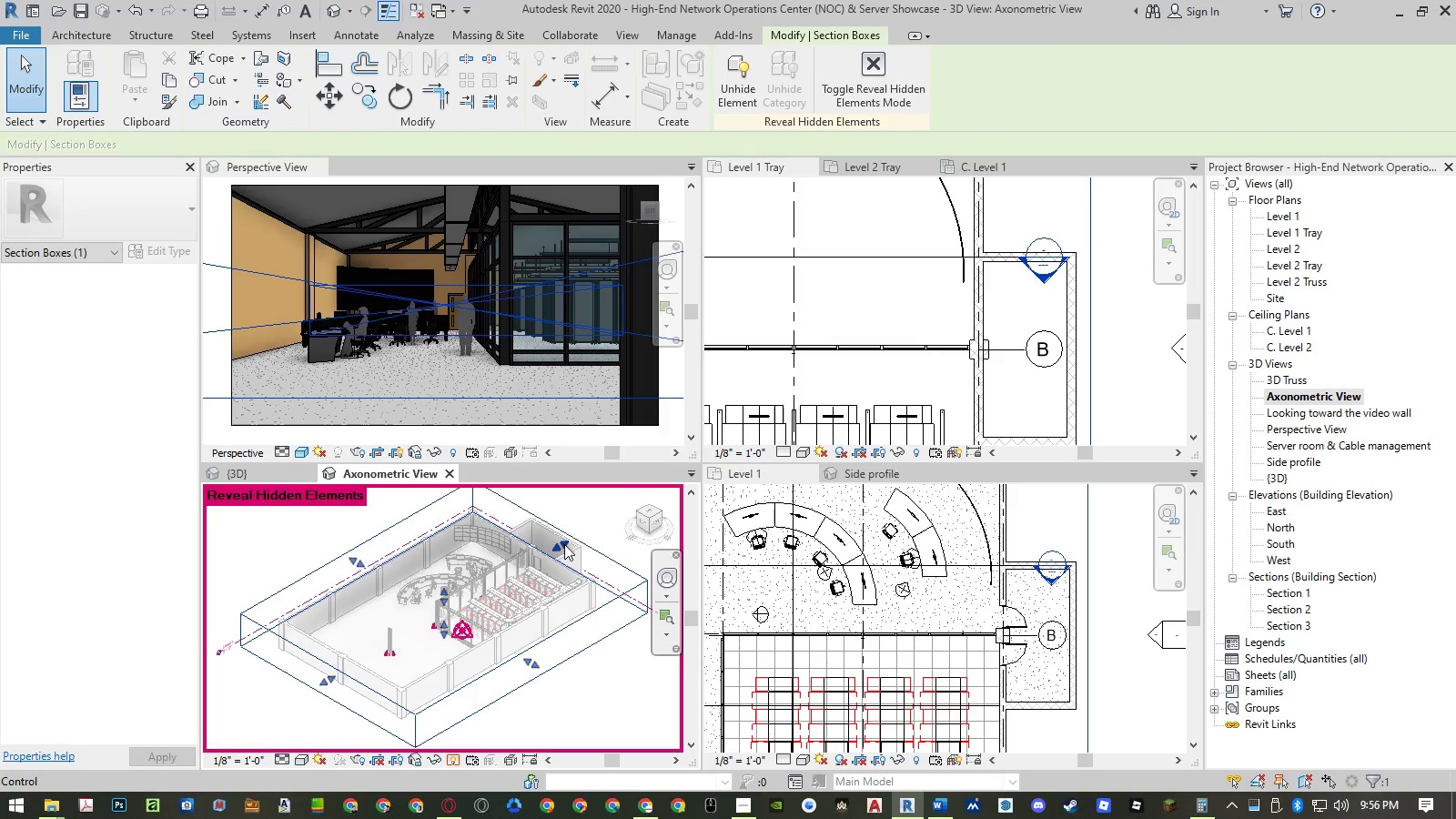 
left_click_drag(start_coordinate=[606, 705], to_coordinate=[452, 764])
 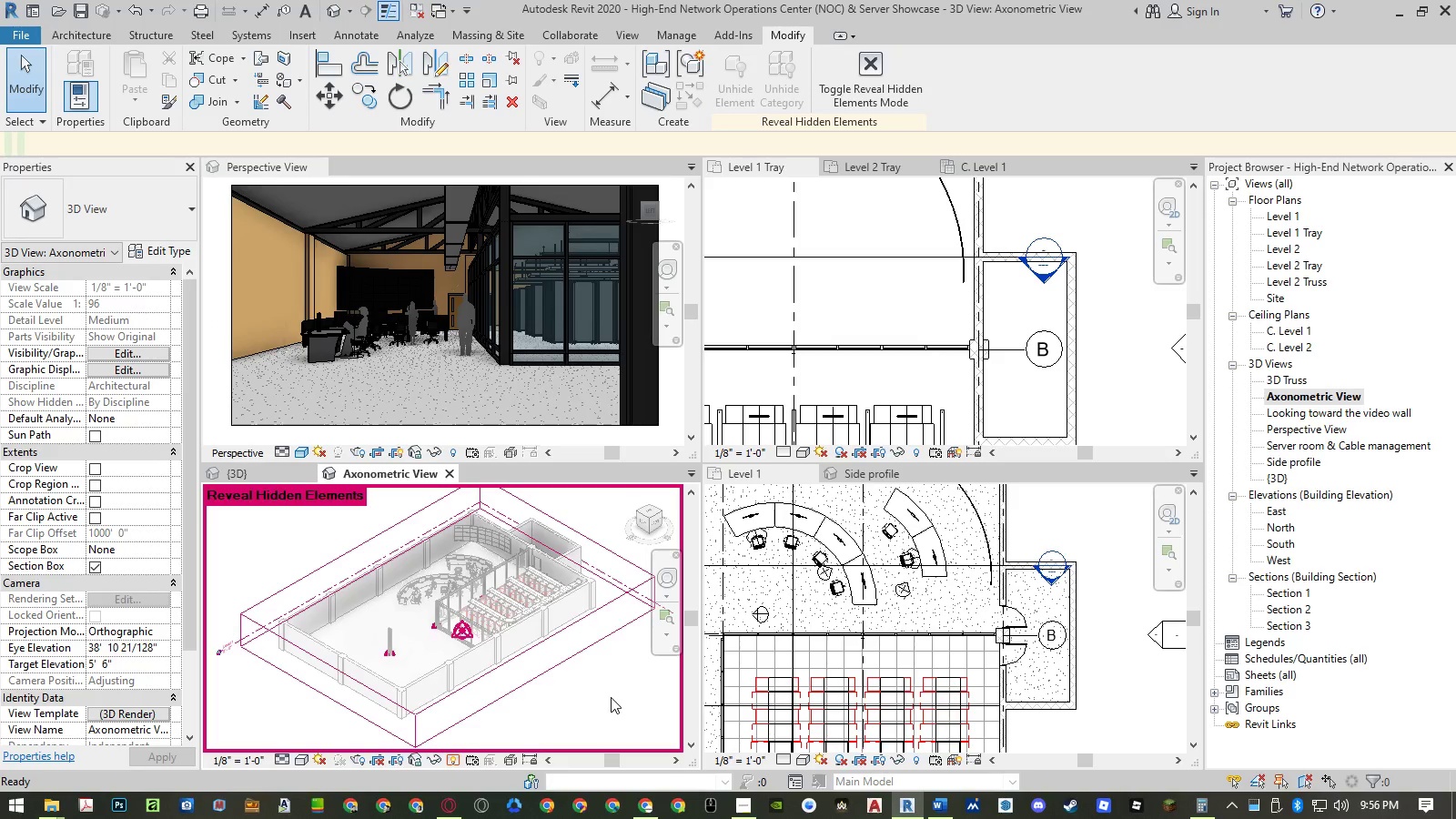 
left_click([452, 764])
 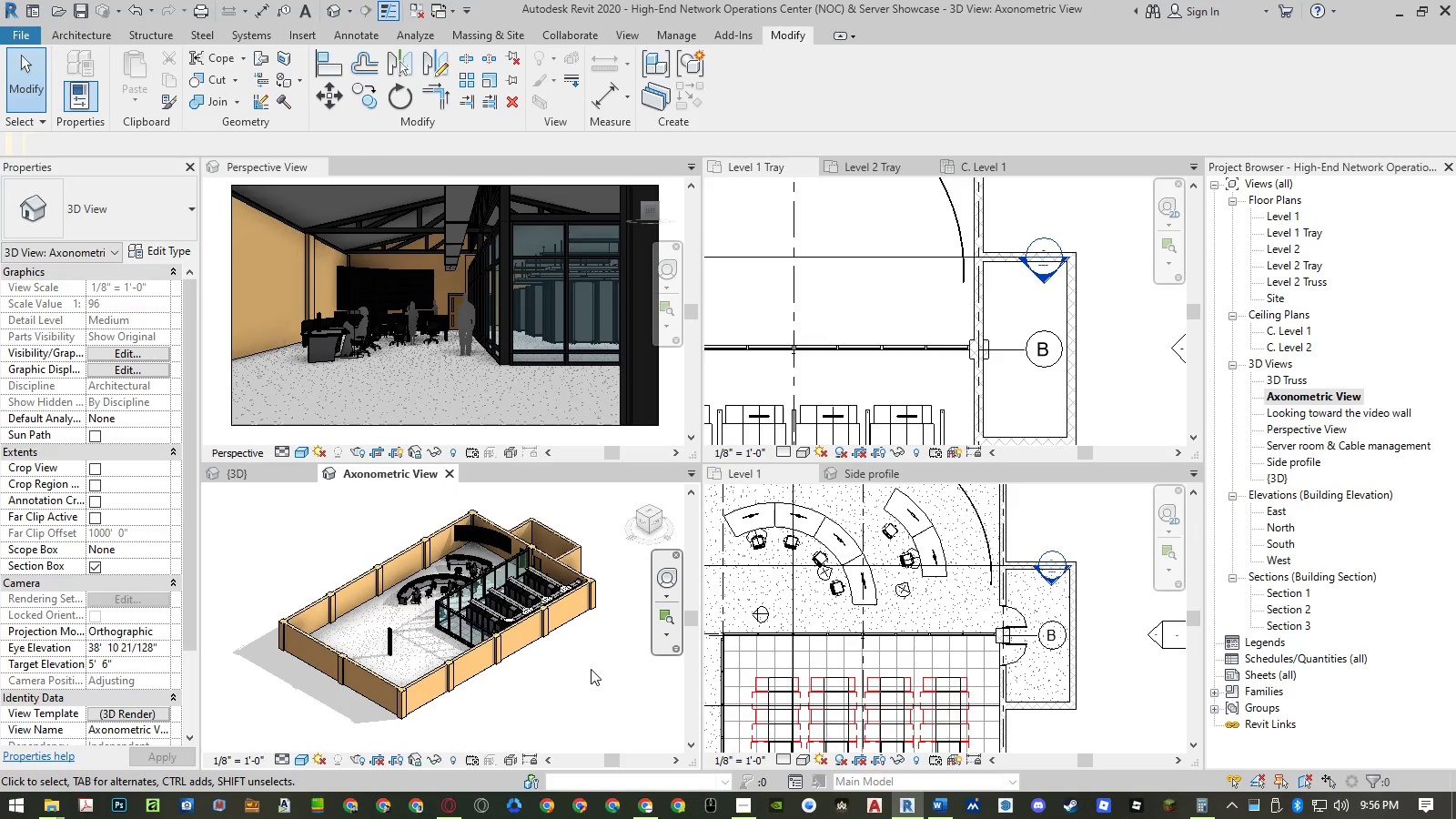 
scroll: coordinate [519, 573], scroll_direction: up, amount: 4.0
 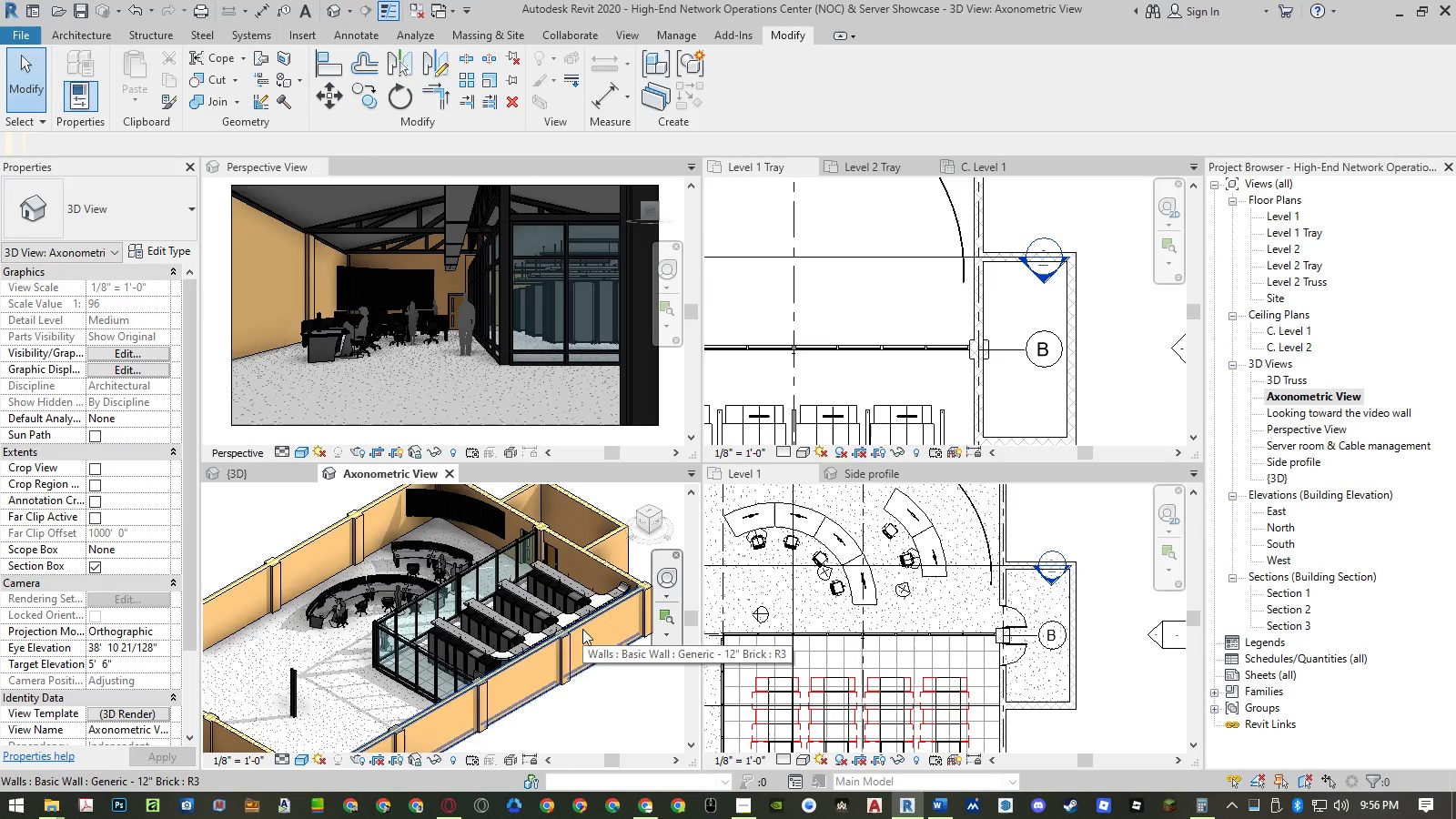 
wait(9.3)
 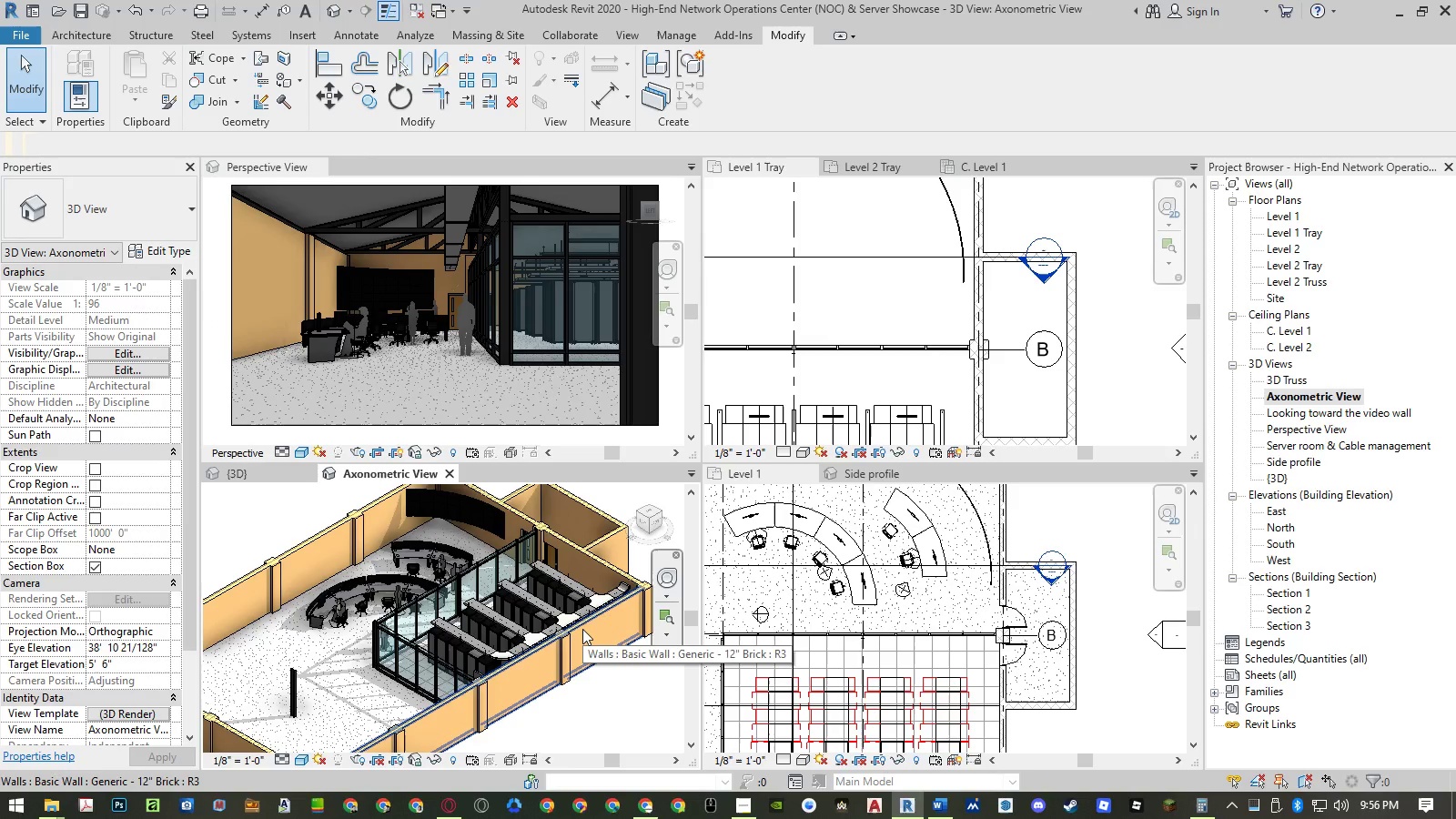 
scroll: coordinate [549, 528], scroll_direction: up, amount: 6.0
 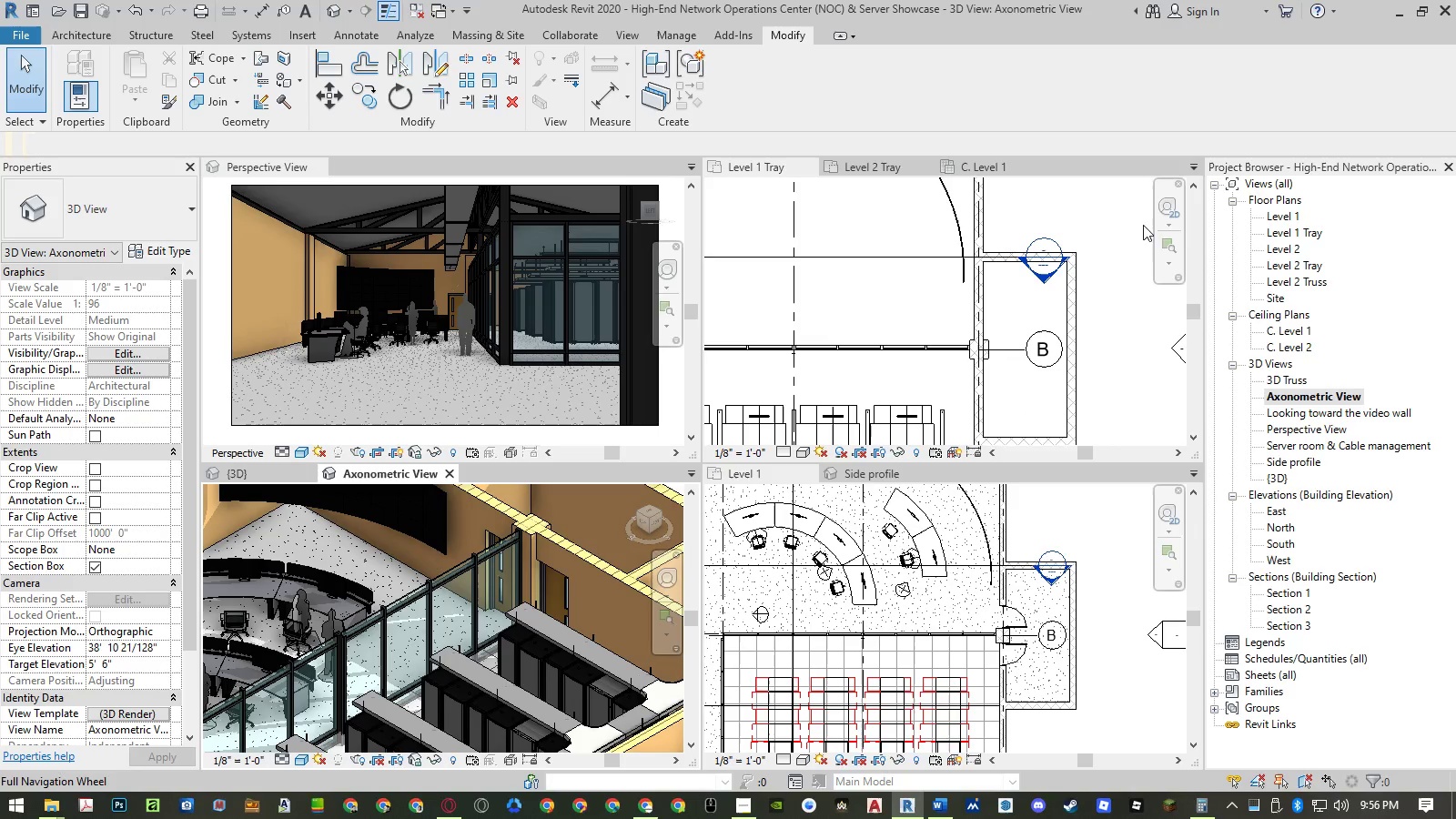 
wait(5.79)
 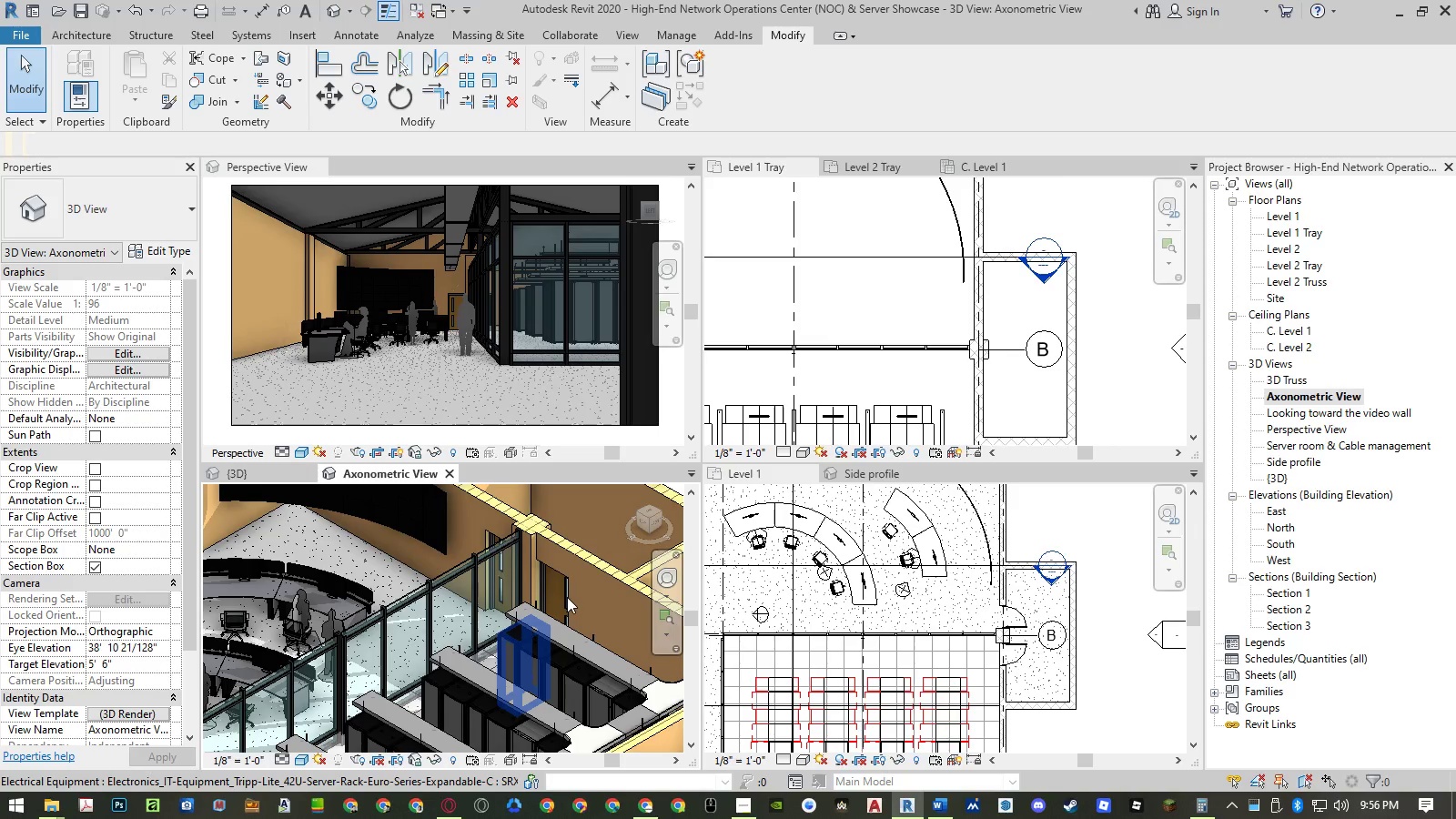 
left_click([1027, 607])
 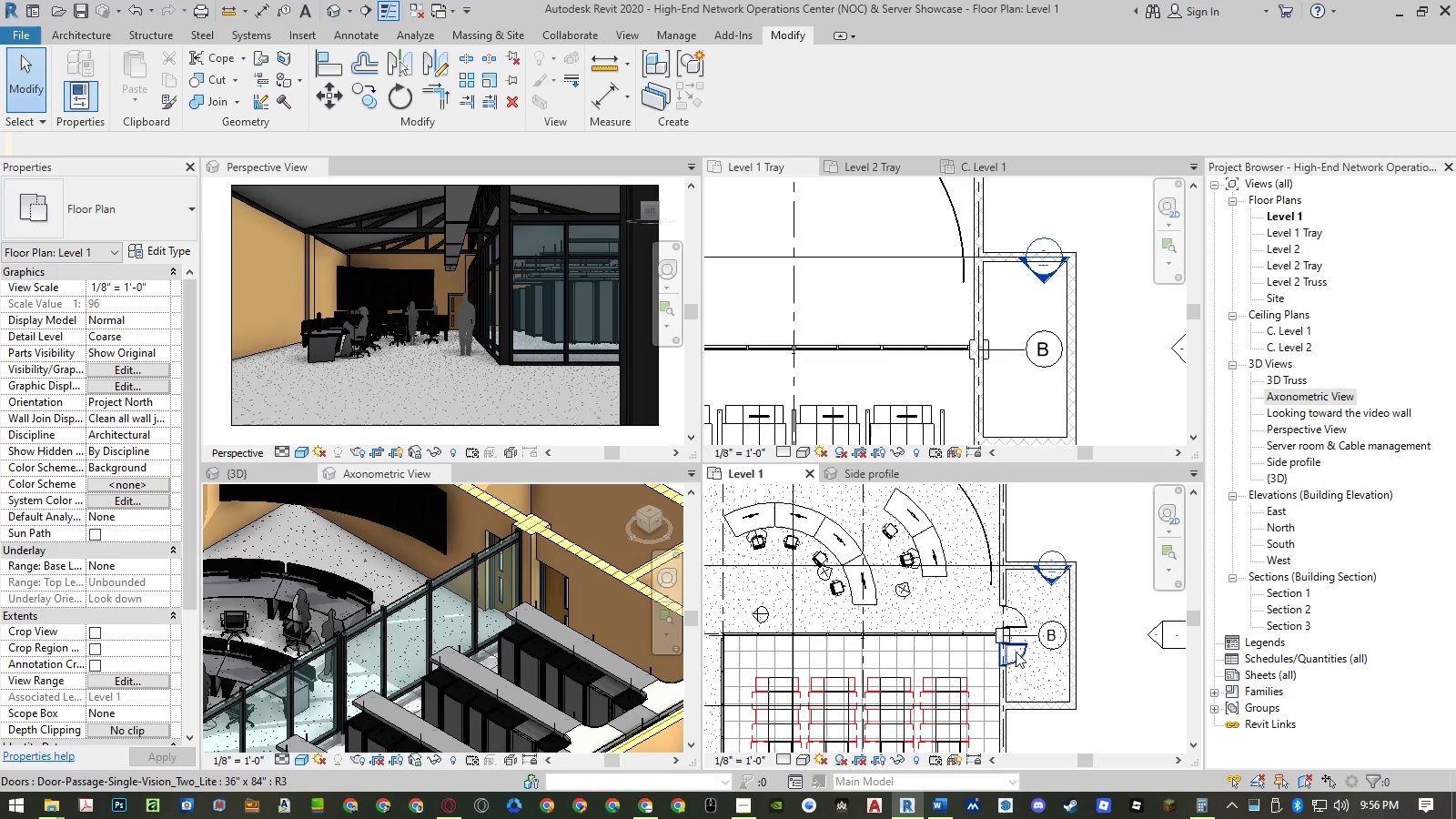 
left_click([1016, 652])
 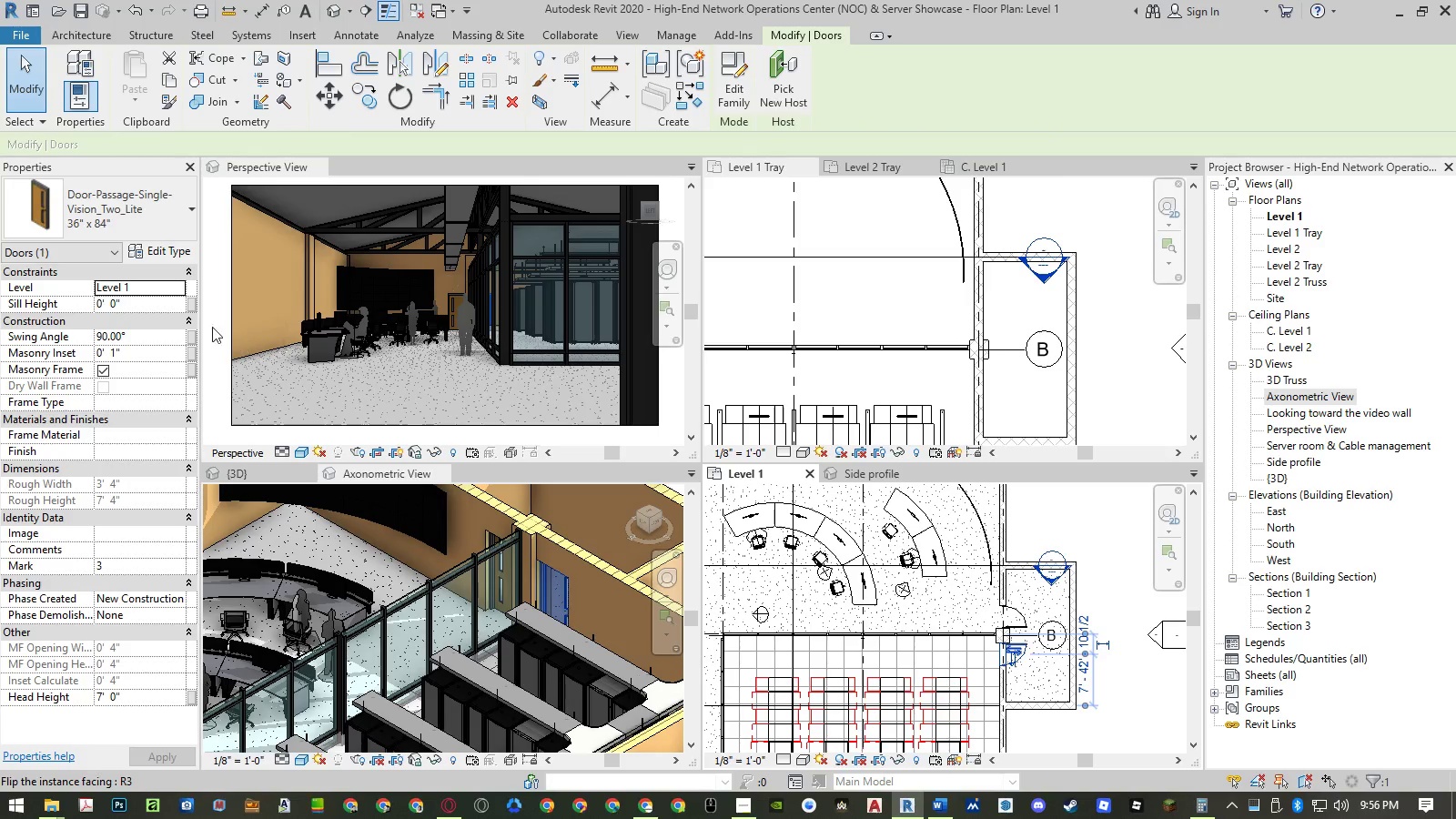 
wait(8.19)
 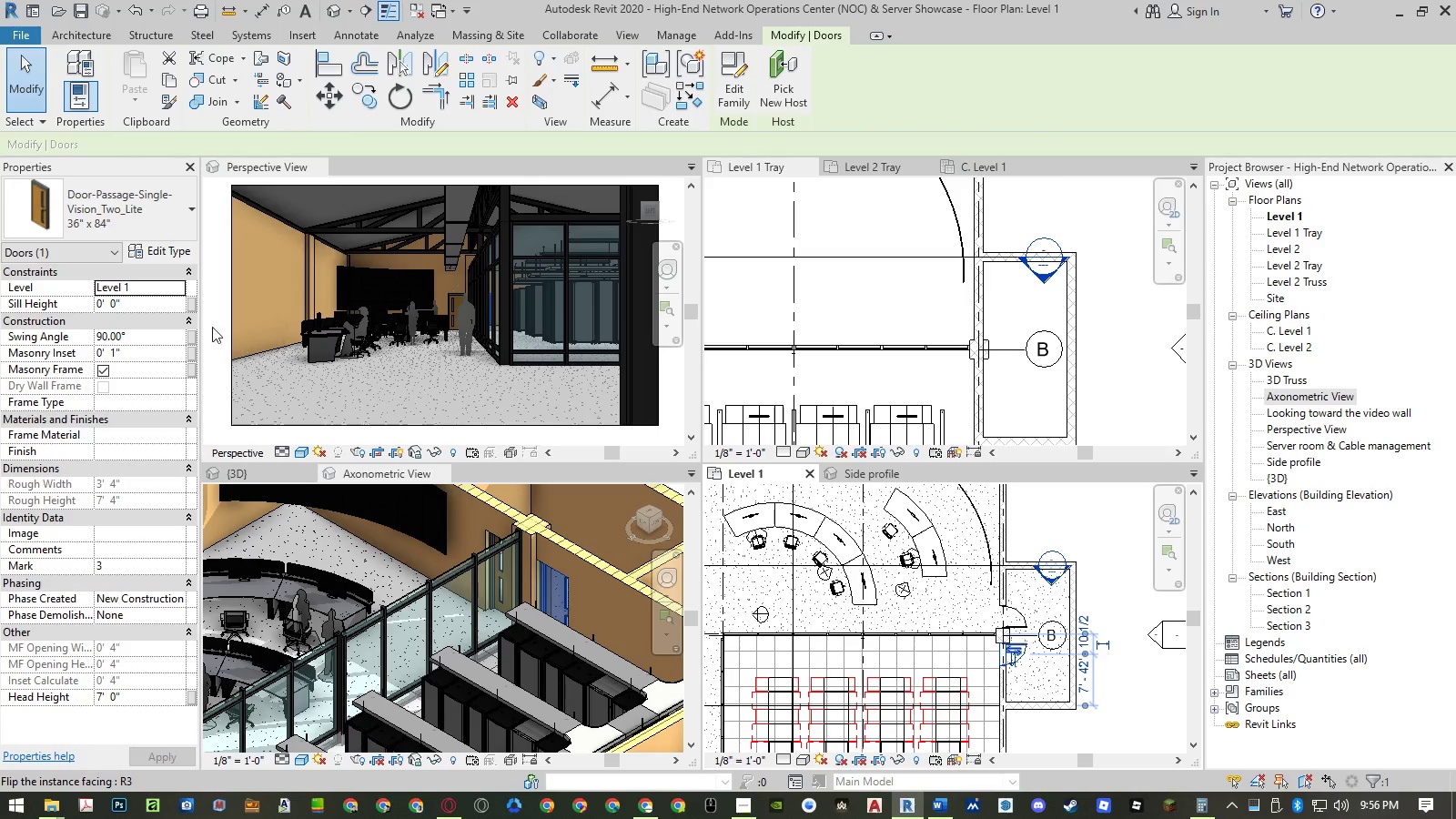 
hold_key(key=ShiftLeft, duration=1.14)
middle_click([541, 602])
 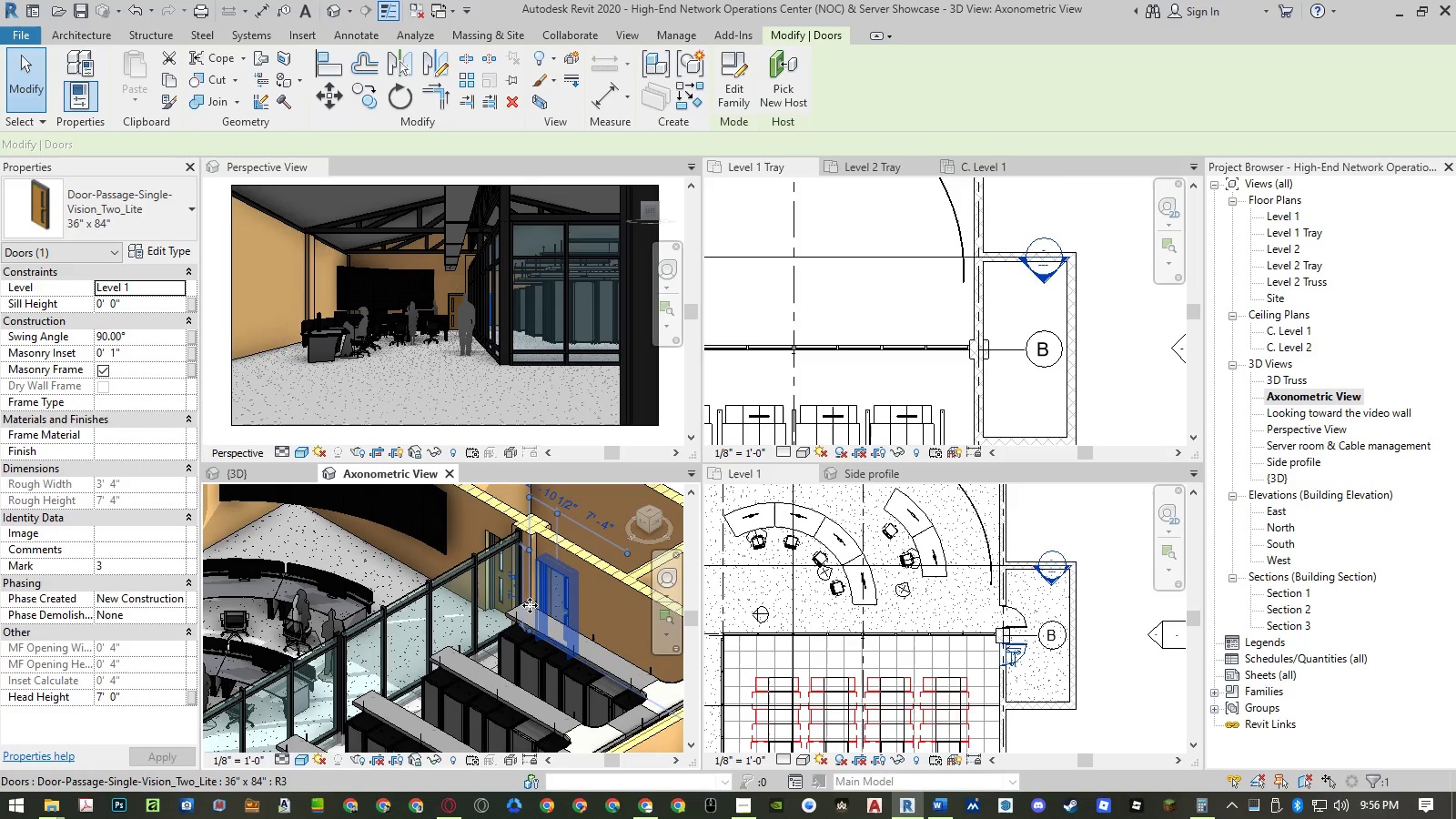 
hold_key(key=ShiftLeft, duration=1.5)
triple_click([612, 630])
 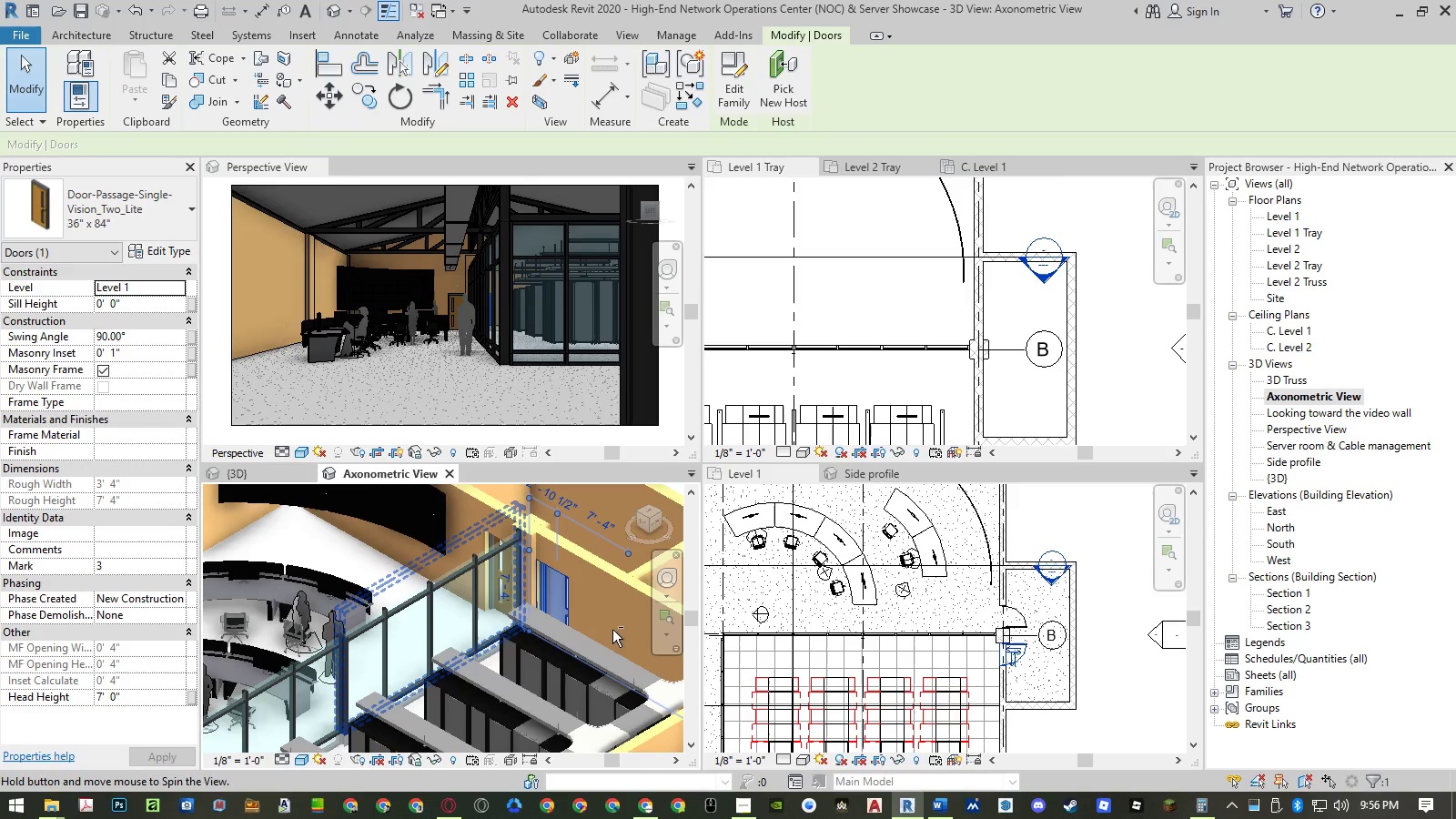 
triple_click([612, 630])
 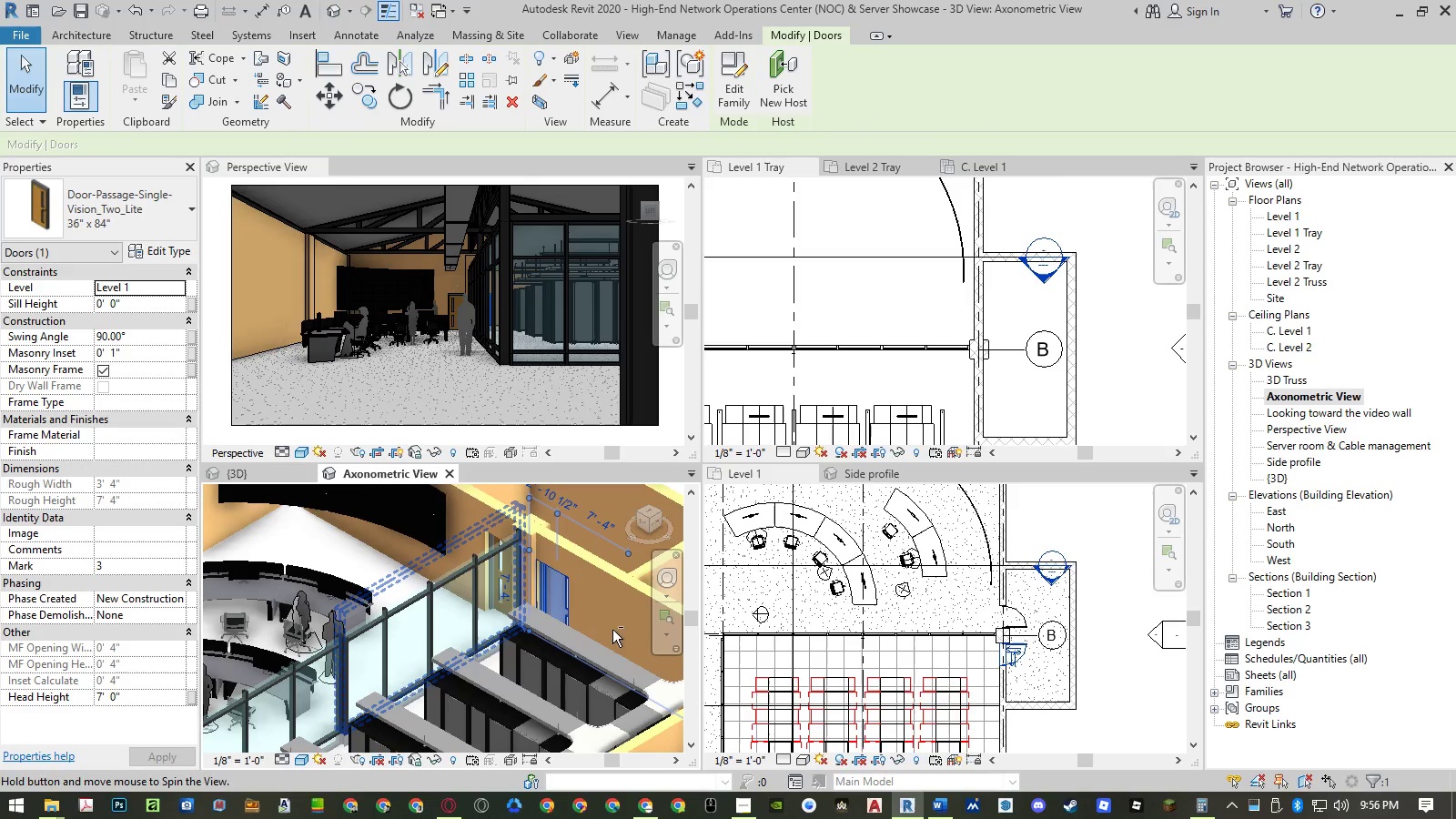 
hold_key(key=ShiftLeft, duration=2.75)
scroll: coordinate [555, 603], scroll_direction: up, amount: 3.0
 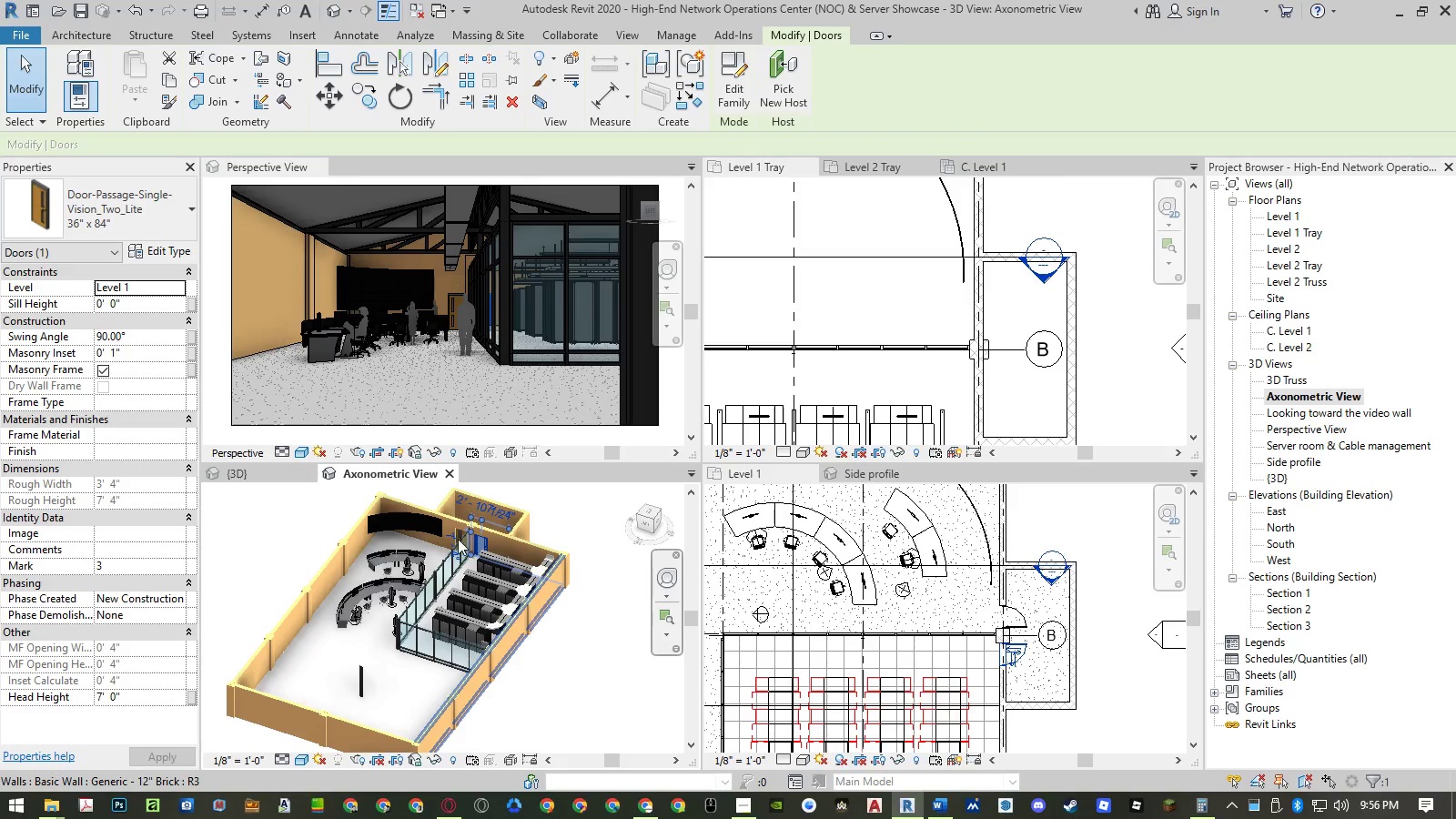 
hold_key(key=ShiftLeft, duration=1.5)
 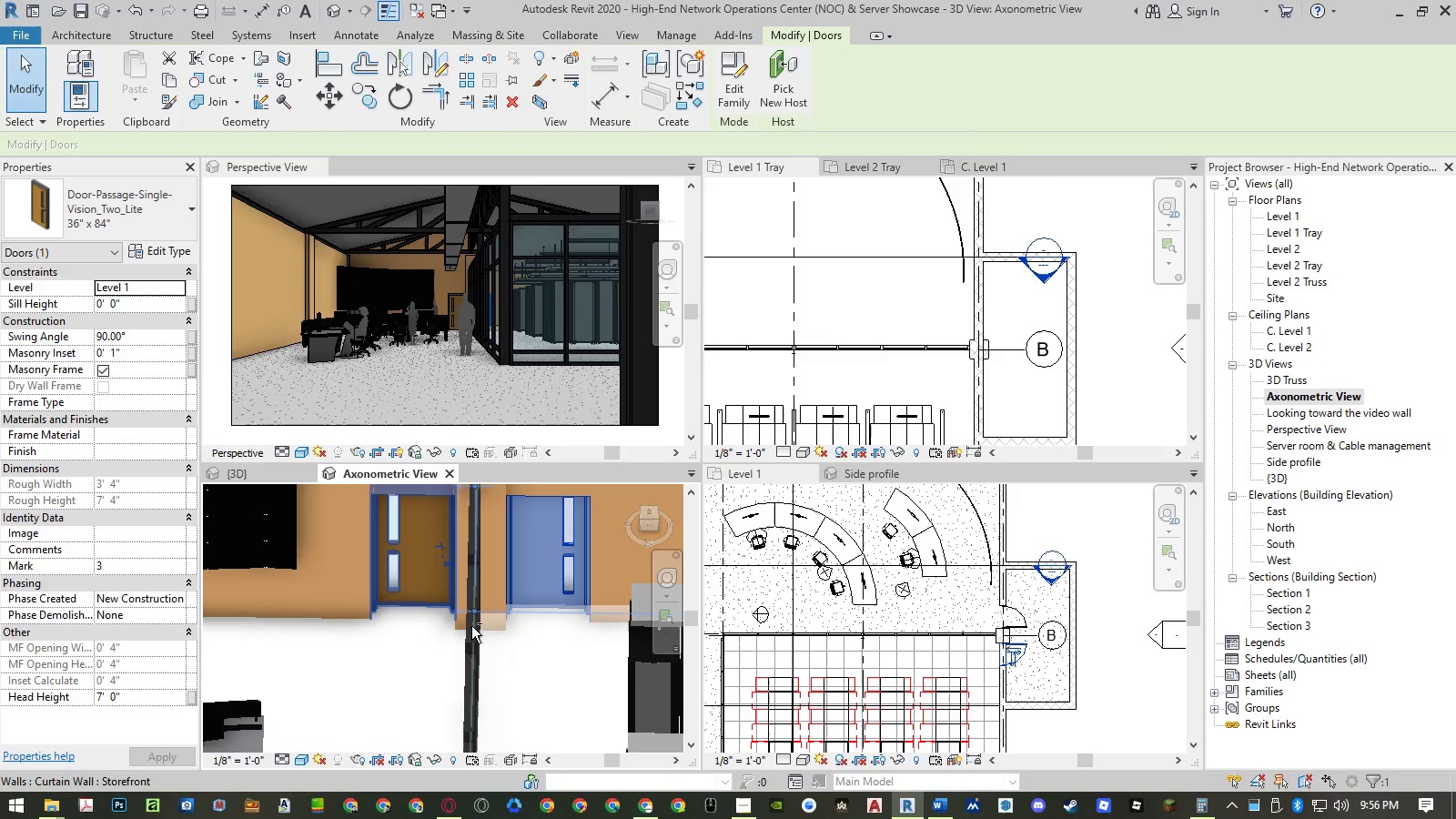 
scroll: coordinate [469, 537], scroll_direction: up, amount: 12.0
 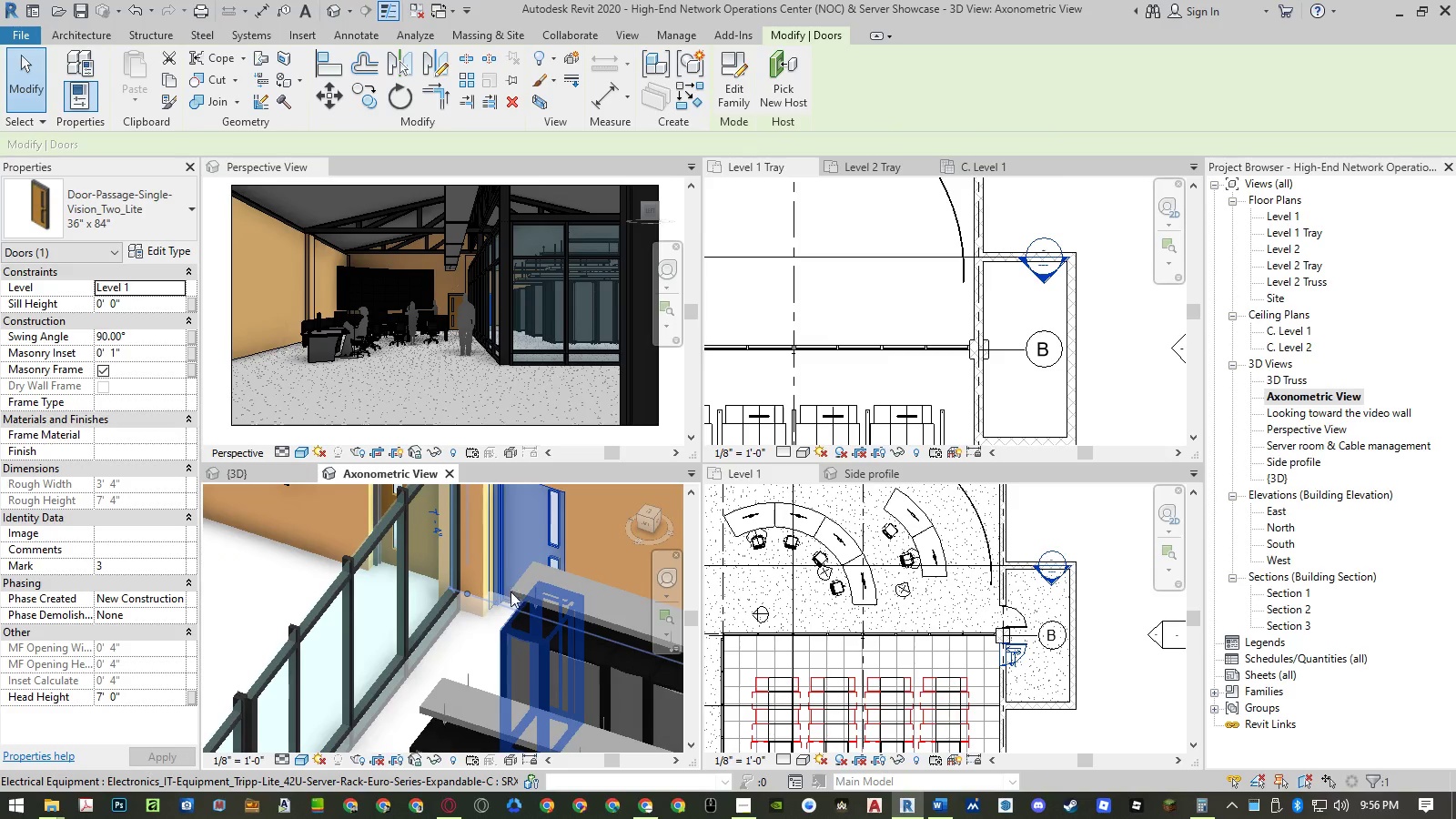 
hold_key(key=ShiftLeft, duration=0.36)
middle_click([470, 594])
 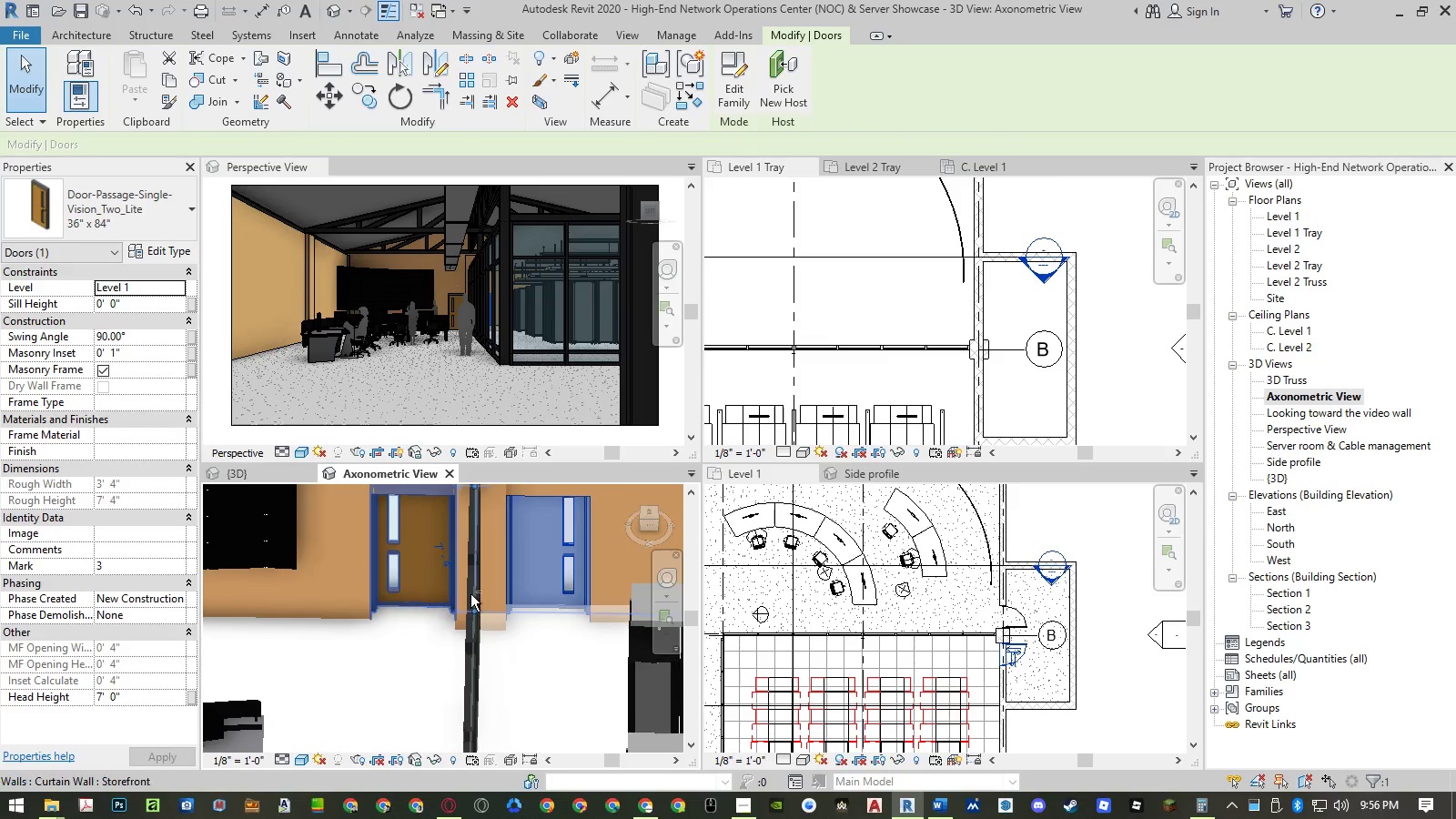 
double_click([470, 595])
 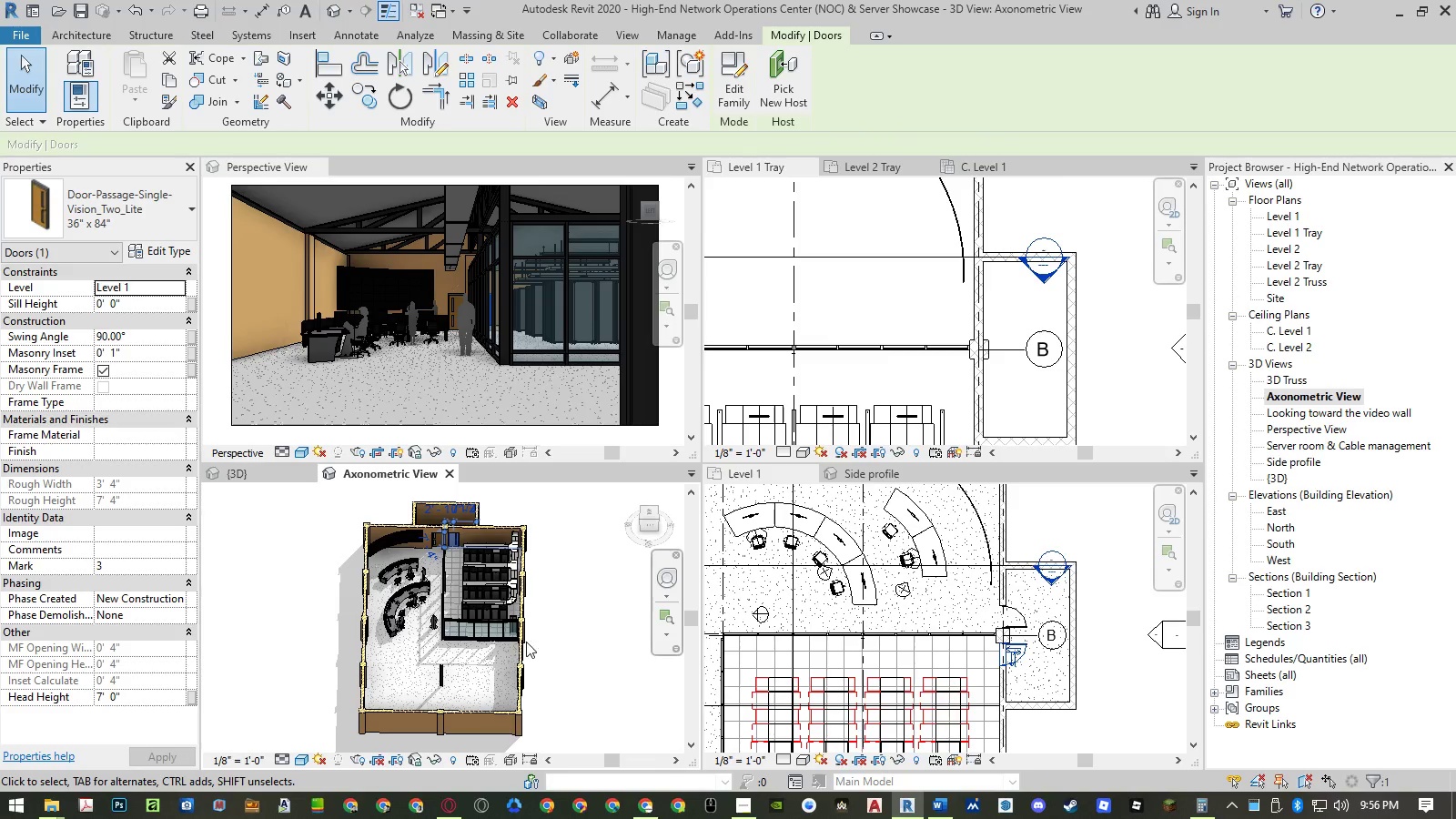 
scroll: coordinate [452, 543], scroll_direction: up, amount: 17.0
 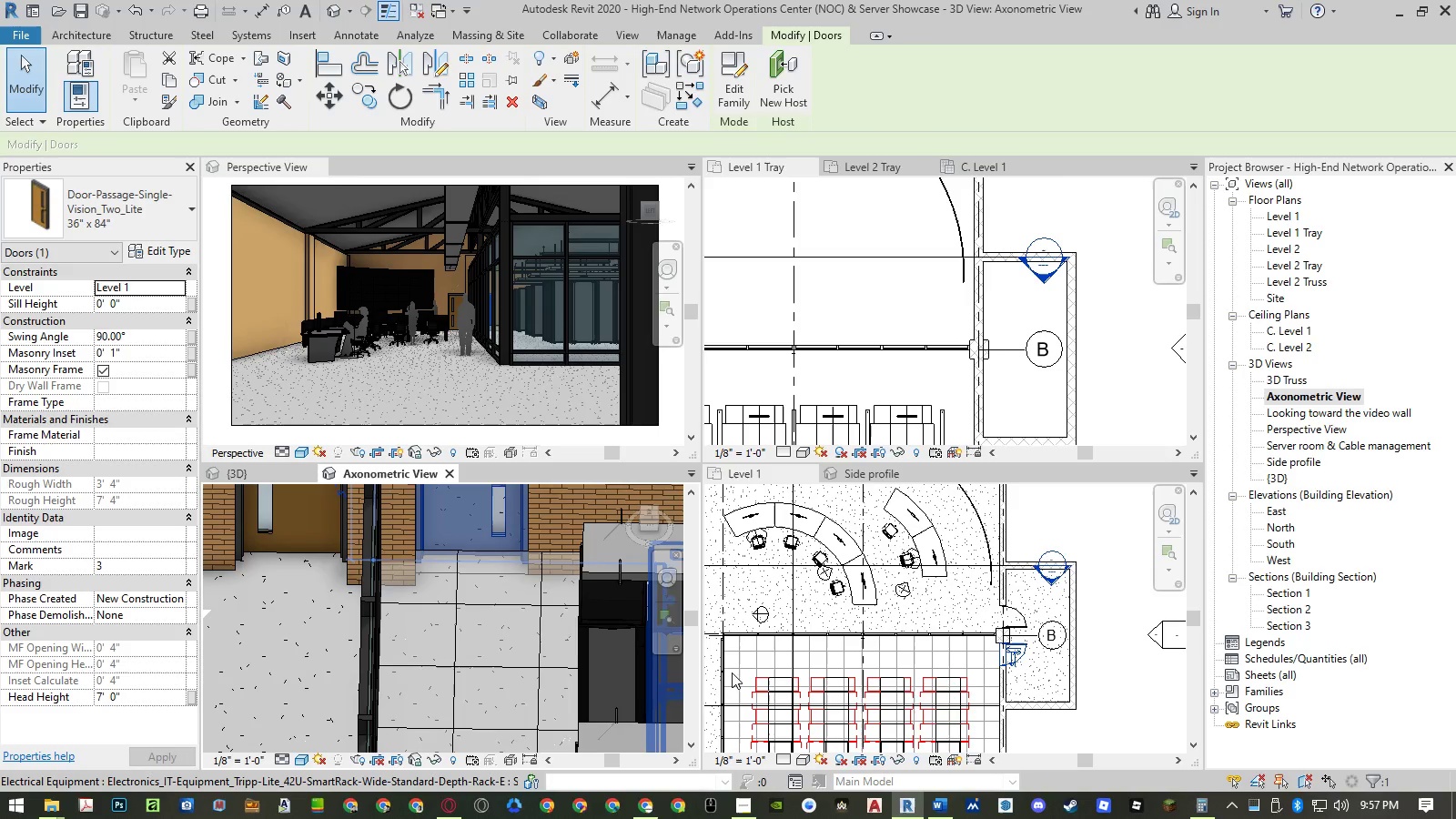 
wait(8.73)
 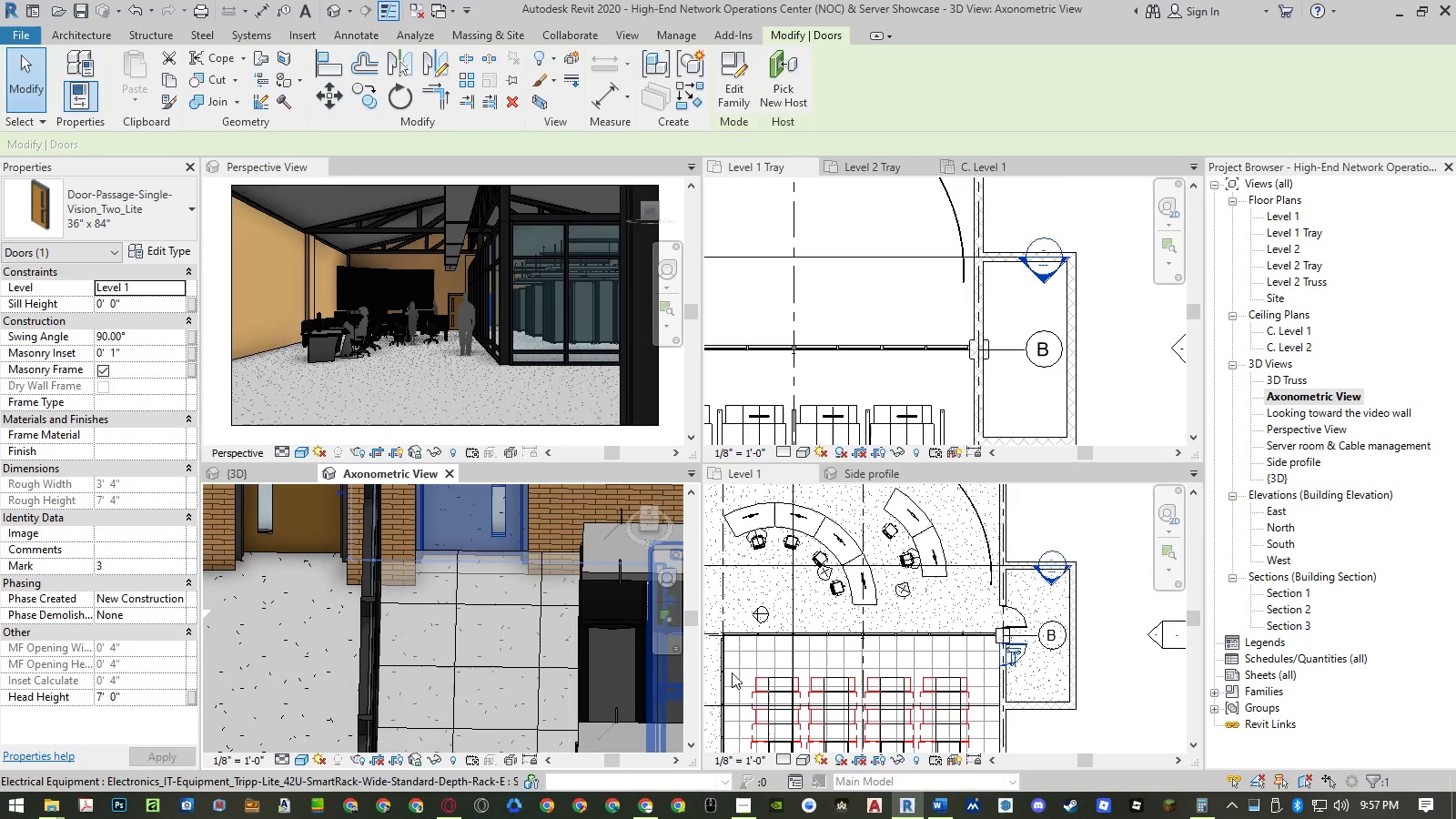 
scroll: coordinate [1037, 654], scroll_direction: up, amount: 5.0
 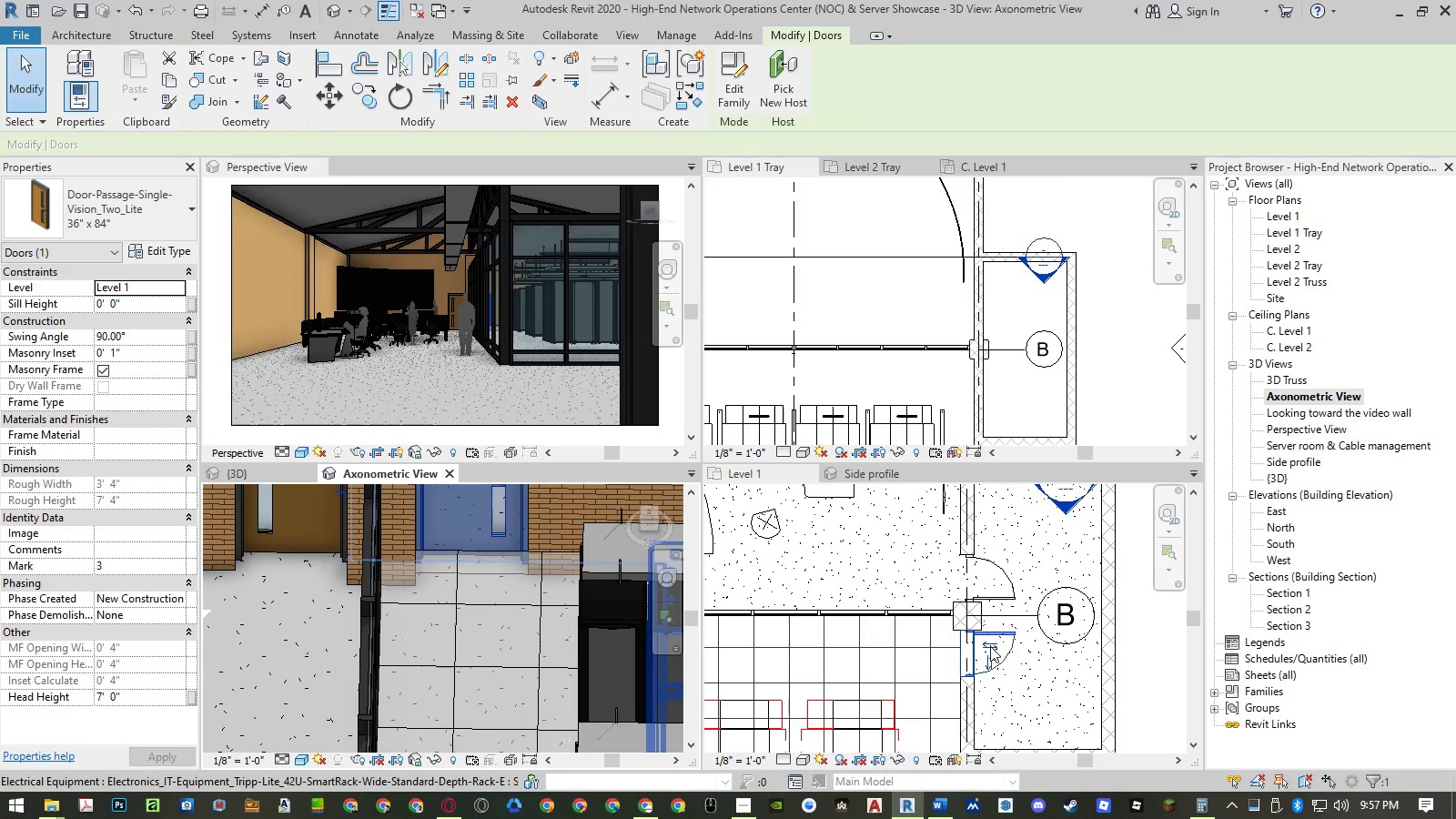 
left_click([990, 646])
 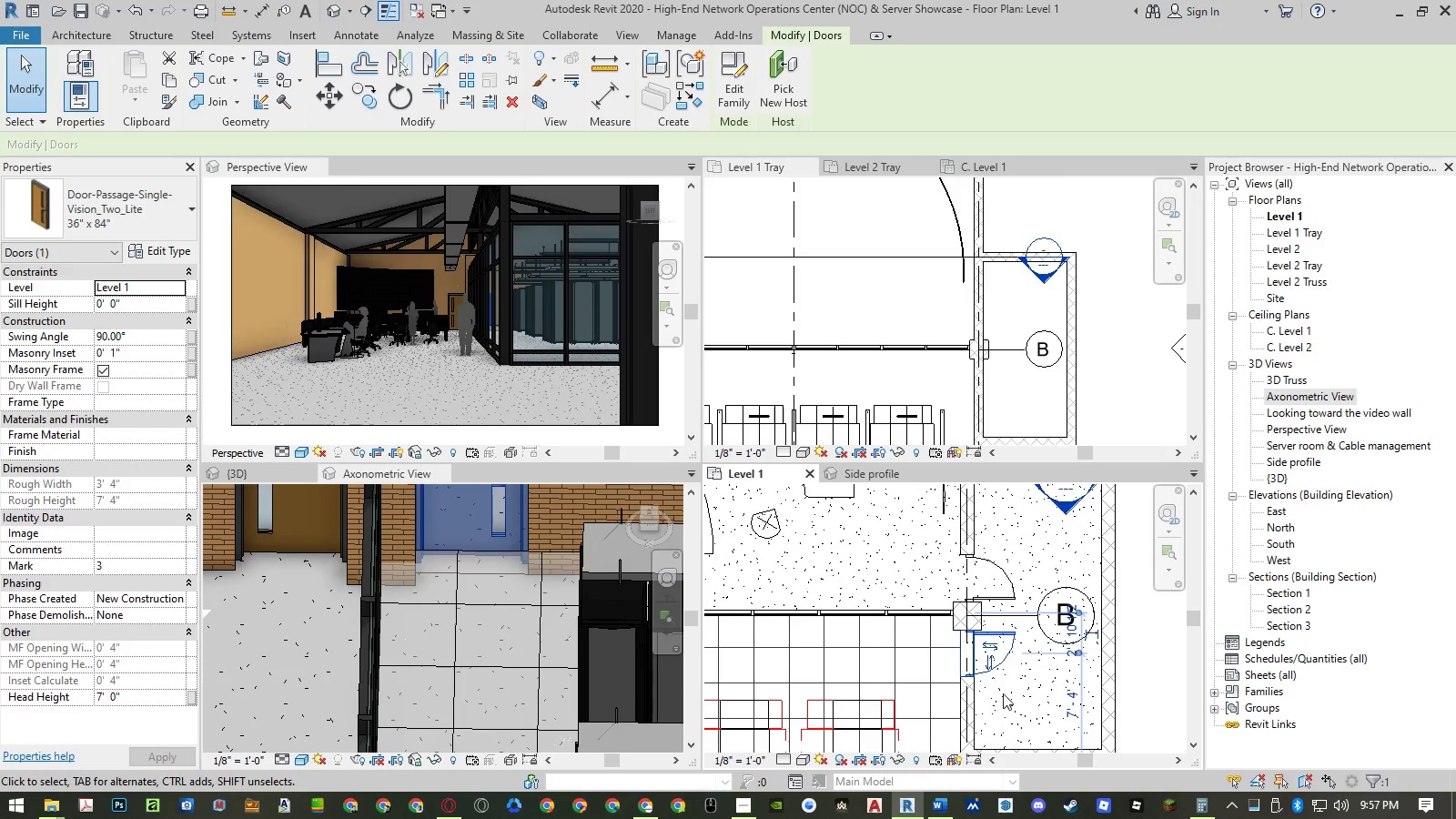 
left_click([993, 647])
 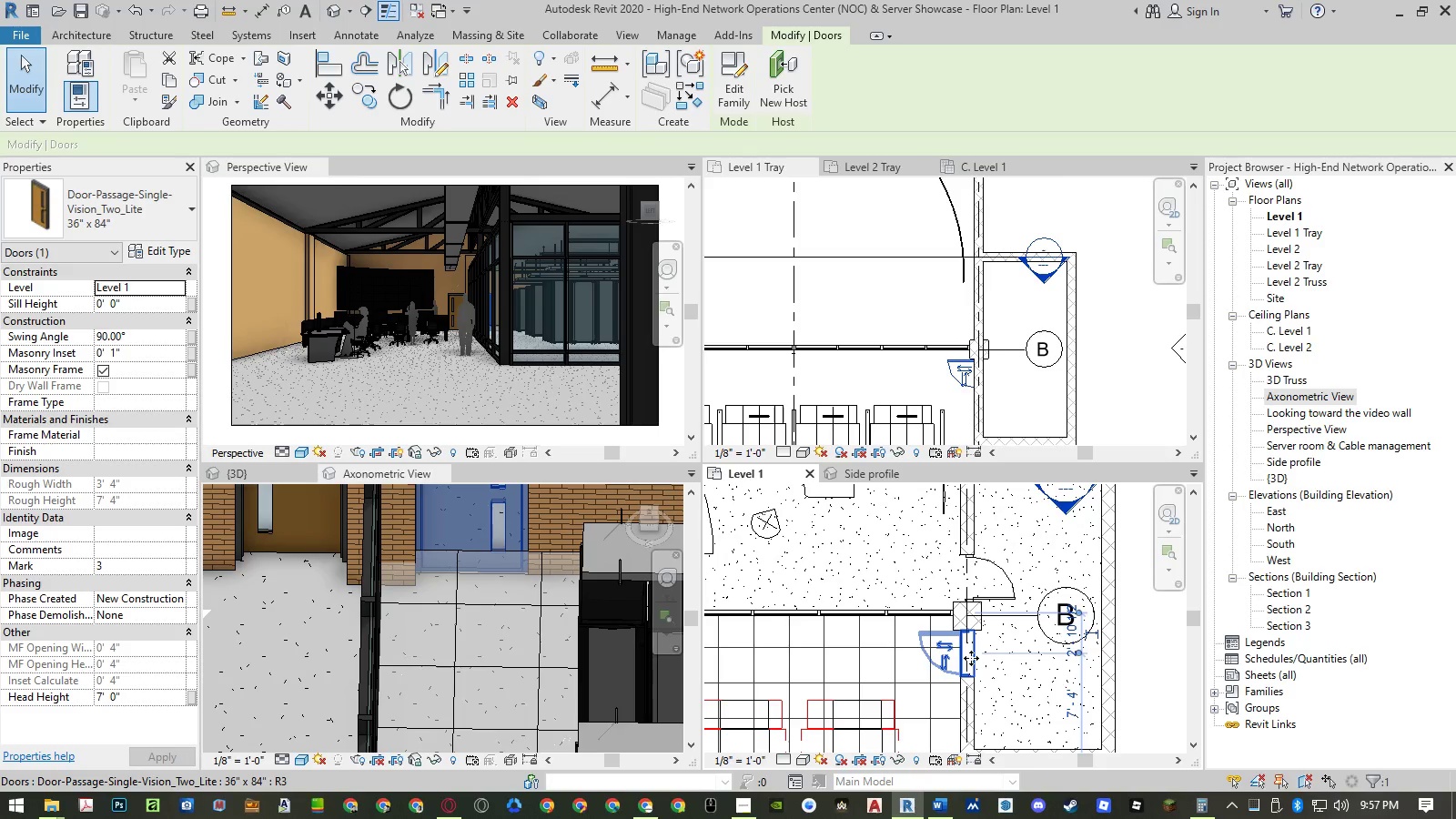 
wait(6.7)
 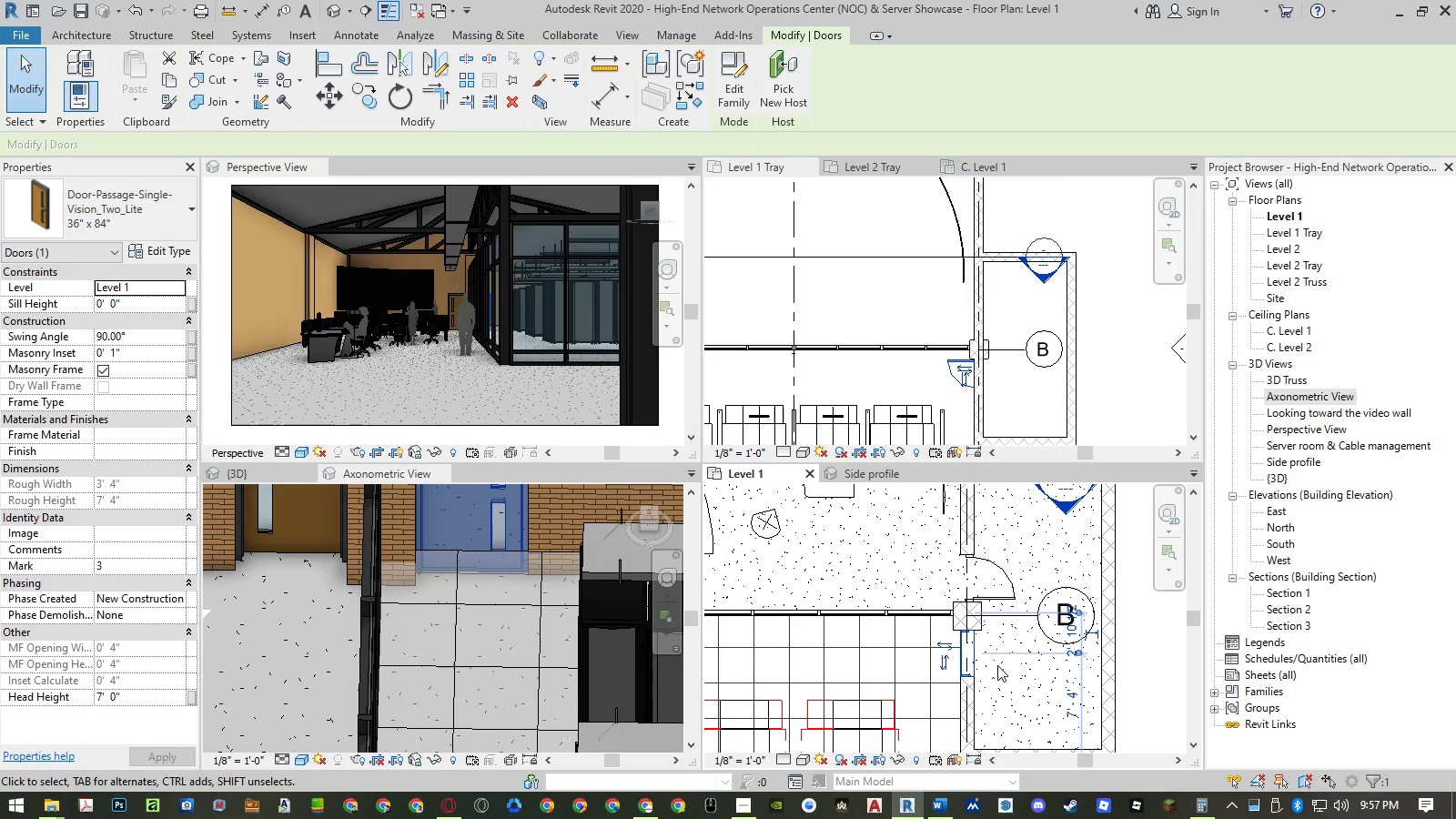 
left_click([144, 301])
 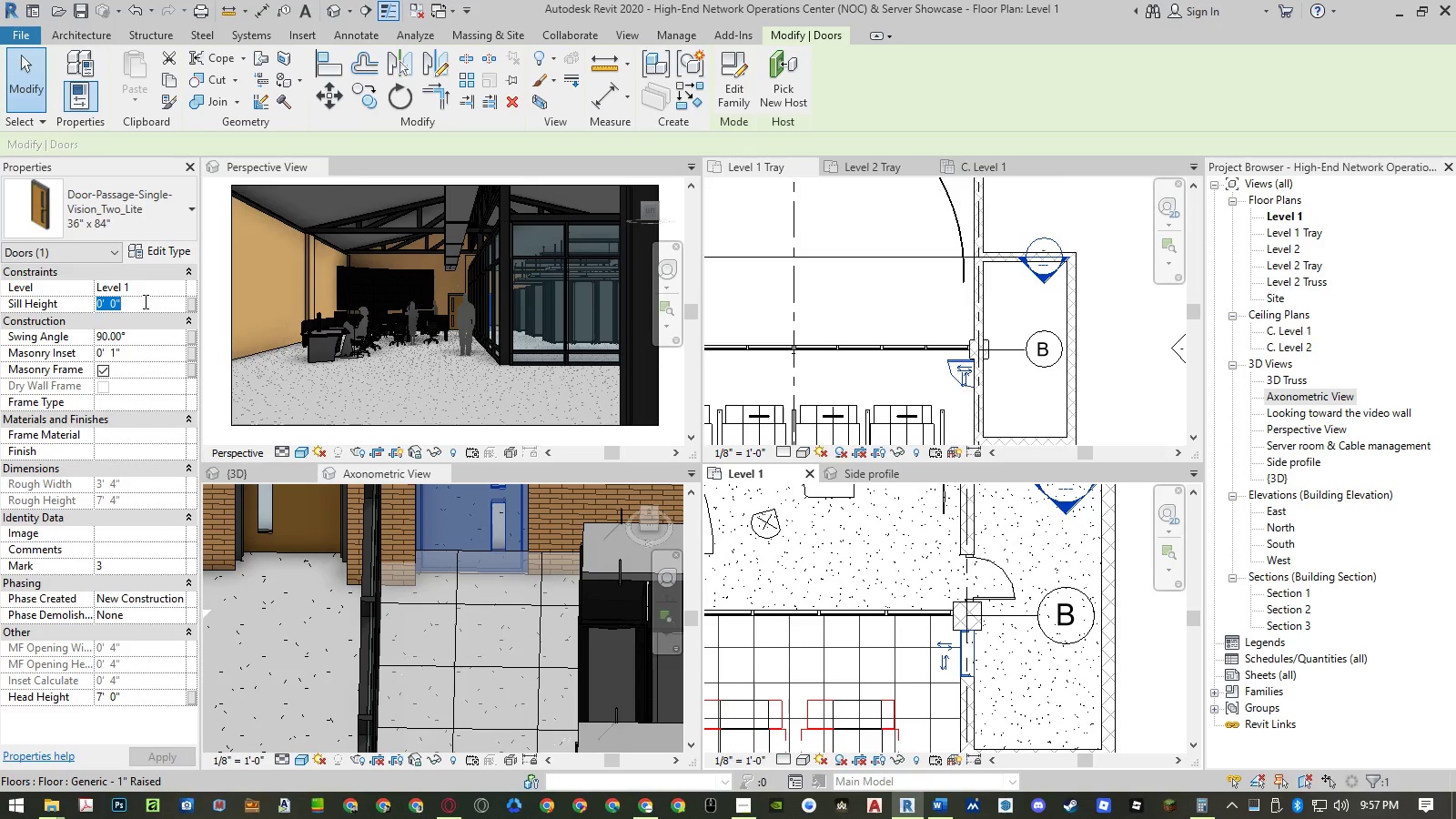 
key(Numpad1)
 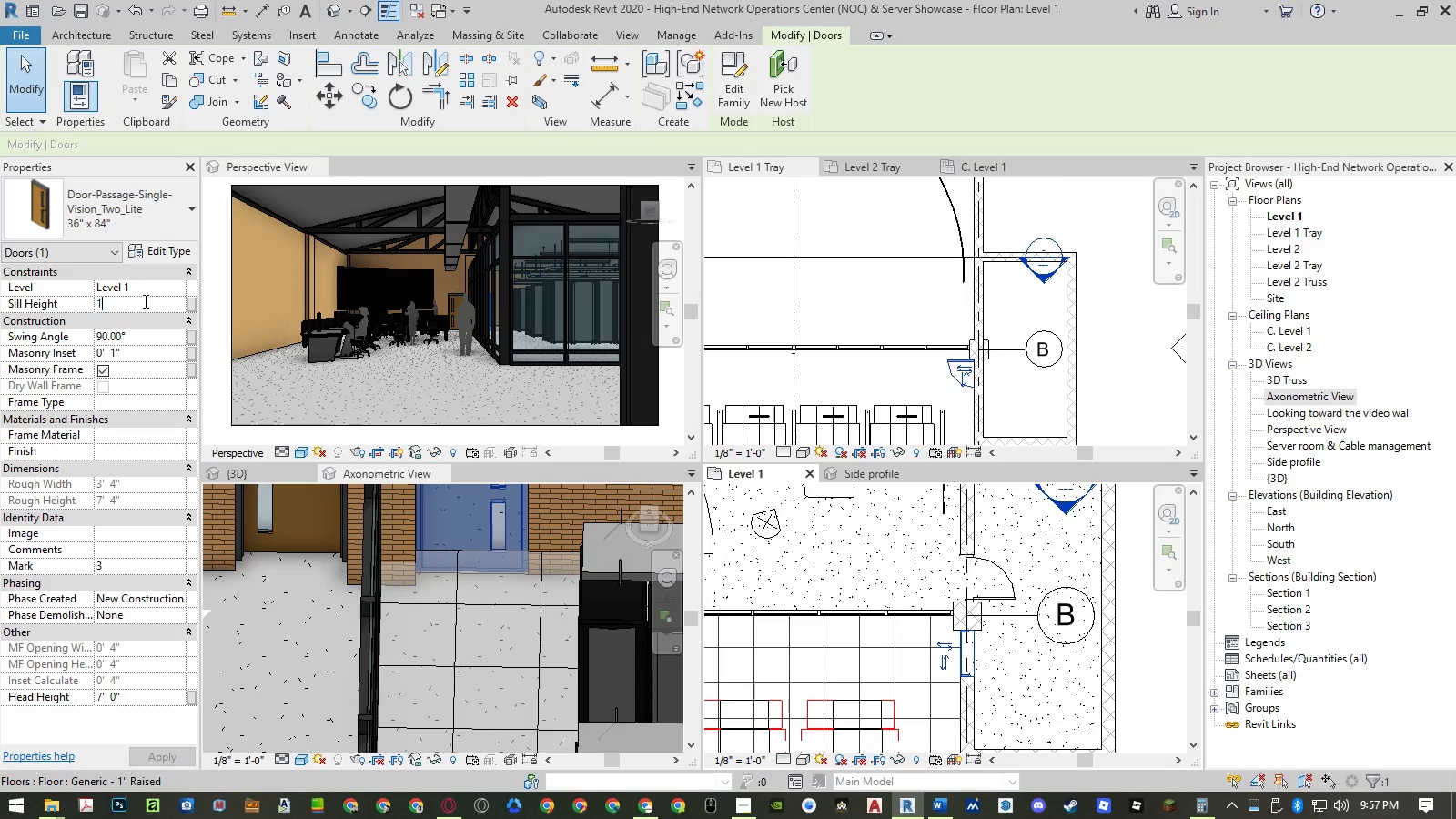 
key(NumpadEnter)
 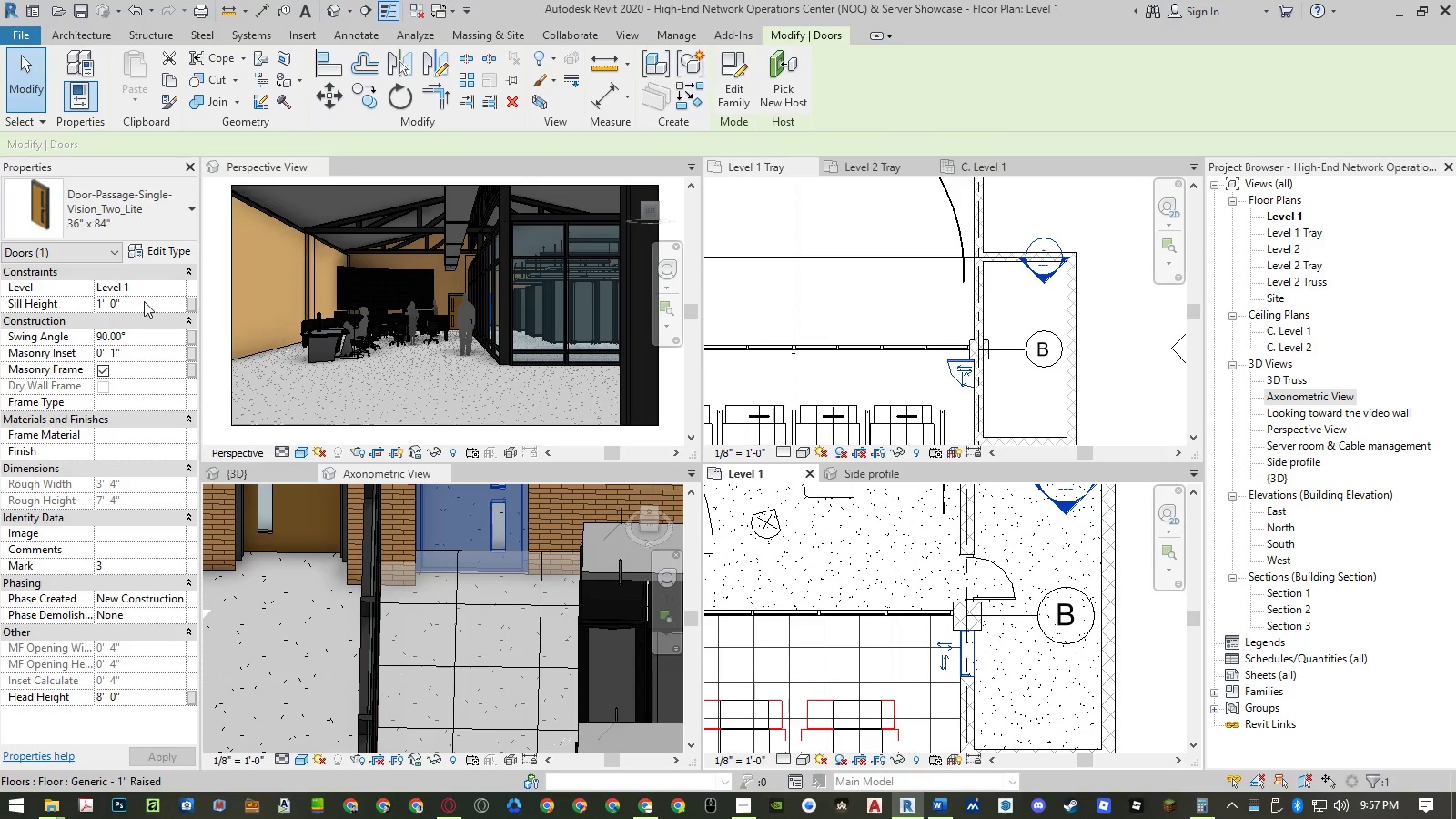 
key(NumpadEnter)
 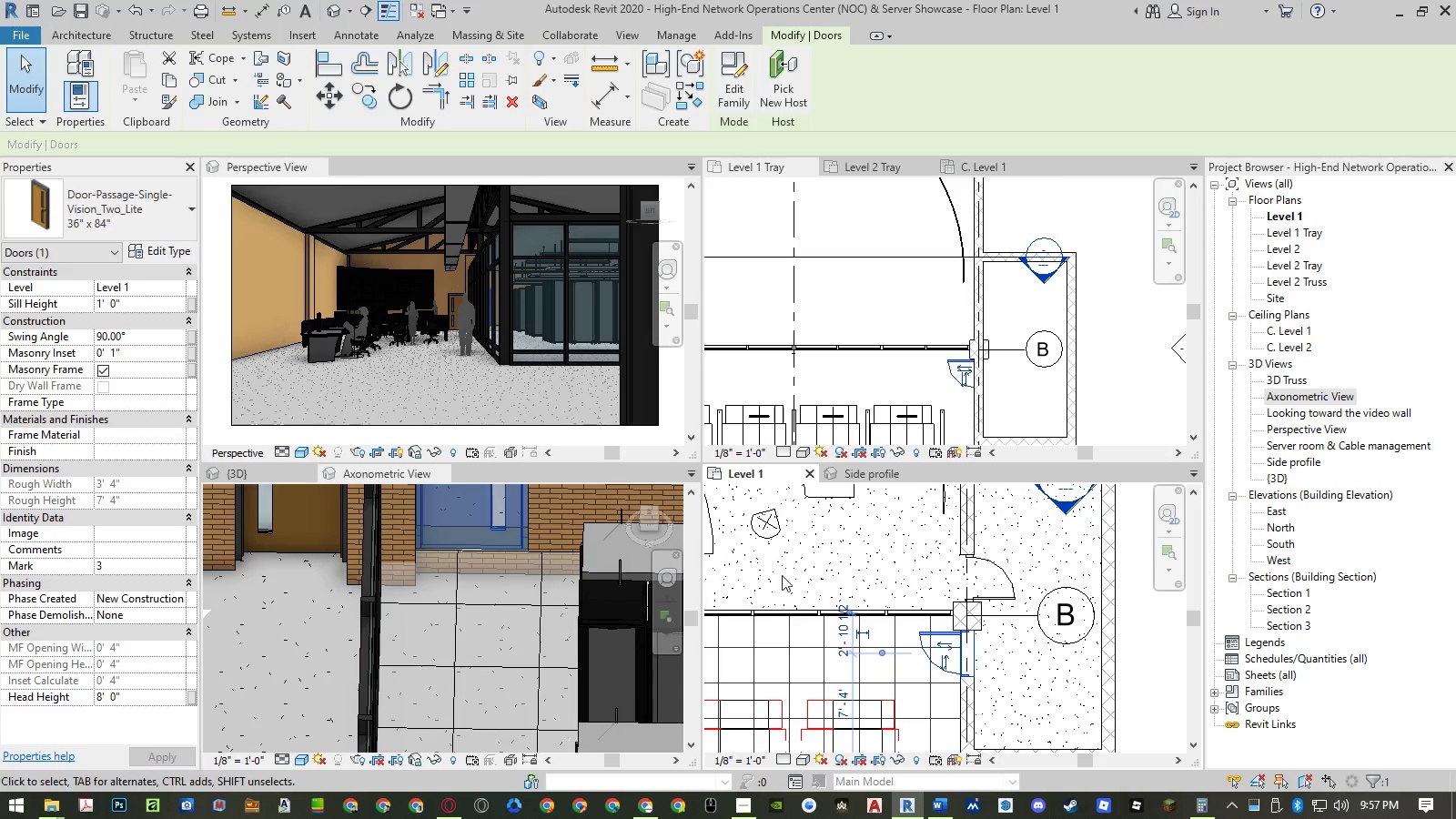 
key(Escape)
 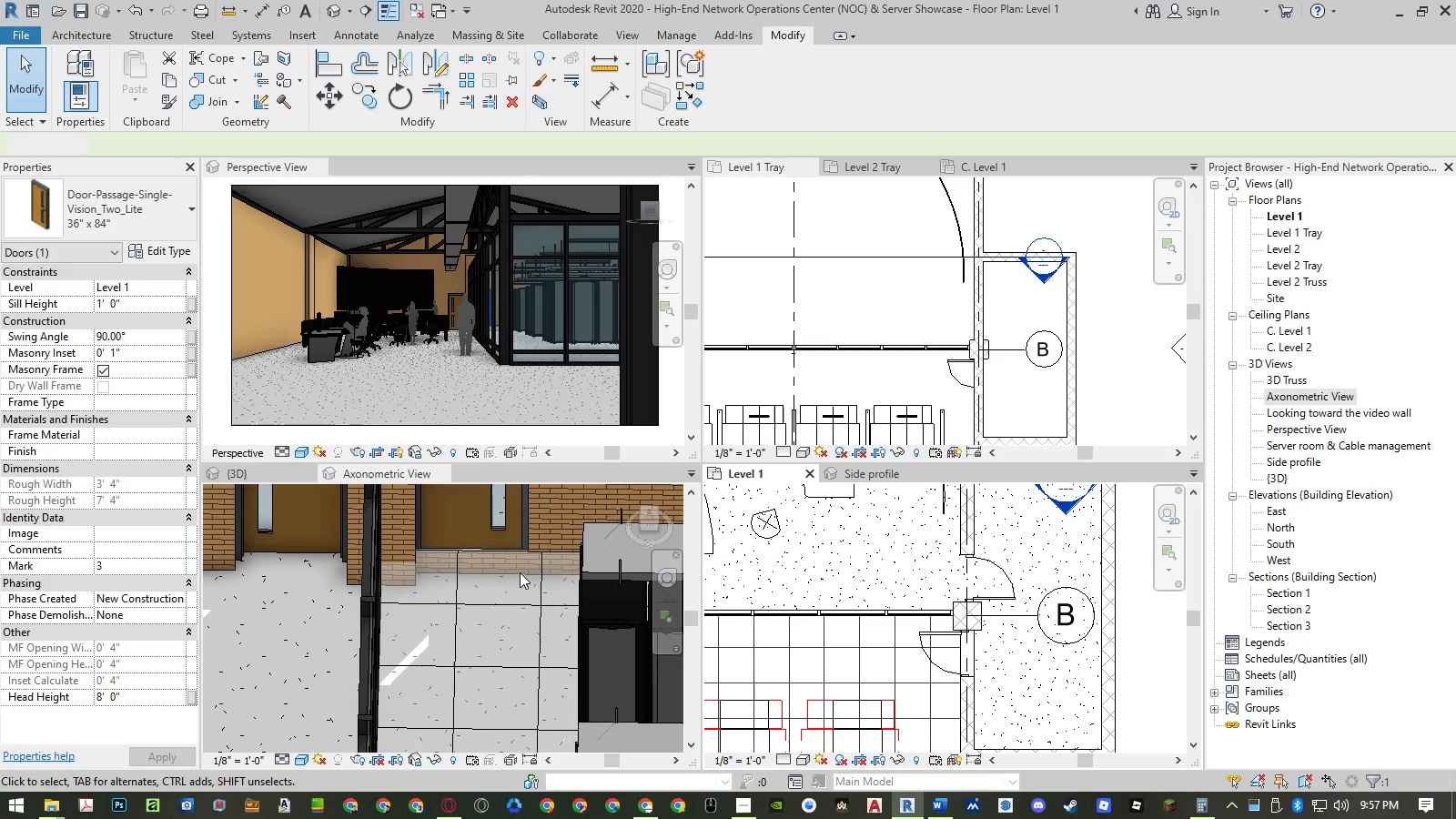 
key(Escape)
 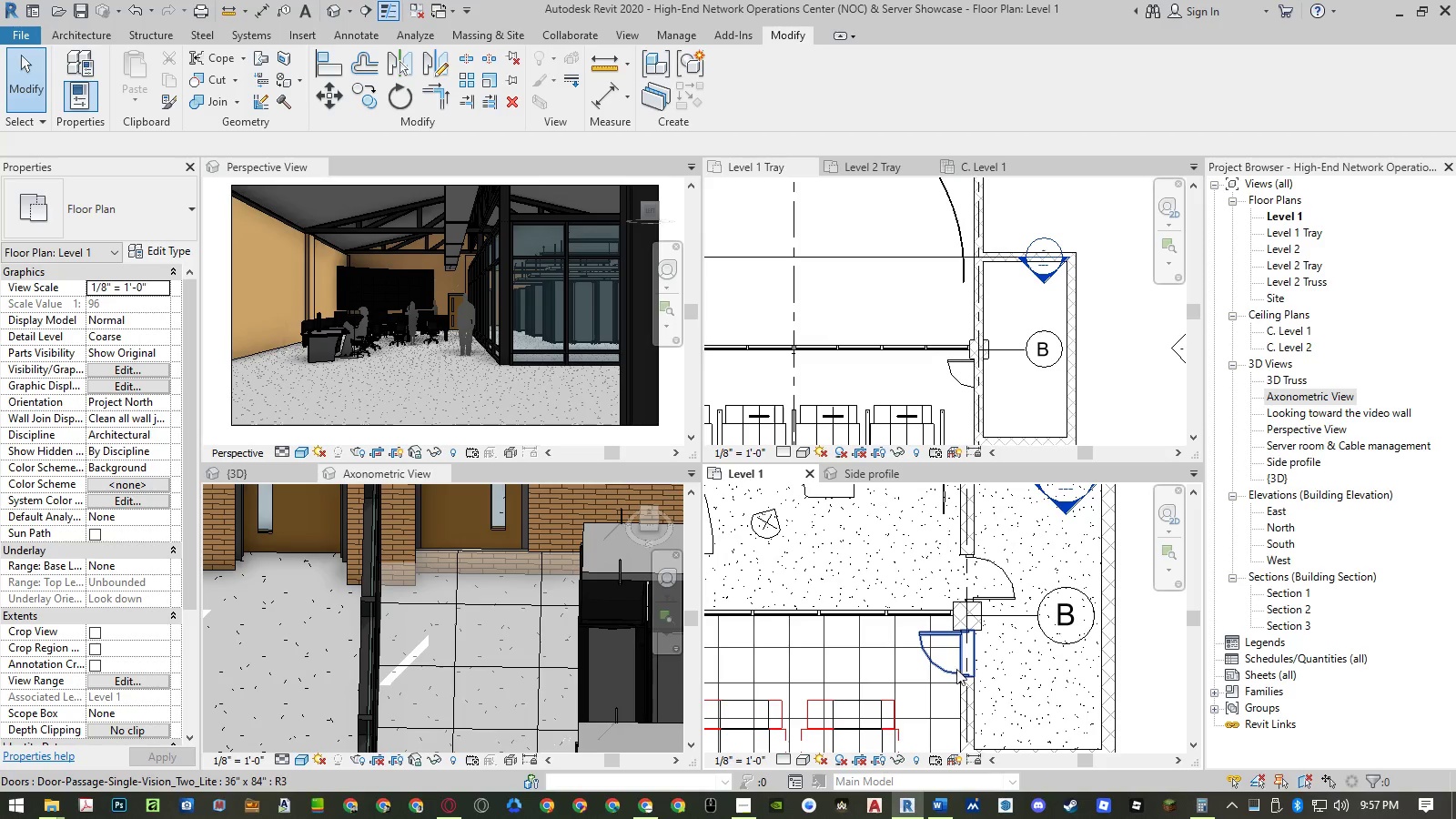 
scroll: coordinate [960, 652], scroll_direction: up, amount: 6.0
 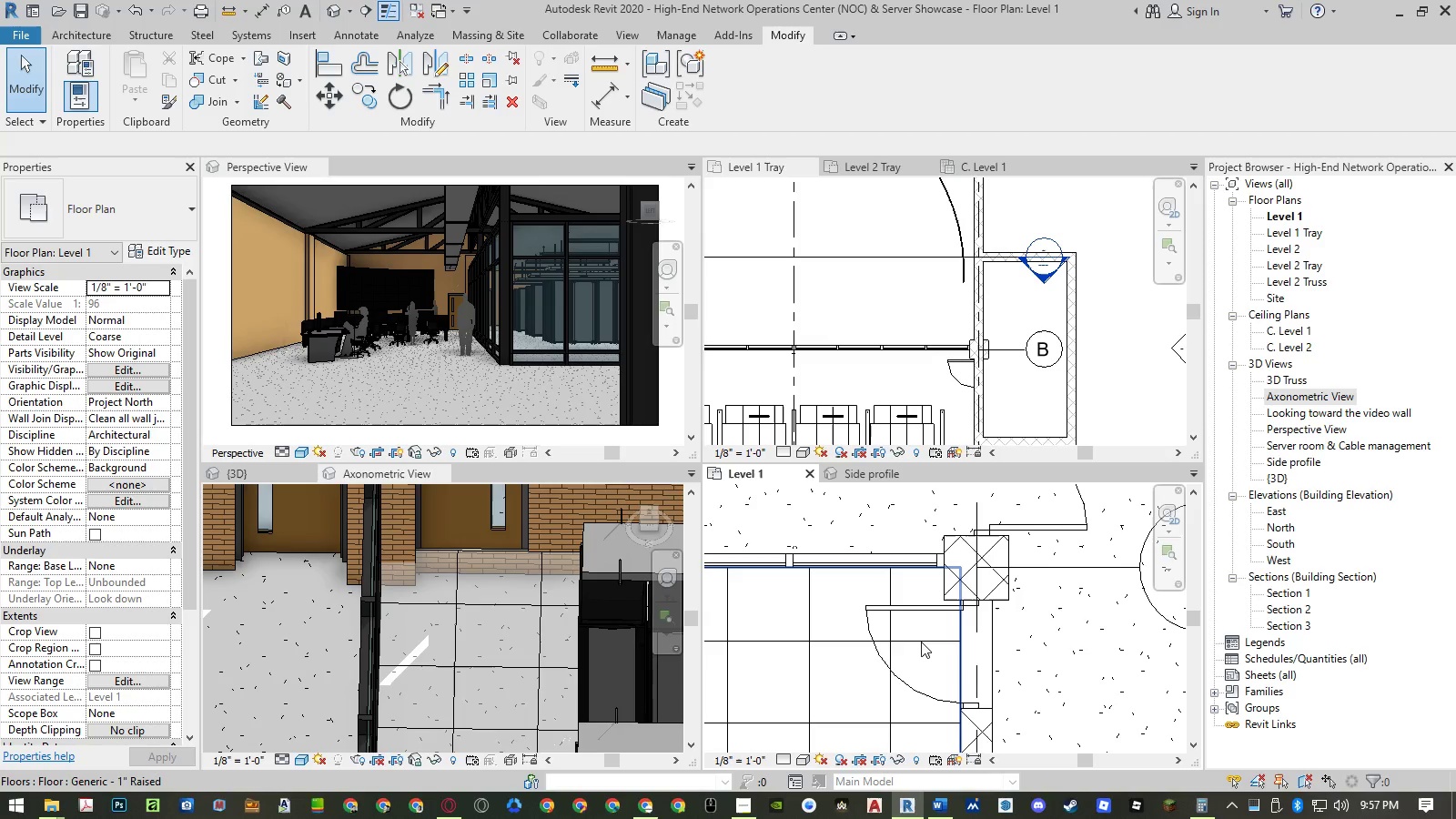 
left_click([915, 642])
 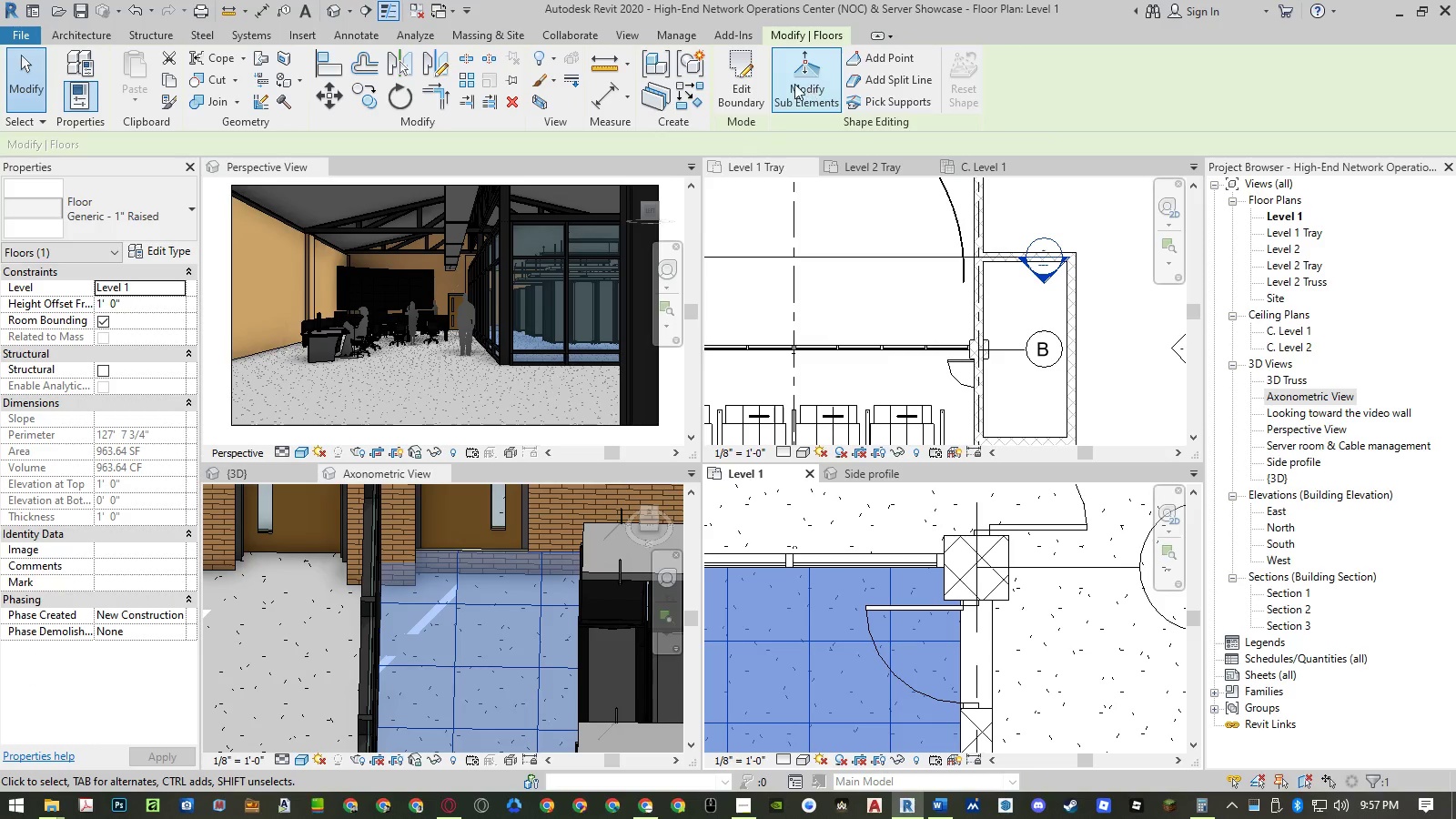 
left_click([740, 85])
 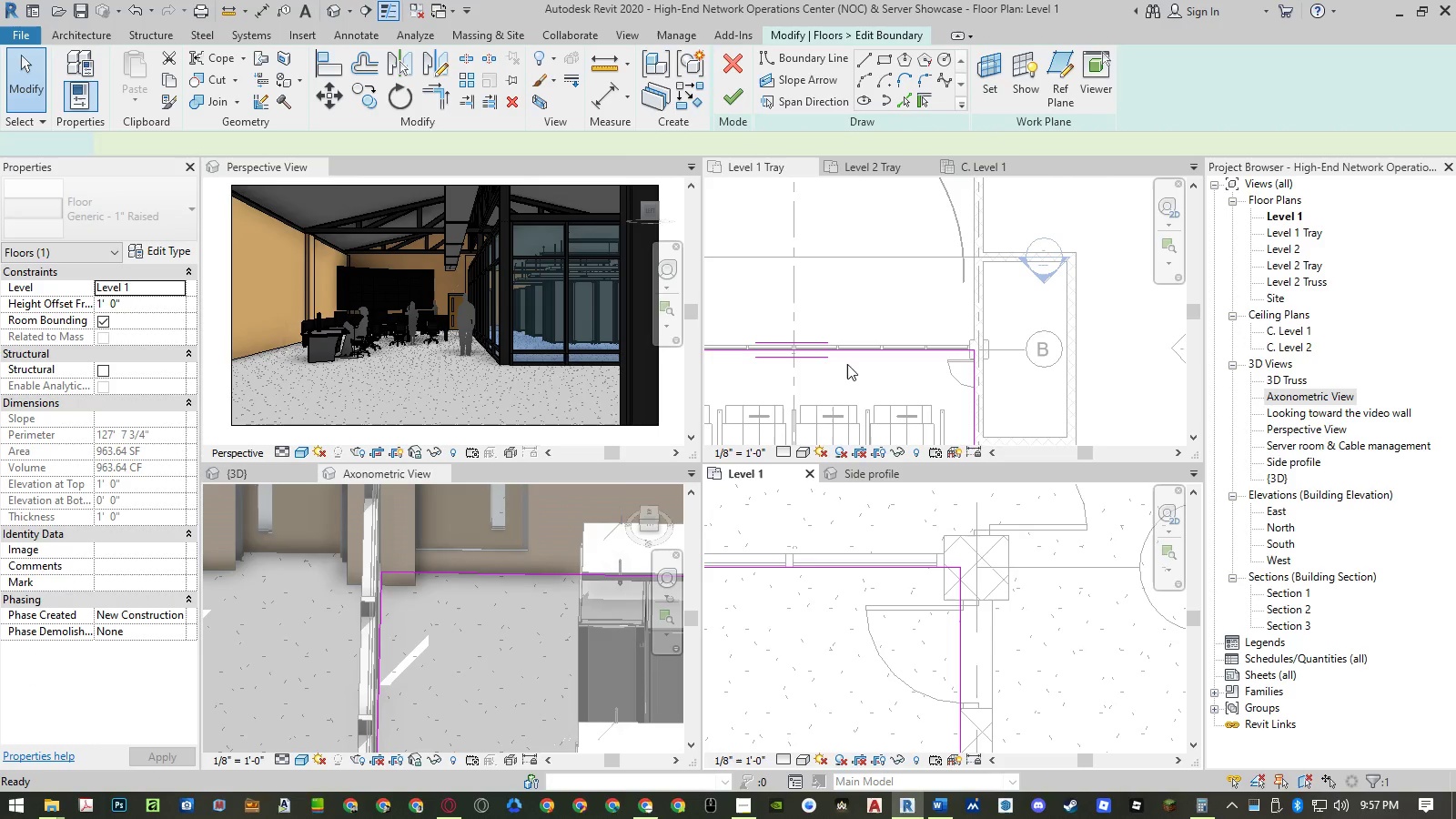 
scroll: coordinate [968, 655], scroll_direction: down, amount: 10.0
 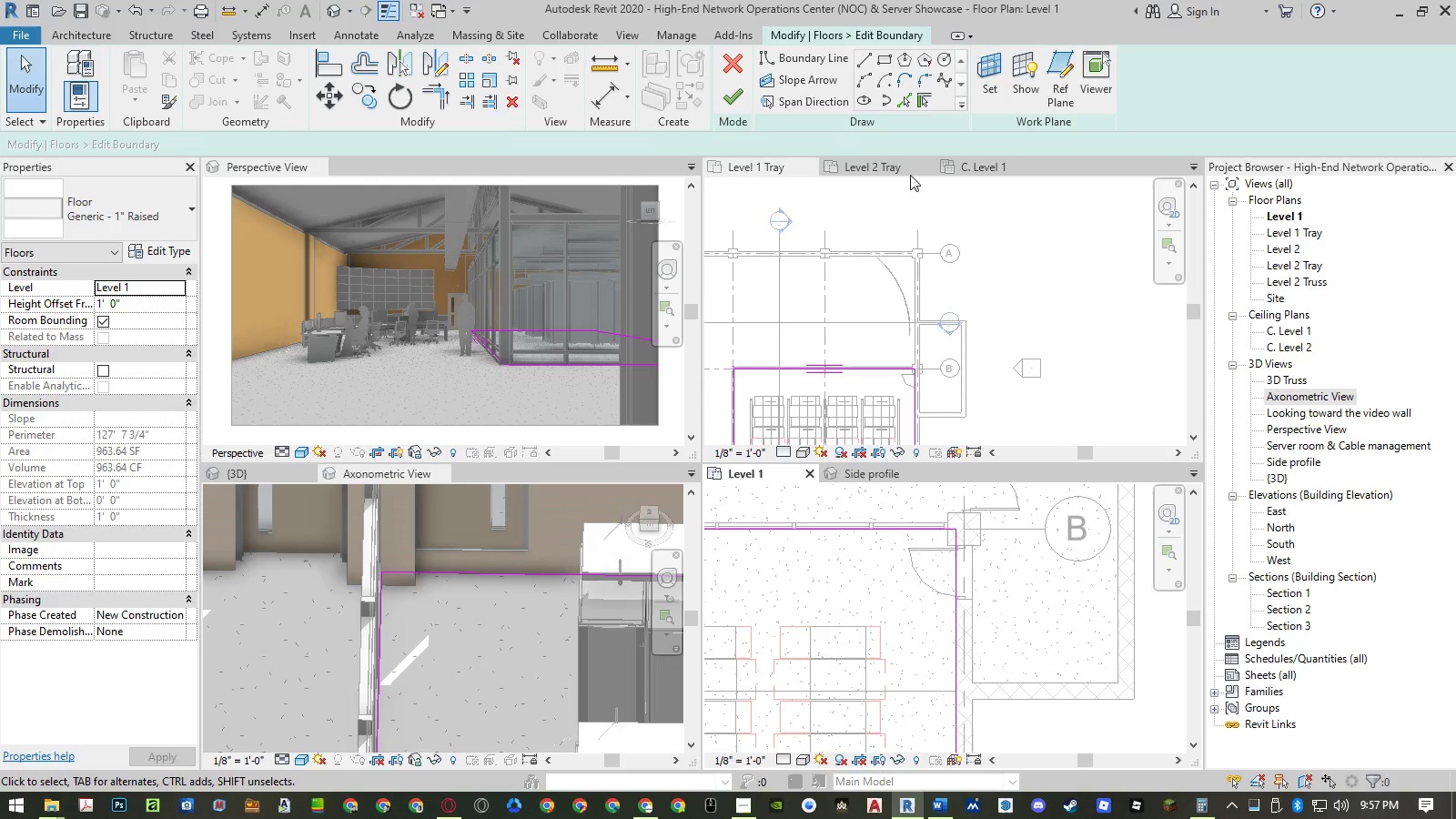 
left_click([905, 103])
 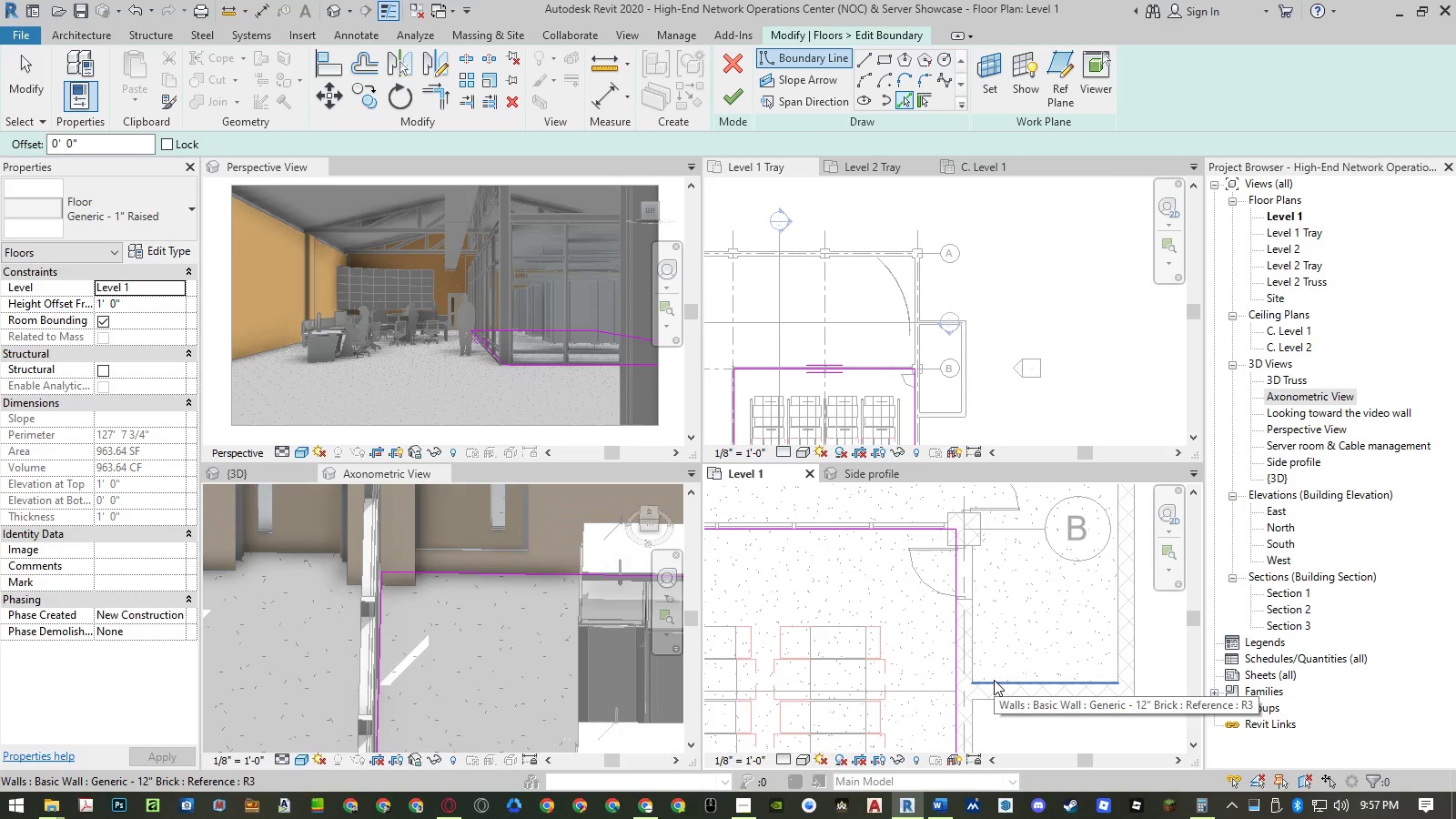 
left_click([994, 680])
 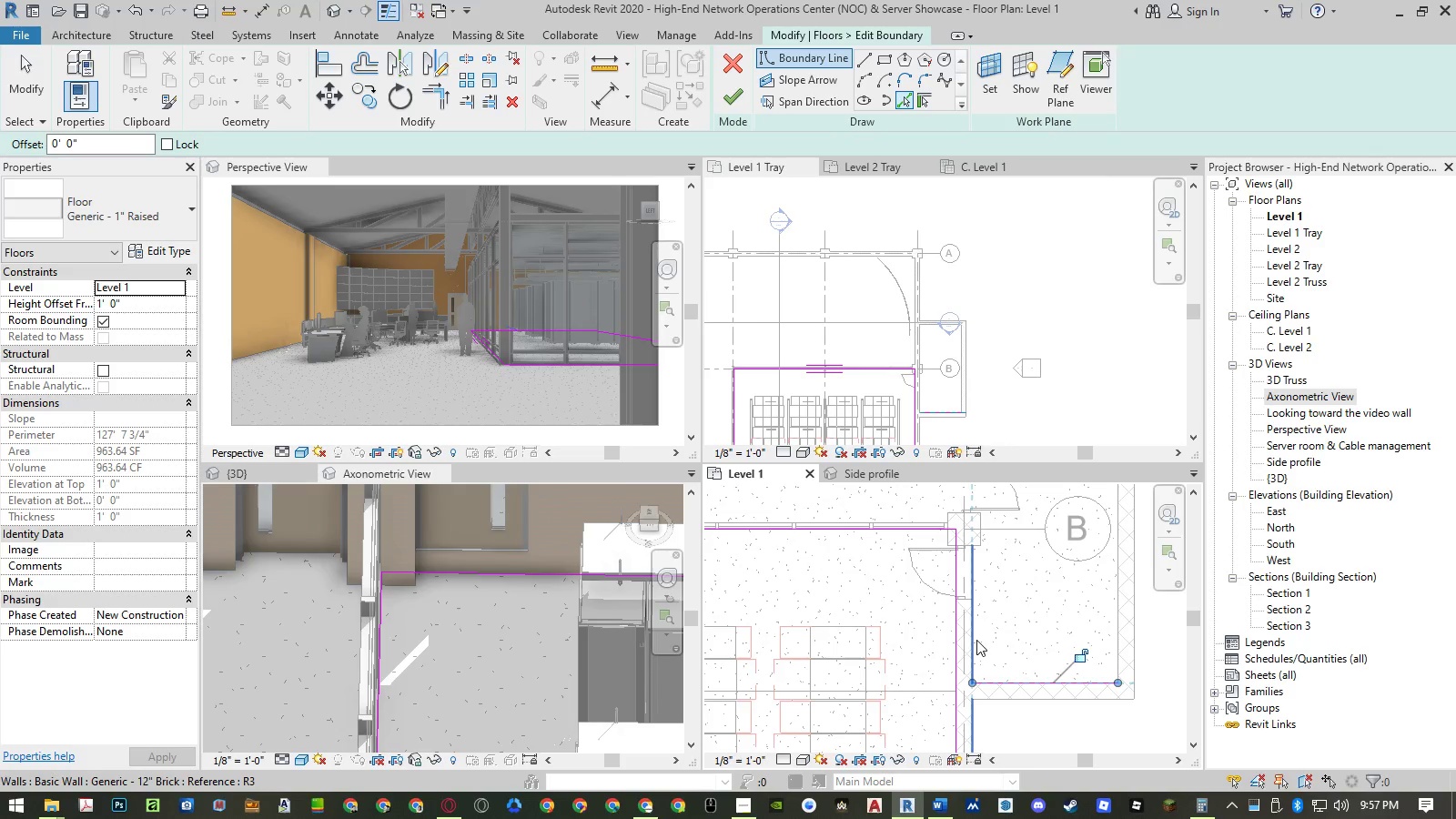 
left_click([976, 640])
 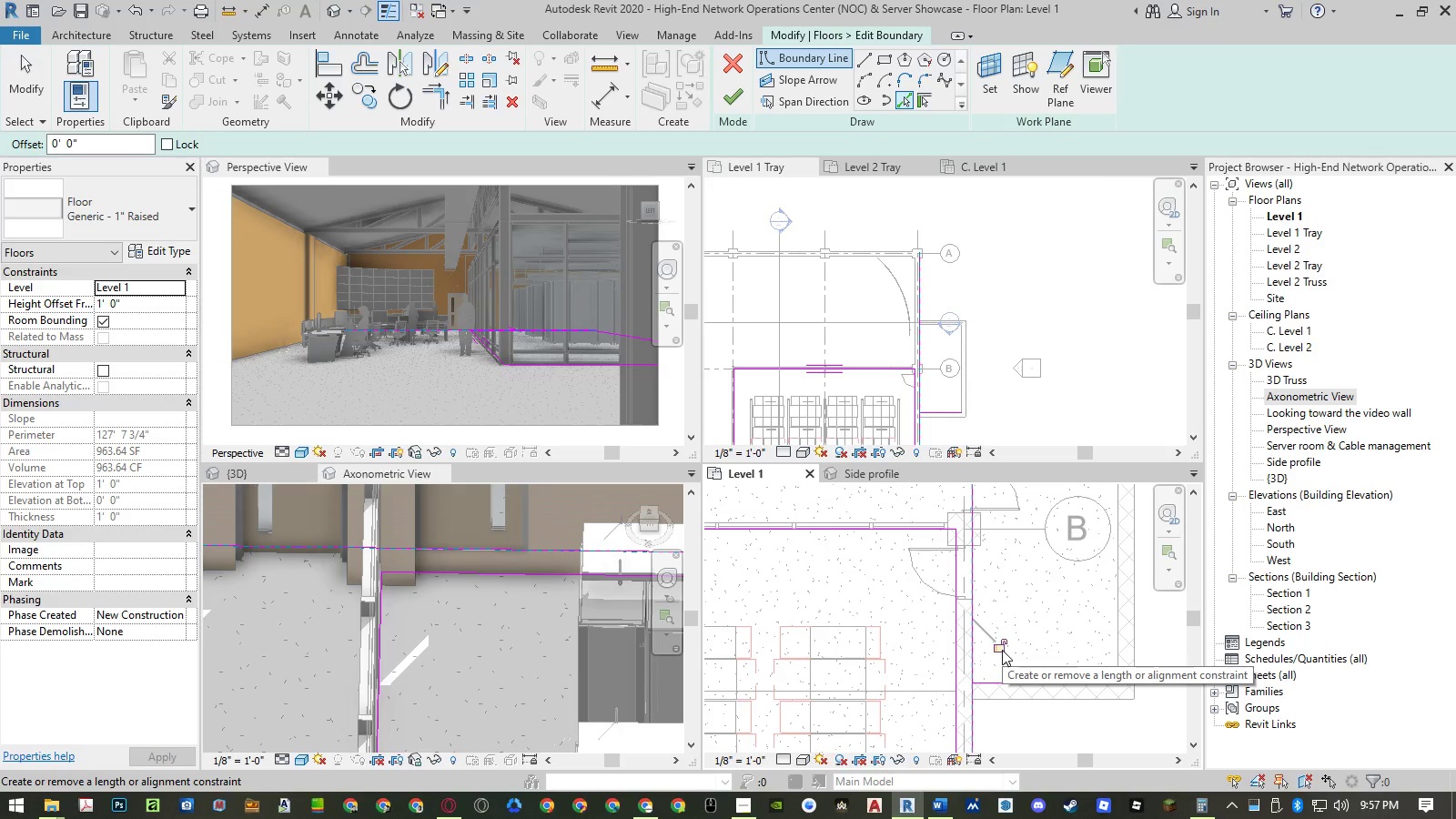 
key(Escape)
 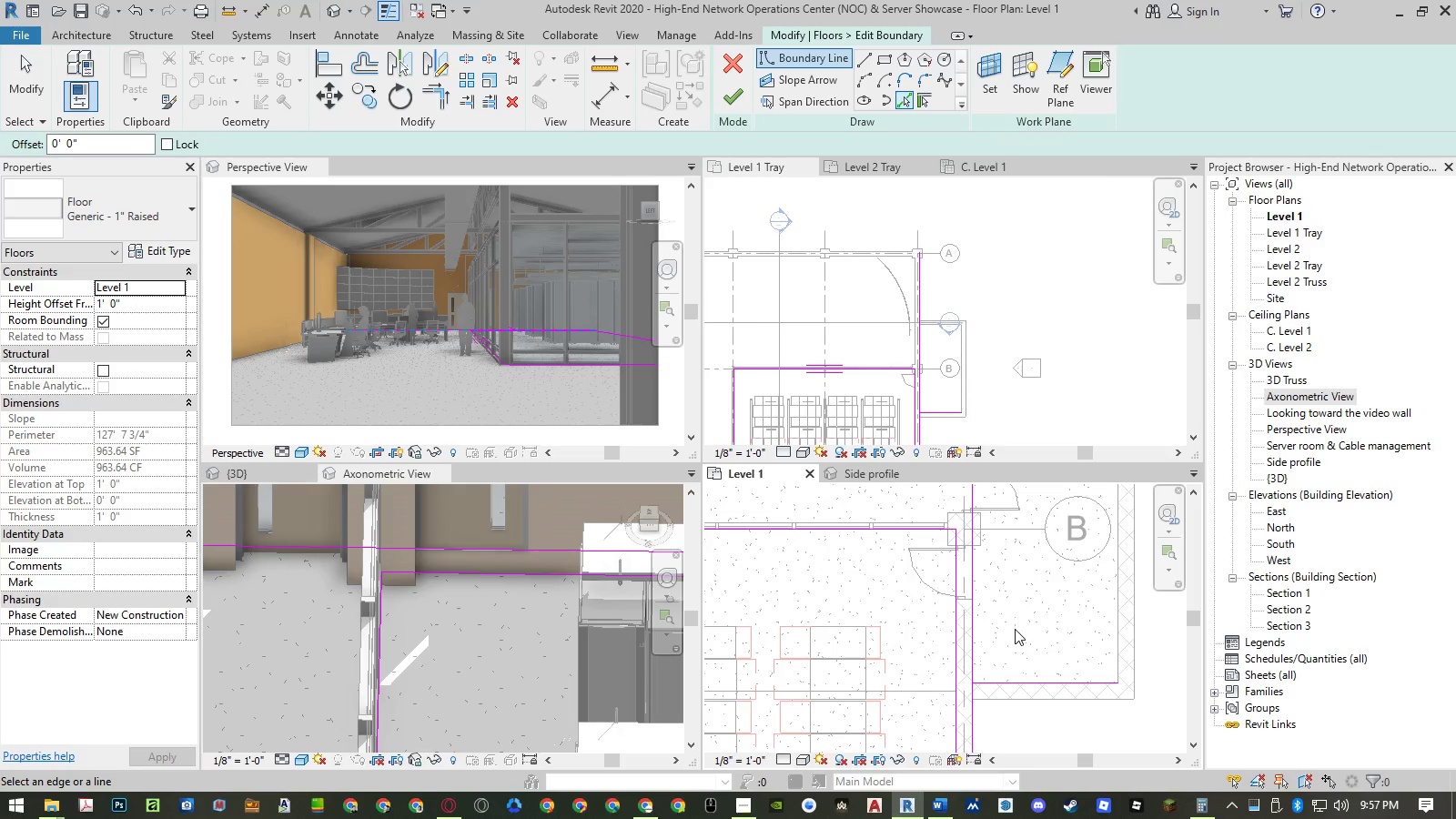 
key(Escape)
type(tr)
 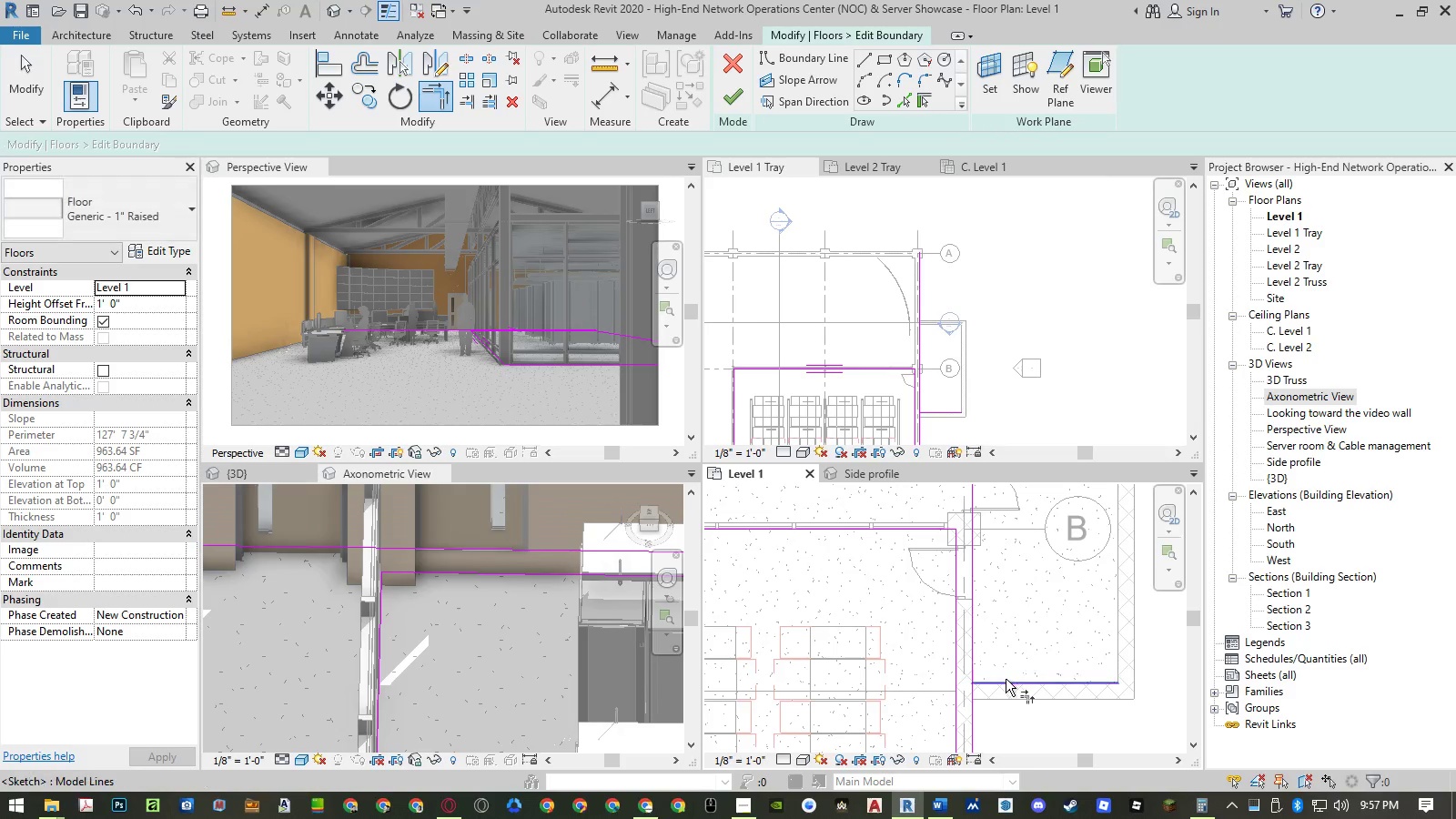 
left_click([1006, 680])
 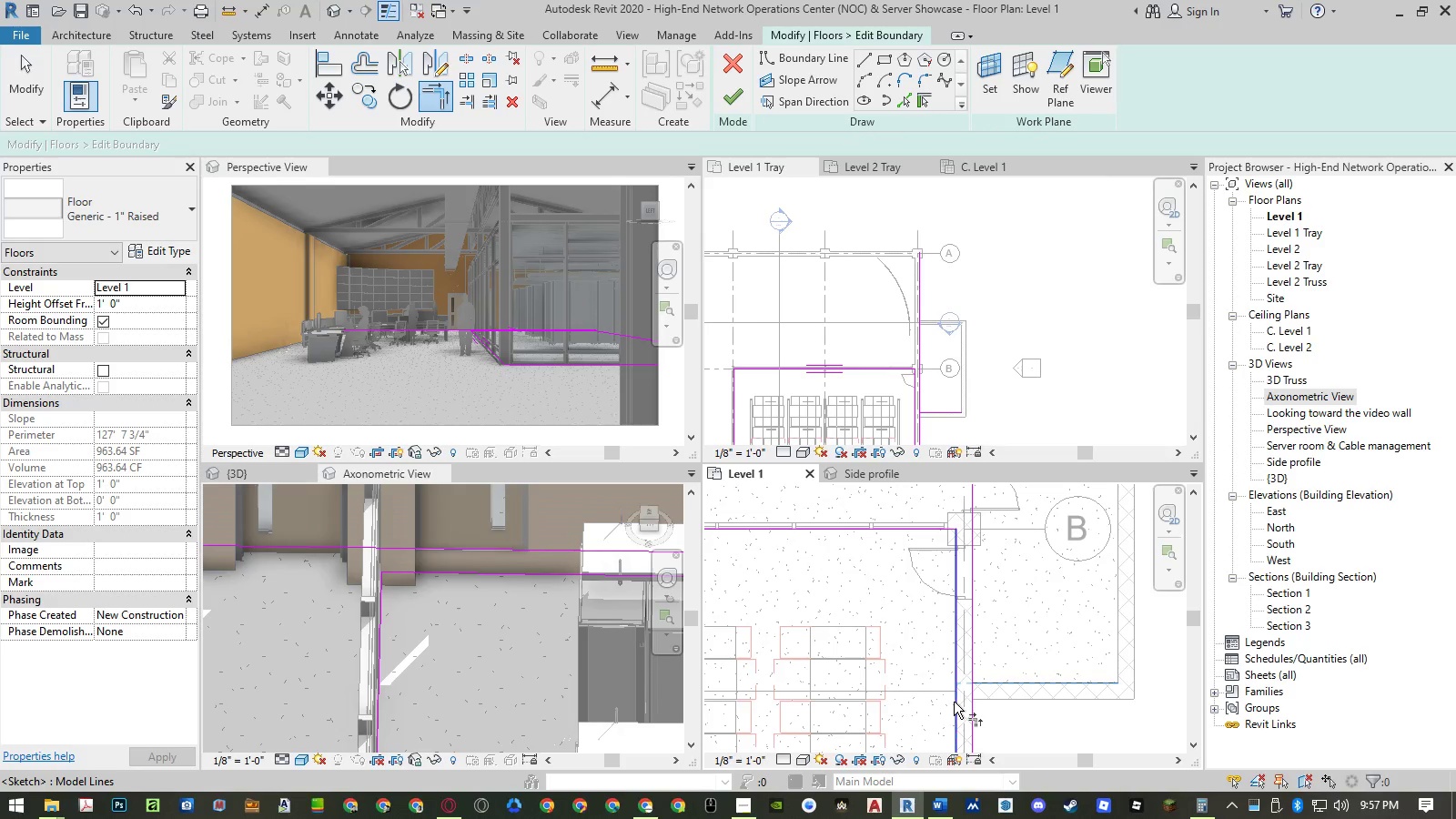 
left_click([954, 702])
 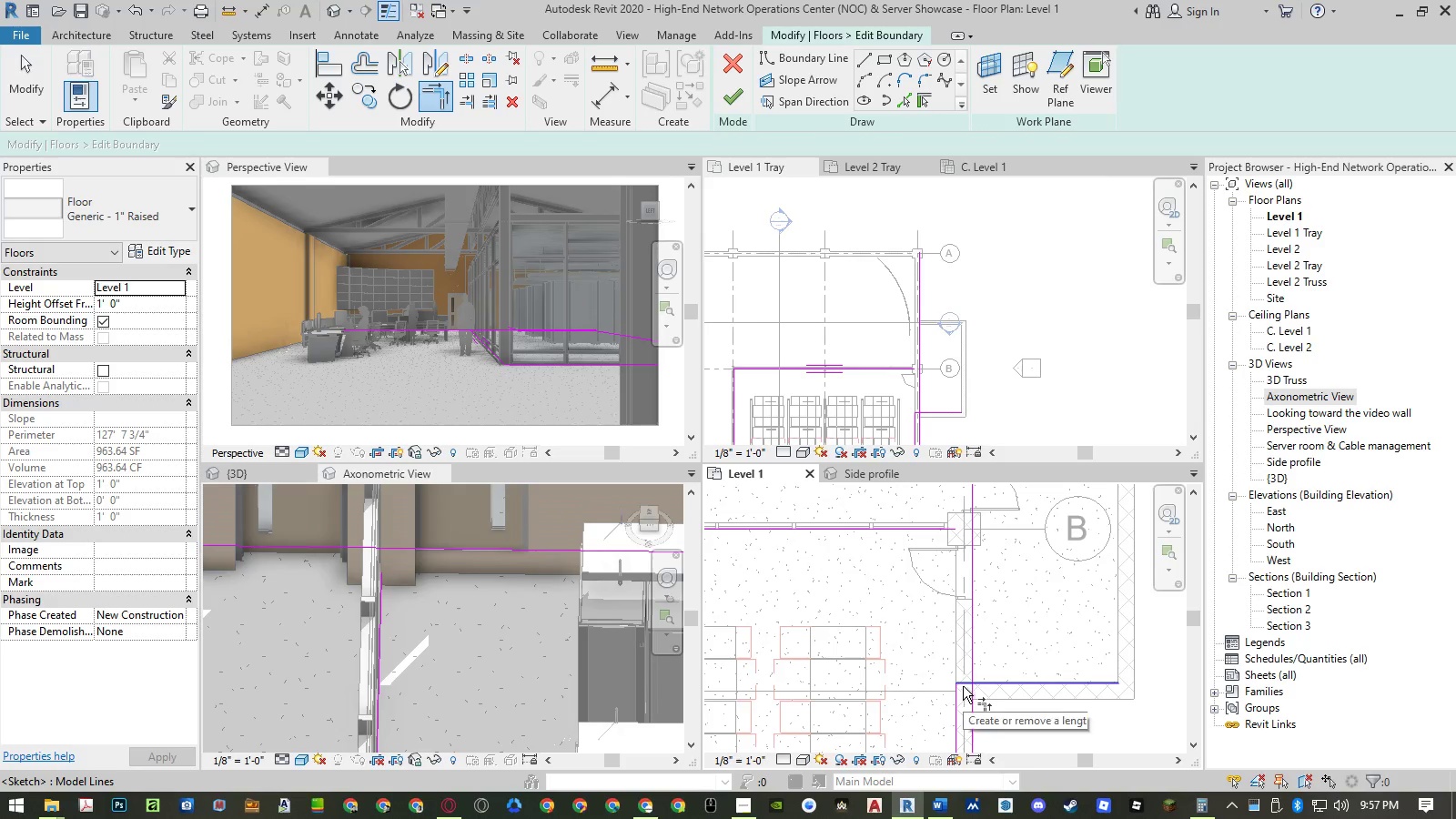 
left_click([963, 686])
 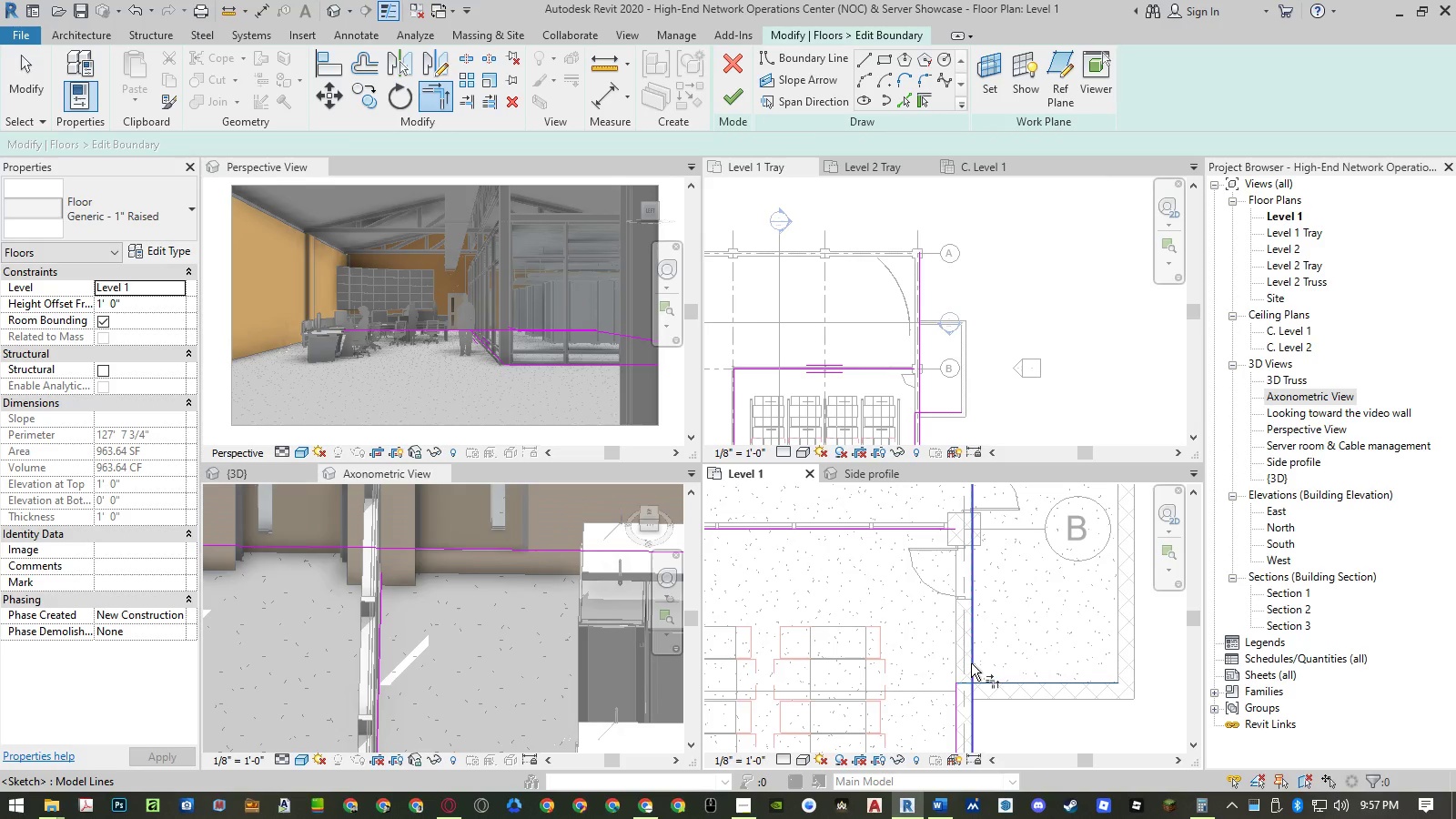 
double_click([971, 662])
 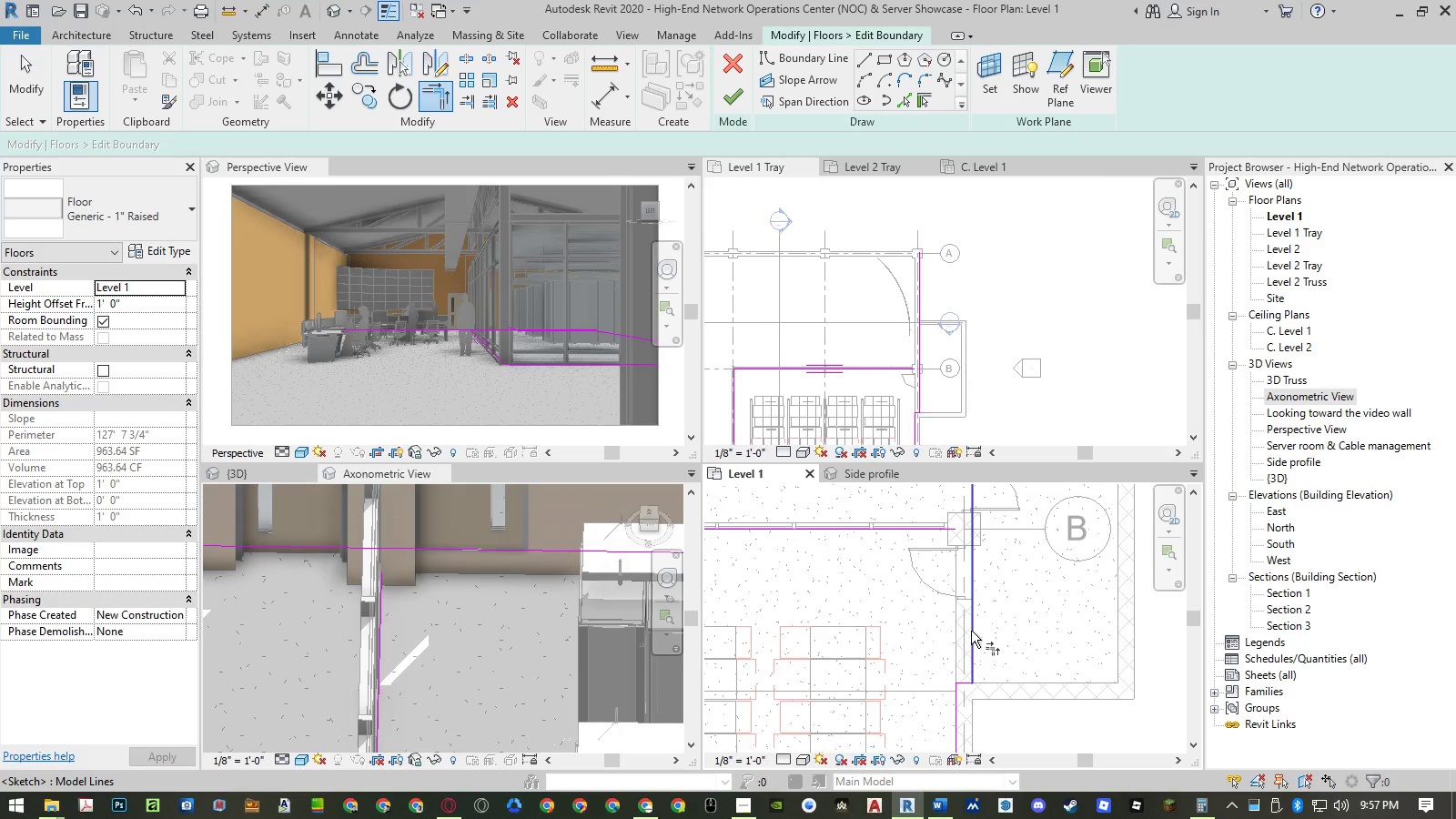 
triple_click([971, 631])
 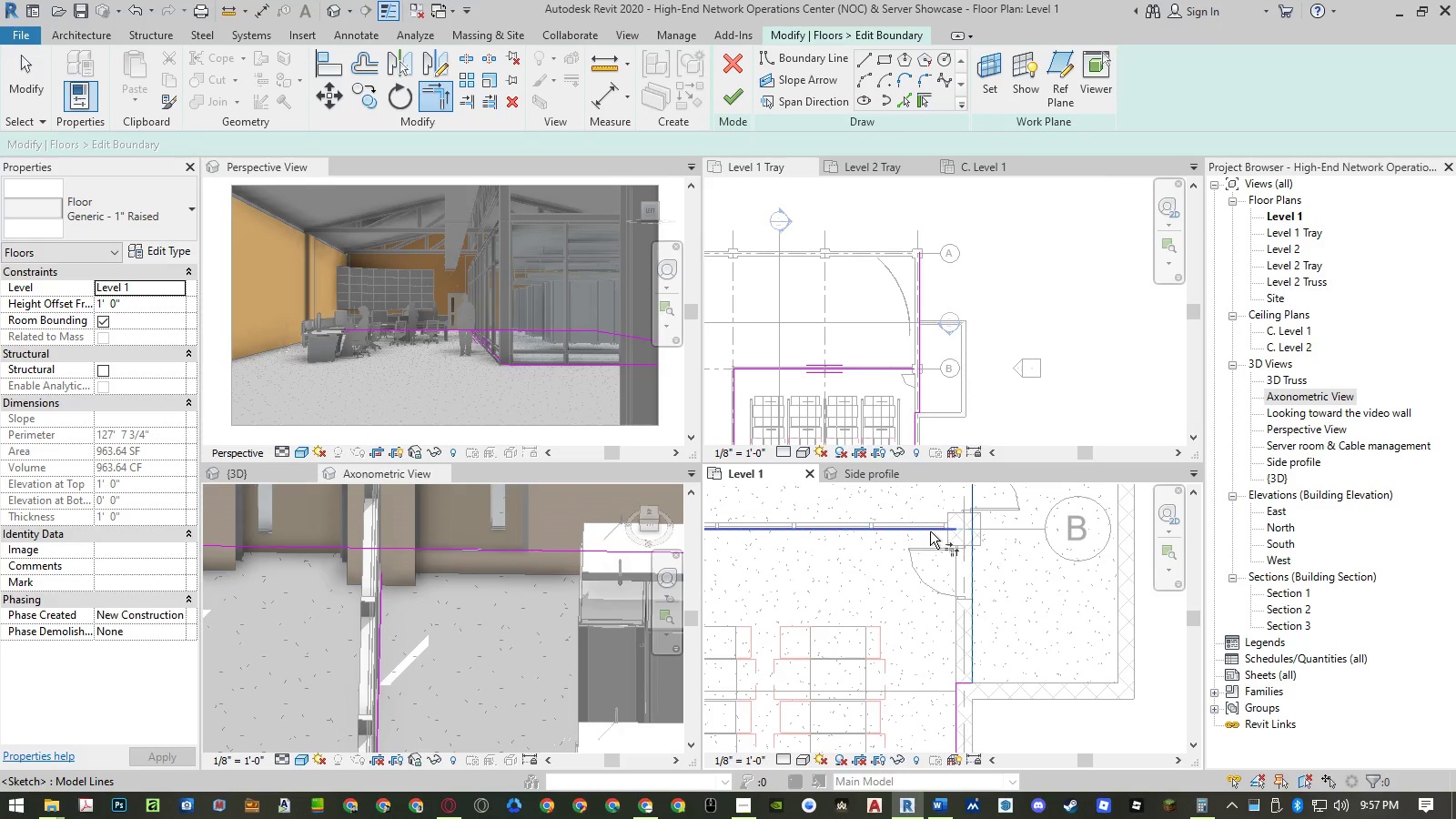 
left_click([930, 531])
 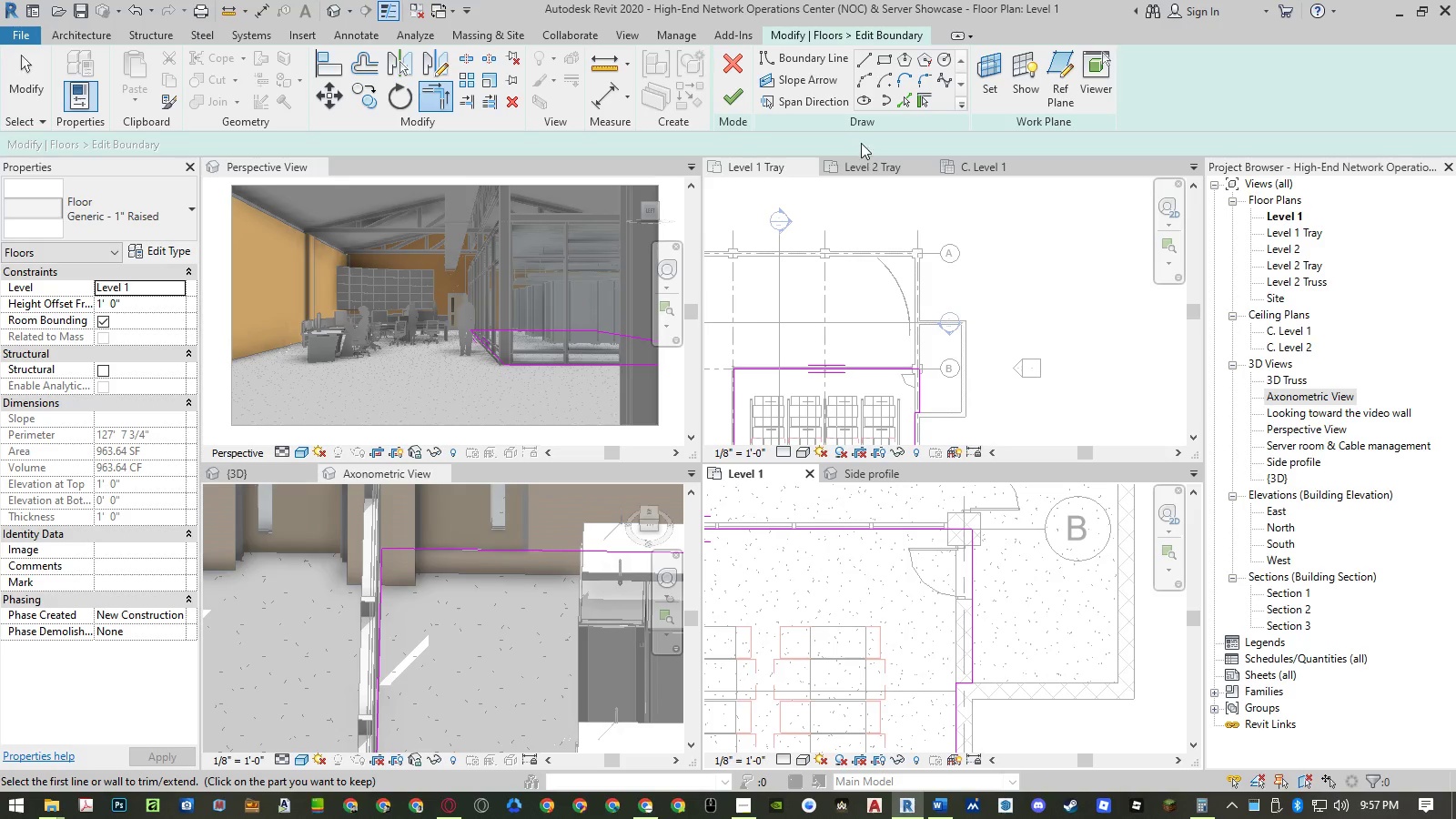 
left_click([726, 103])
 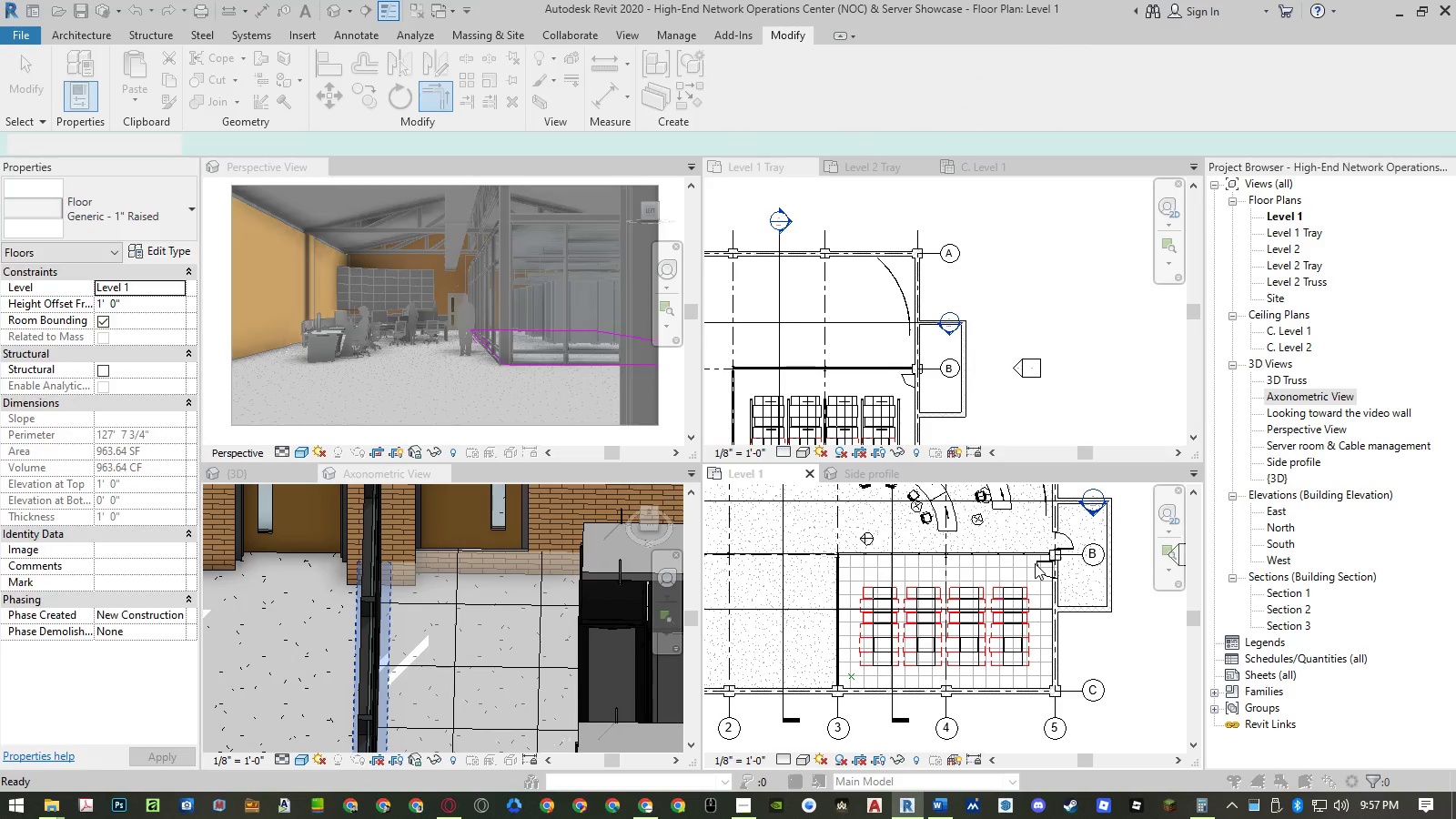 
key(Escape)
 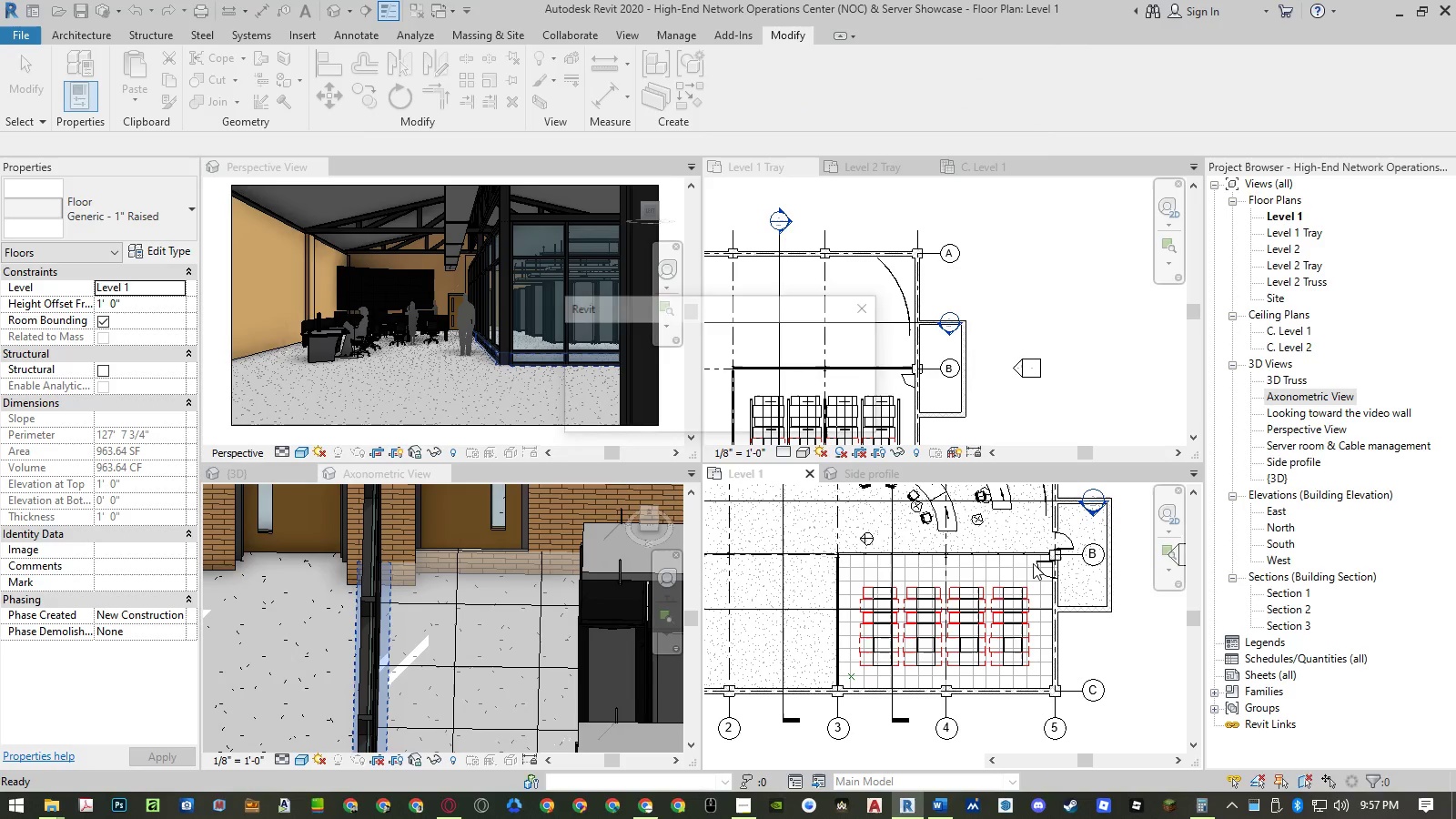 
key(Escape)
 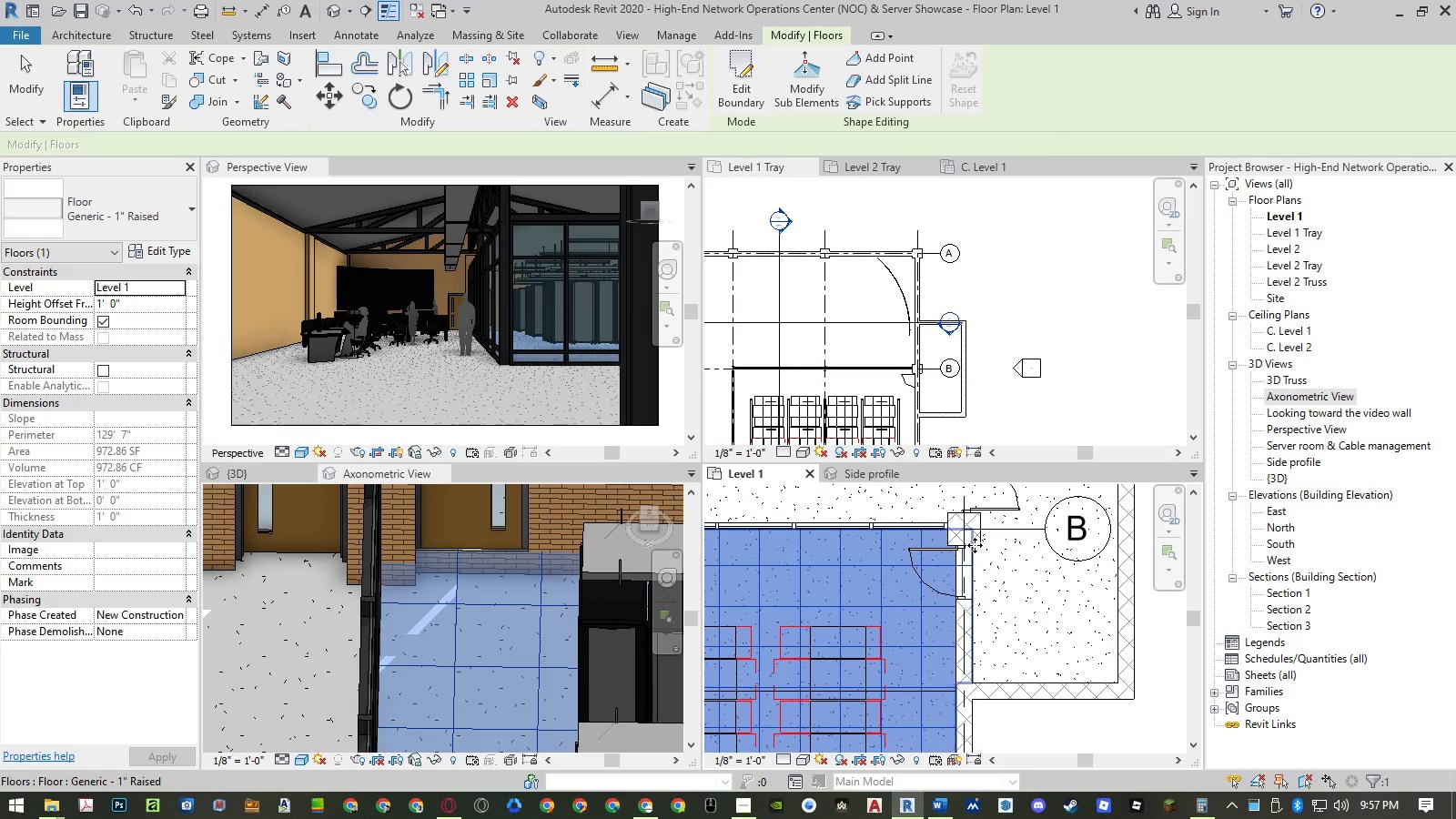 
left_click([738, 98])
 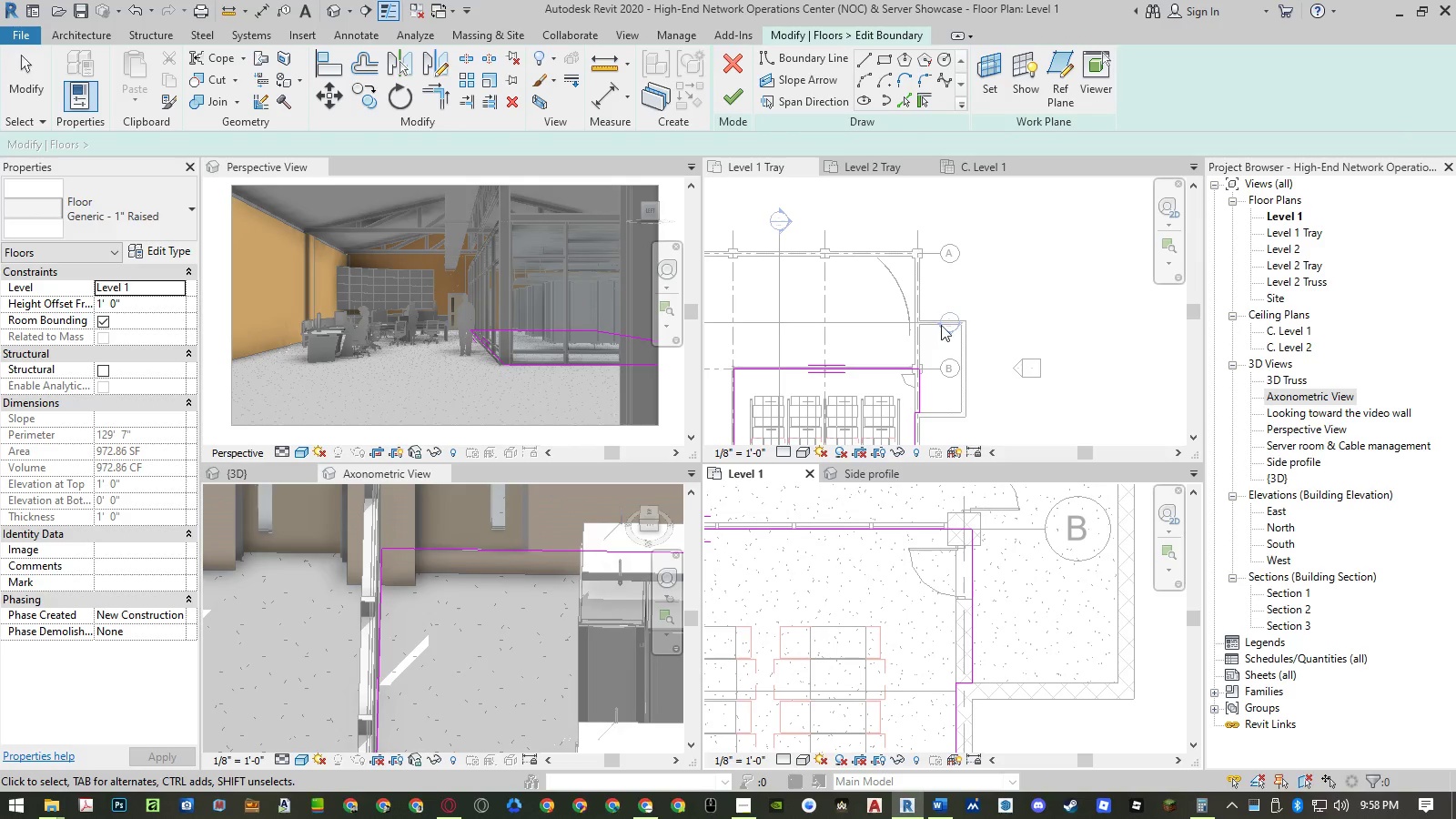 
left_click([720, 103])
 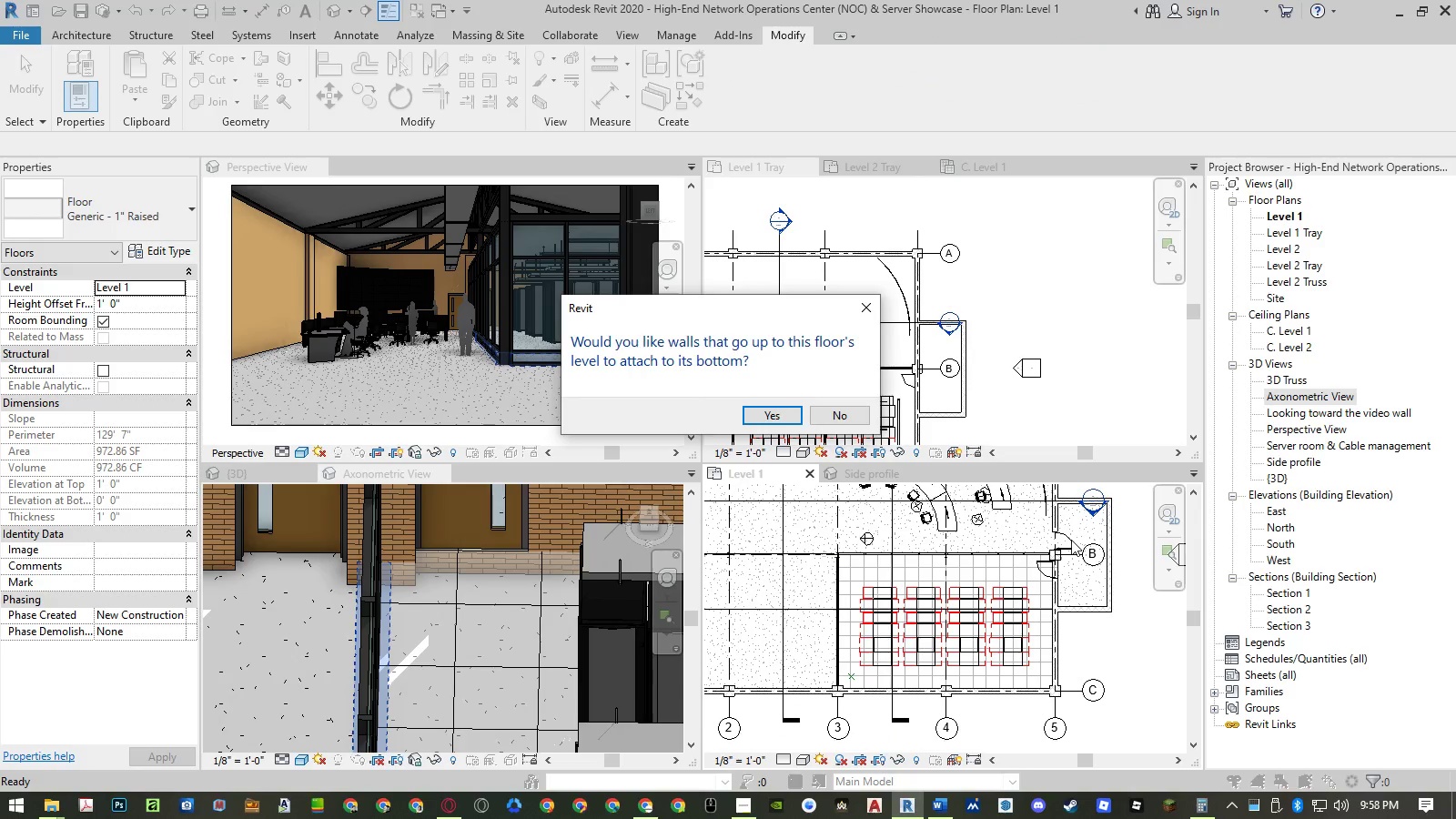 
key(Escape)
 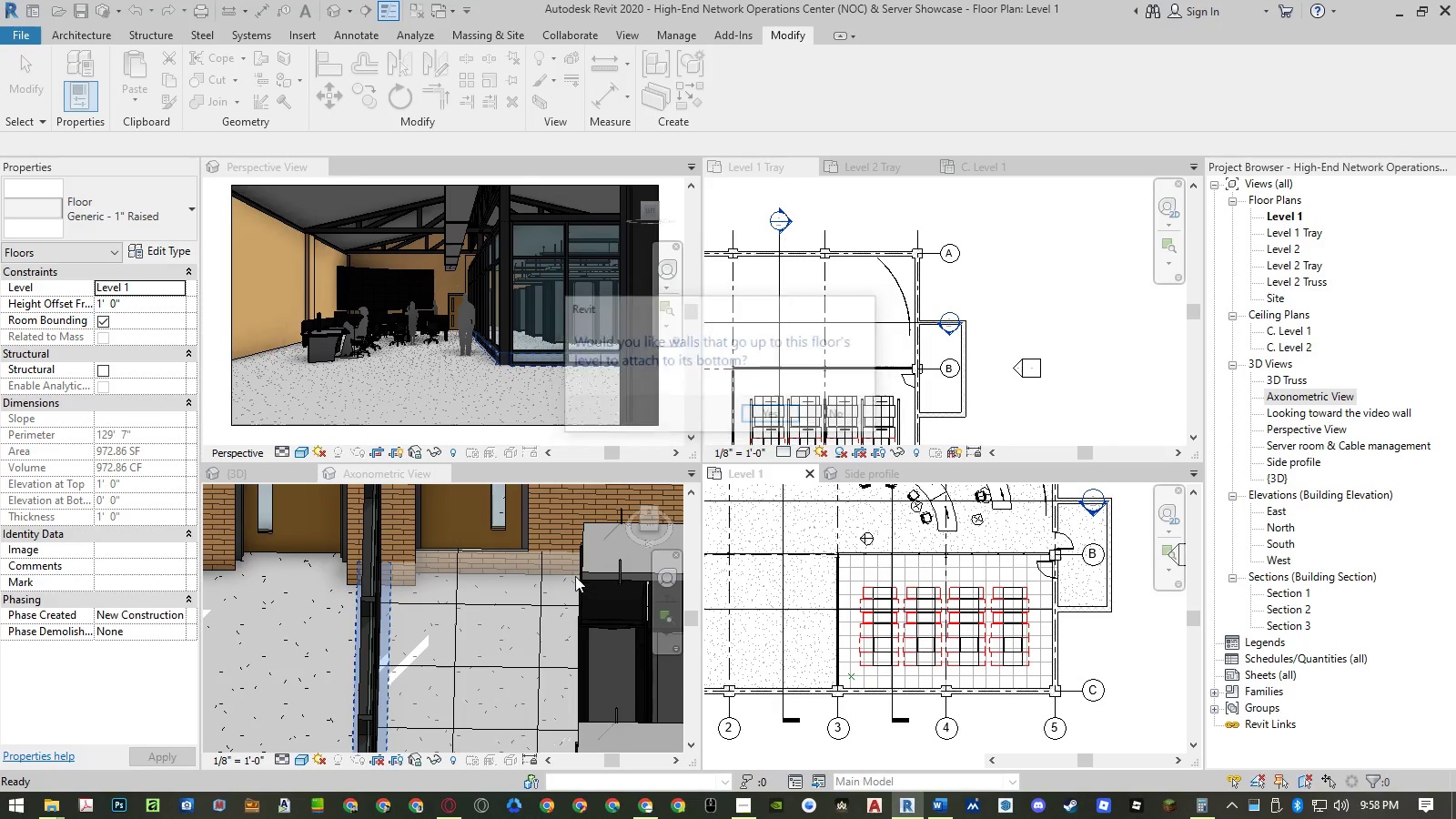 
key(Escape)
 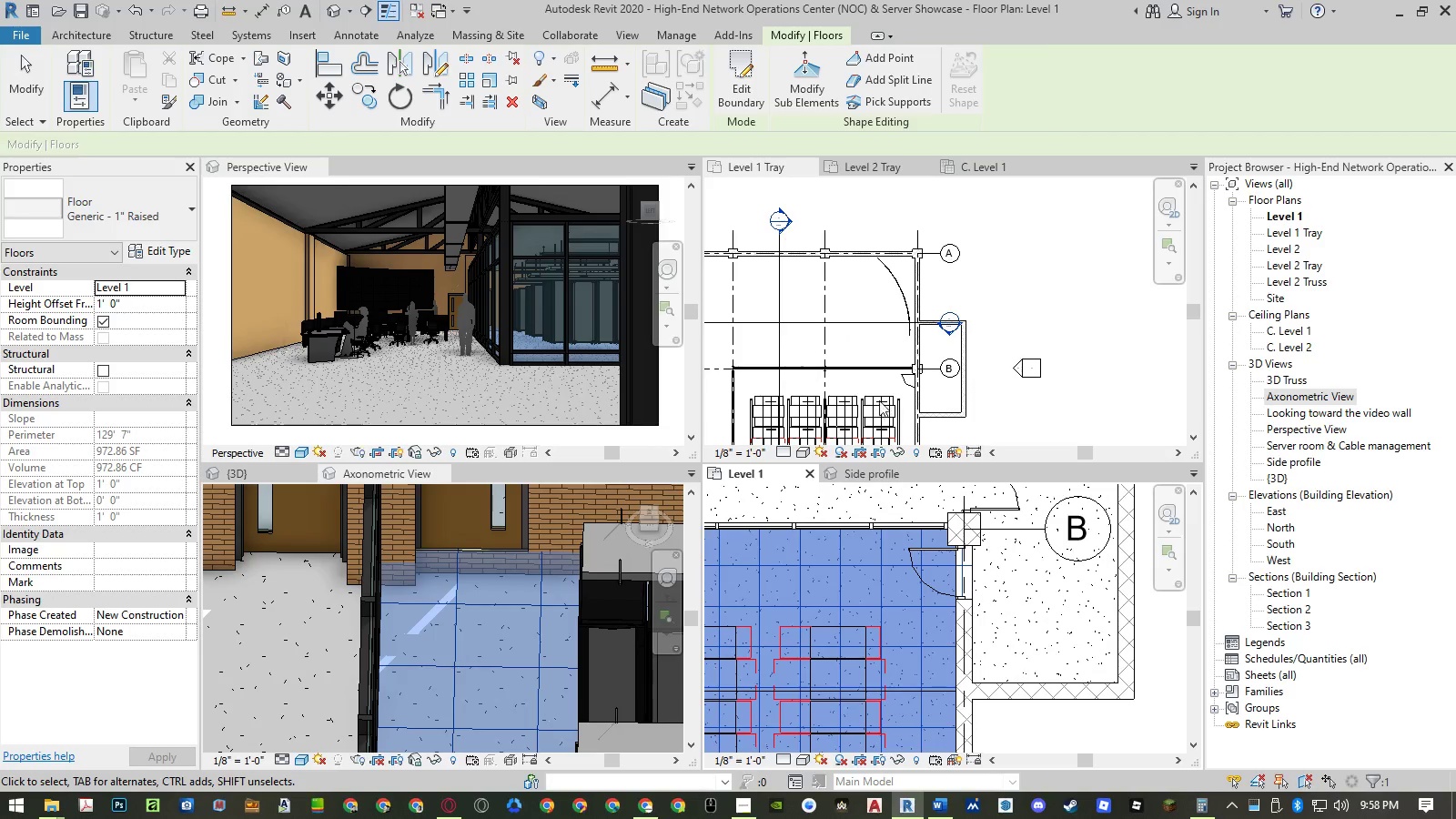 
key(Escape)
 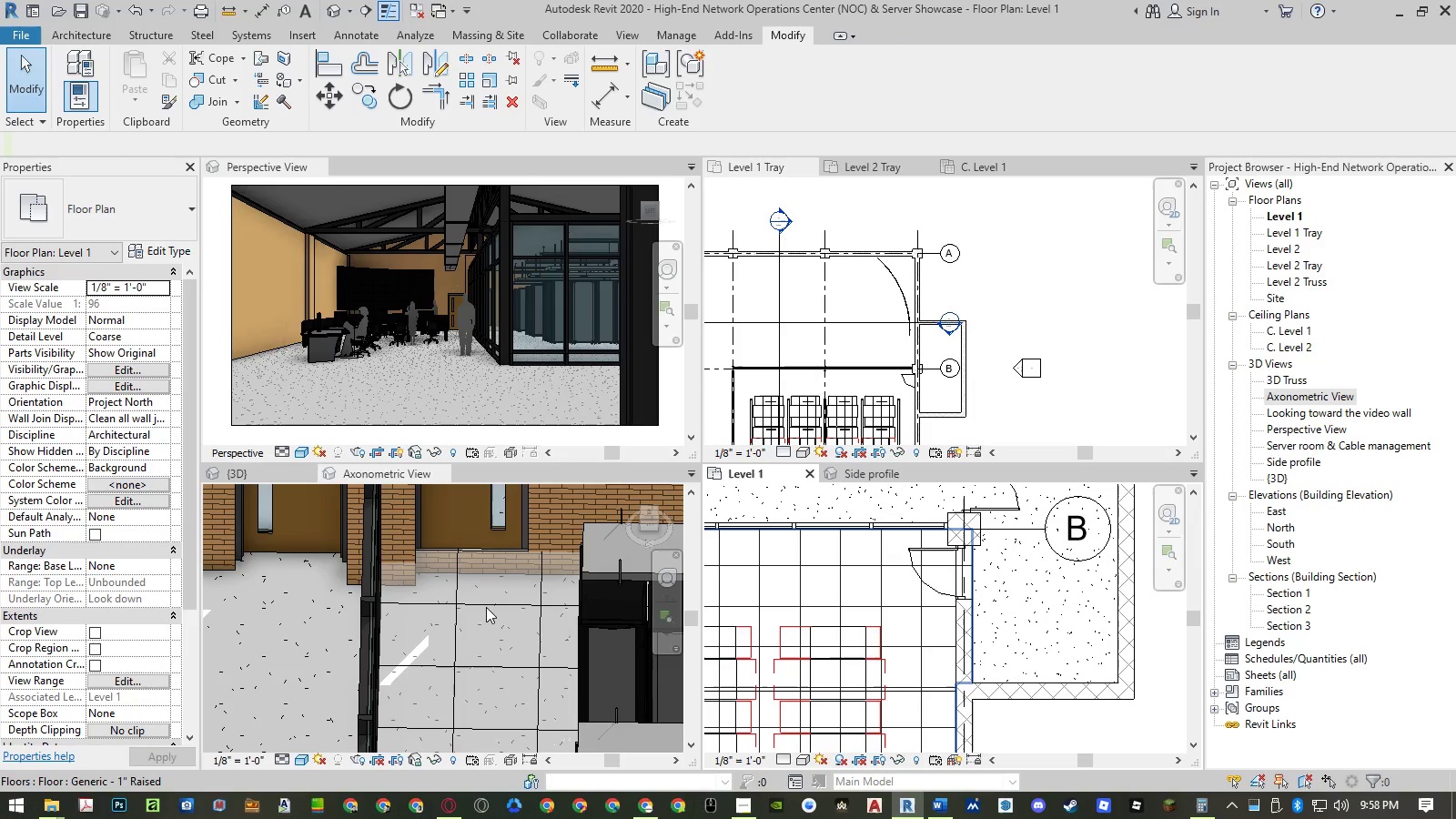 
left_click([486, 607])
 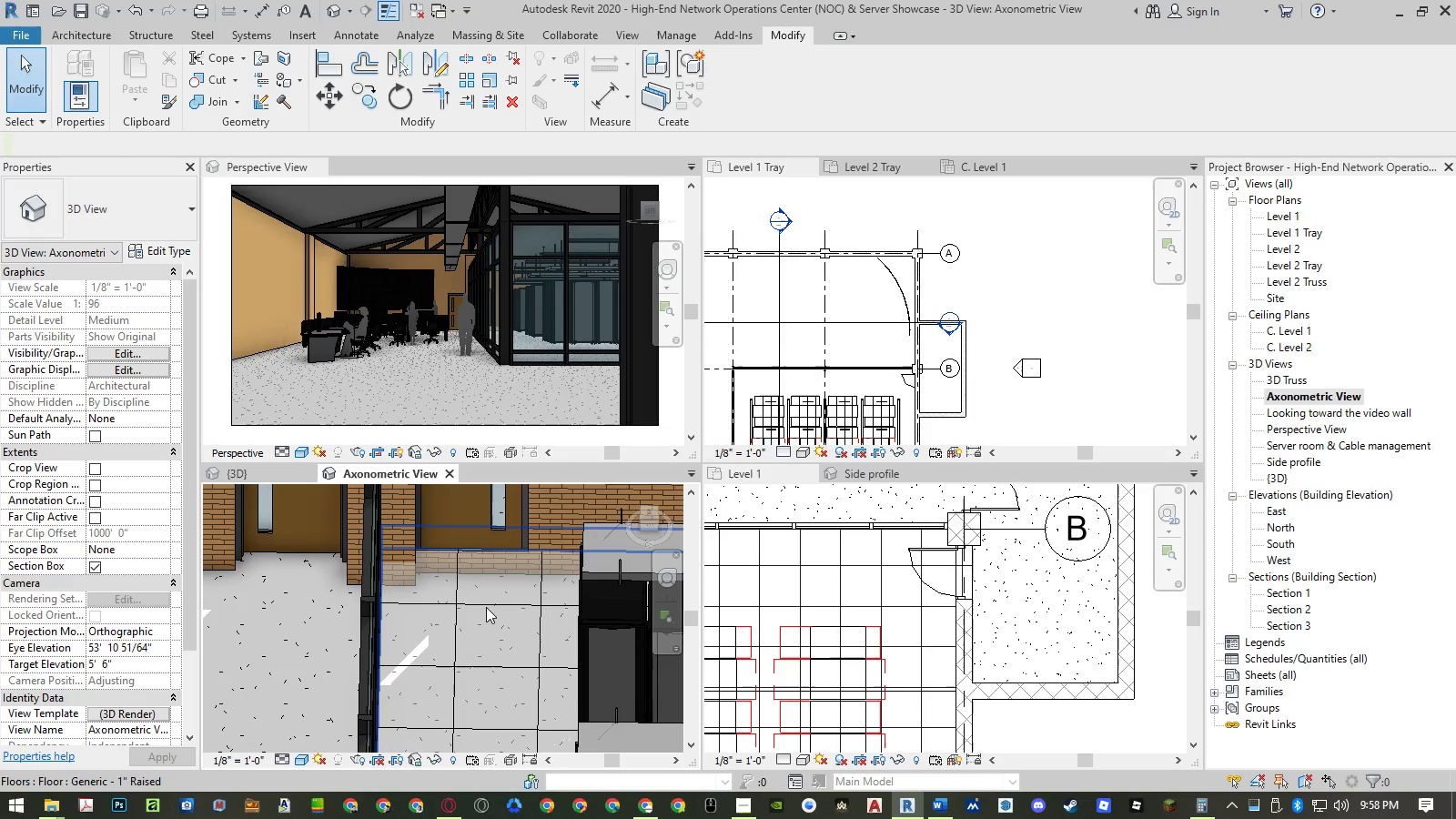 
left_click([486, 607])
 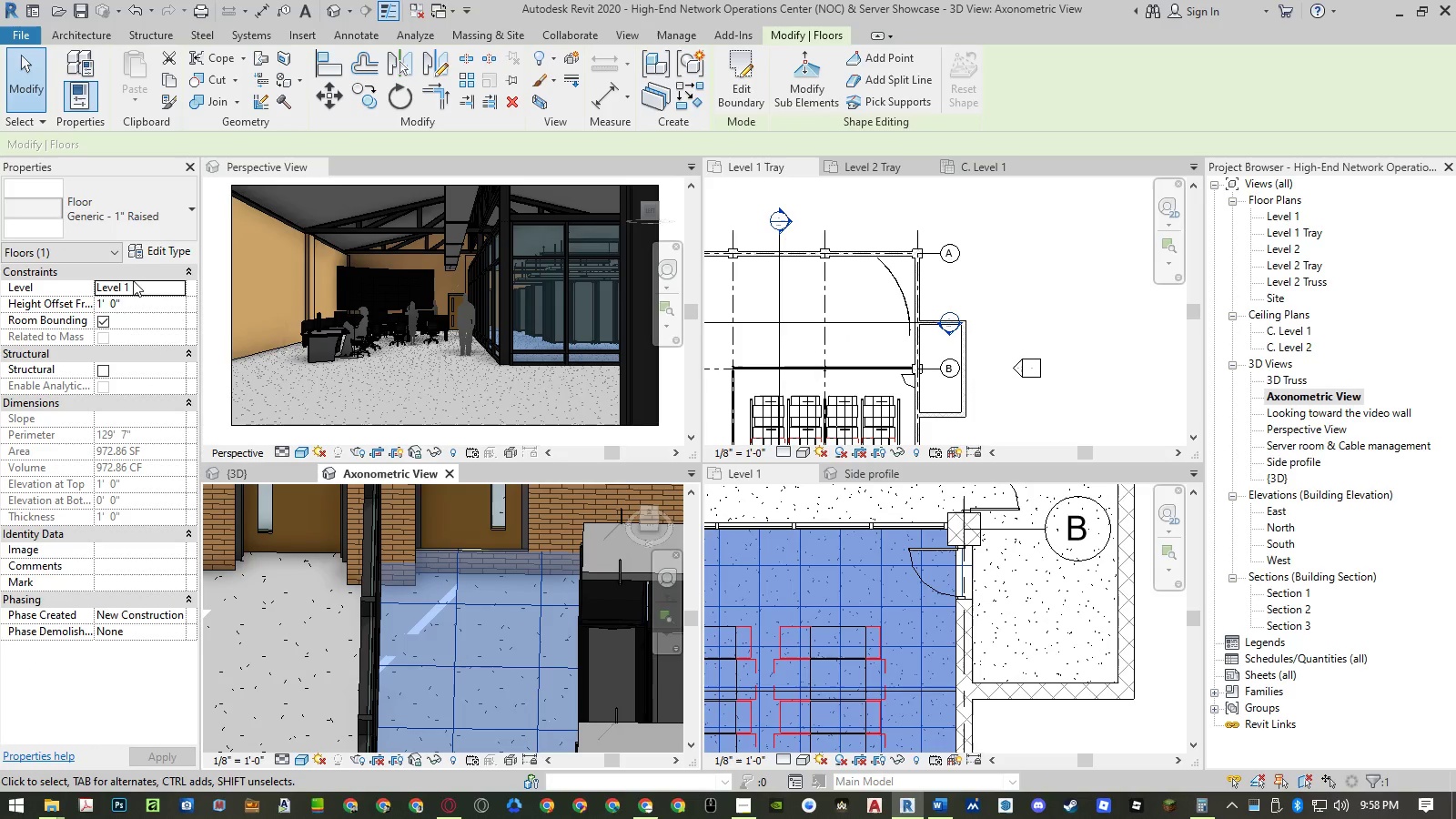 
wait(5.05)
 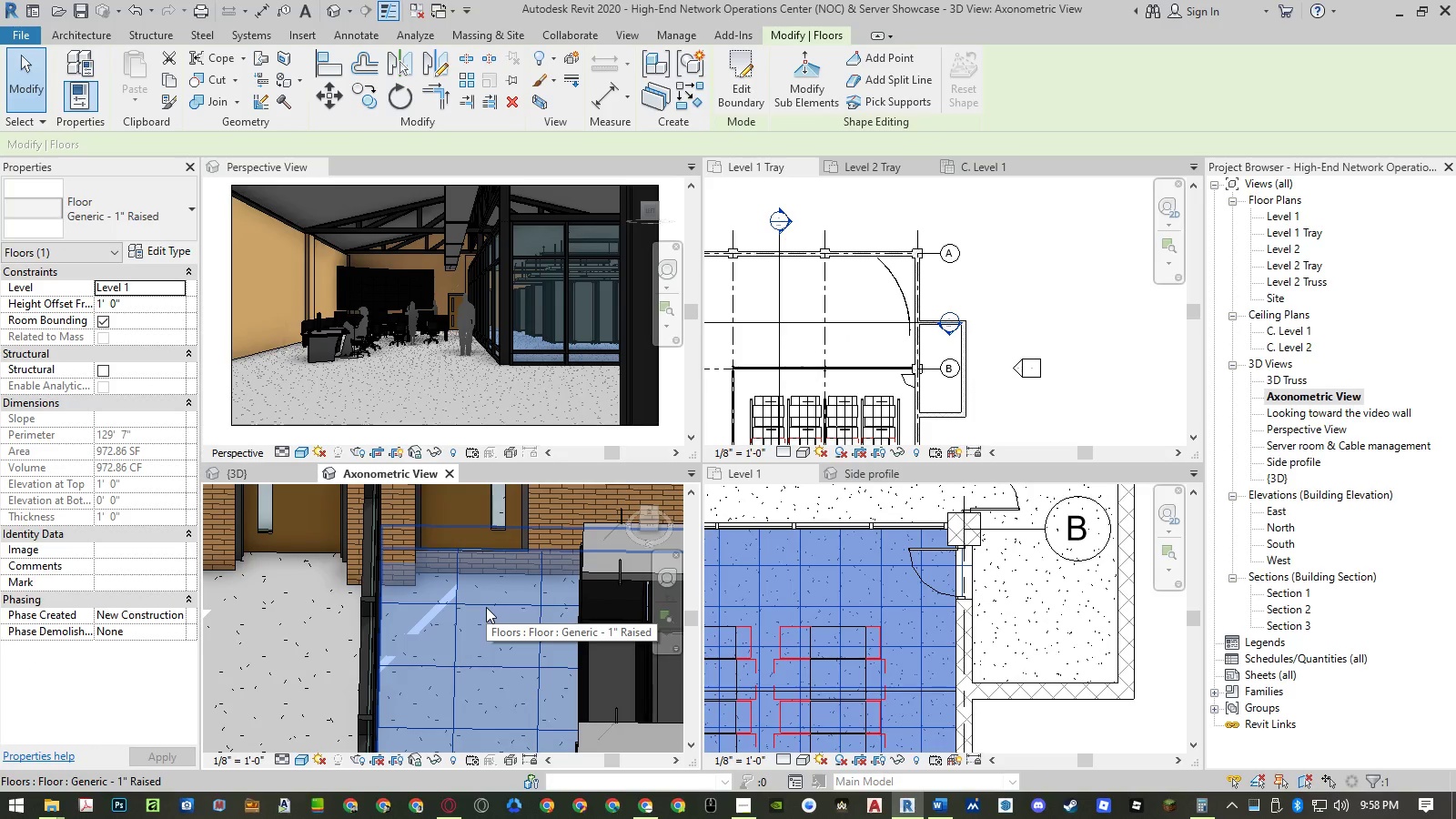 
left_click([151, 250])
 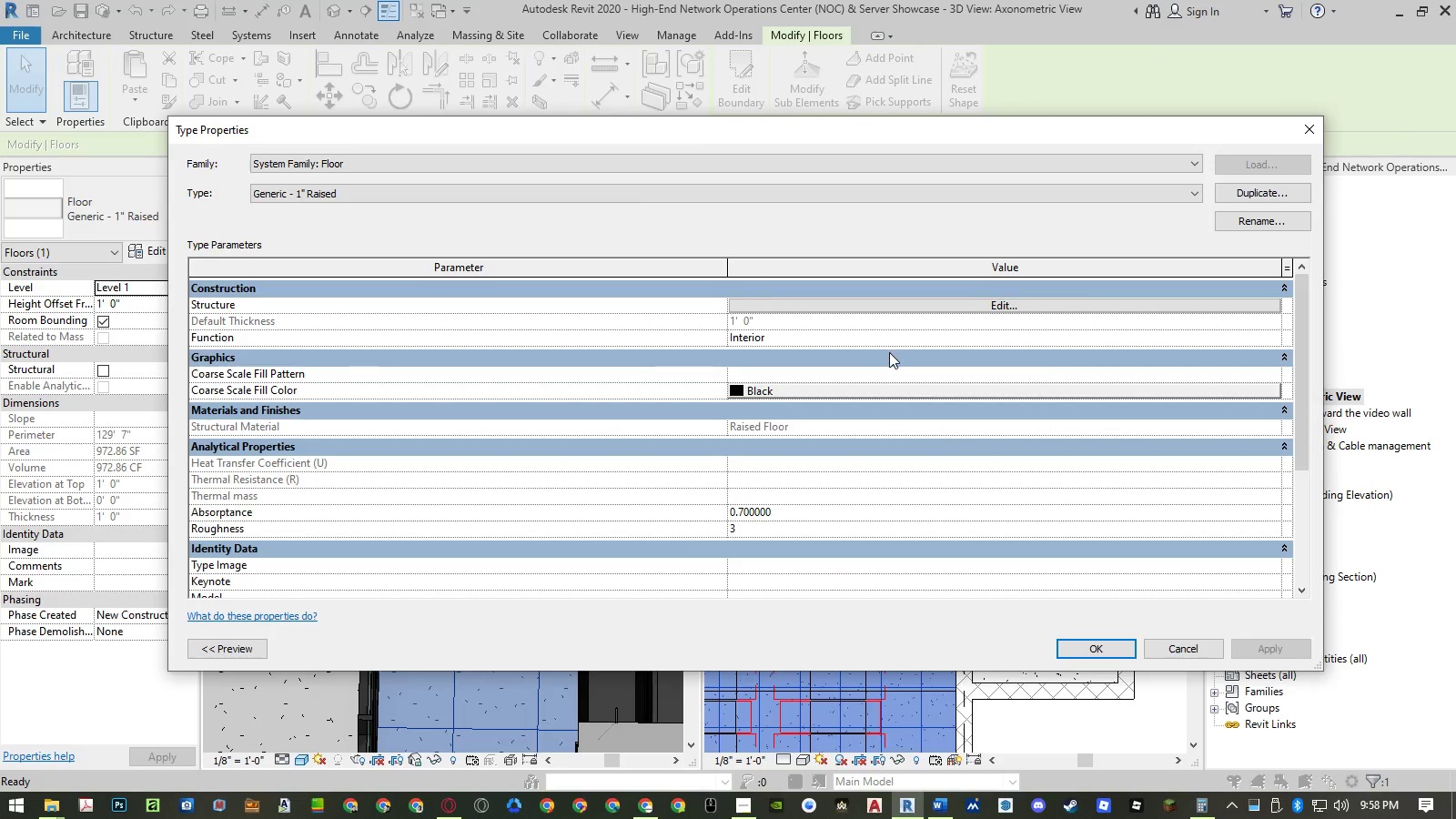 
left_click([880, 310])
 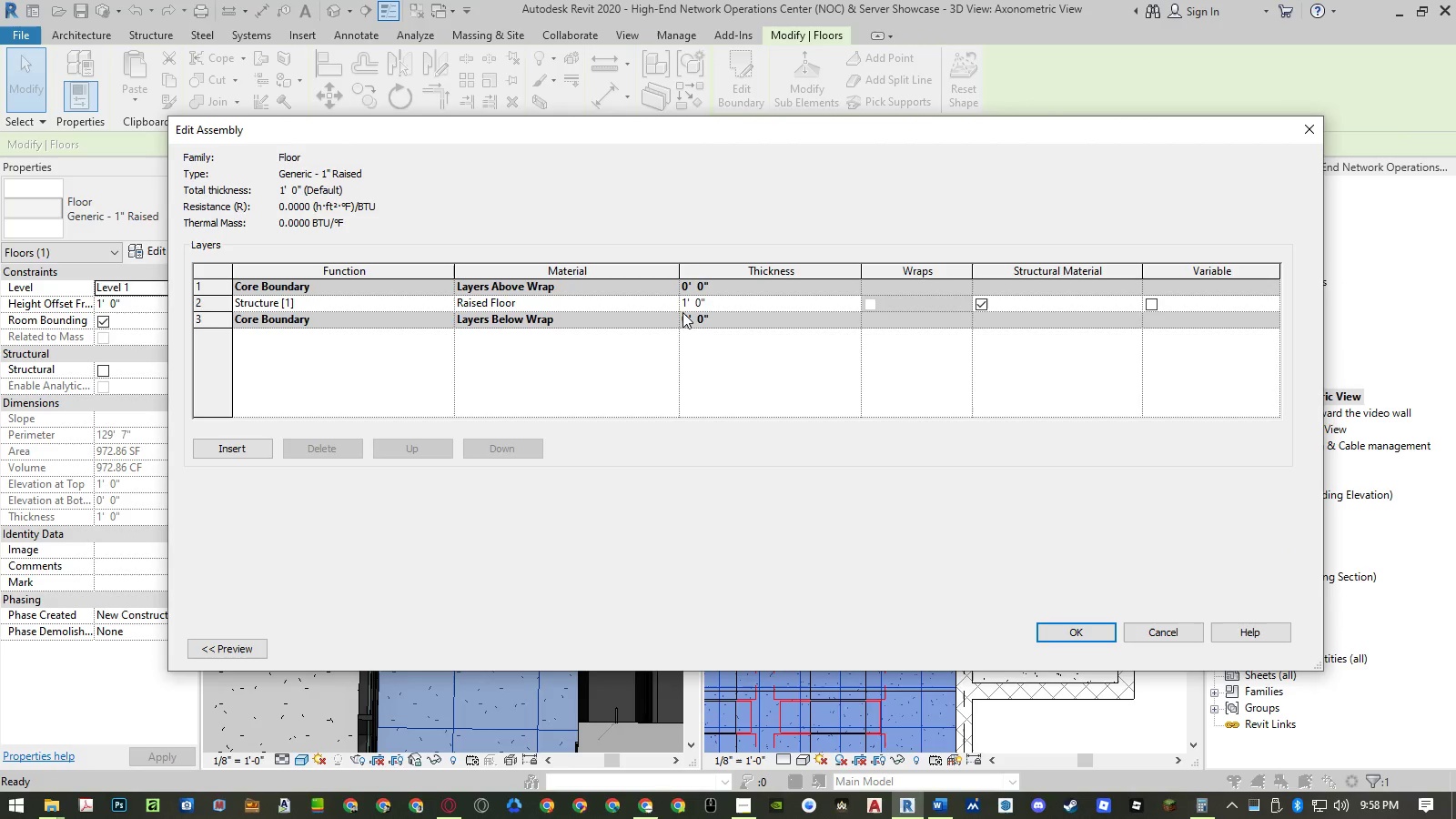 
left_click([672, 306])
 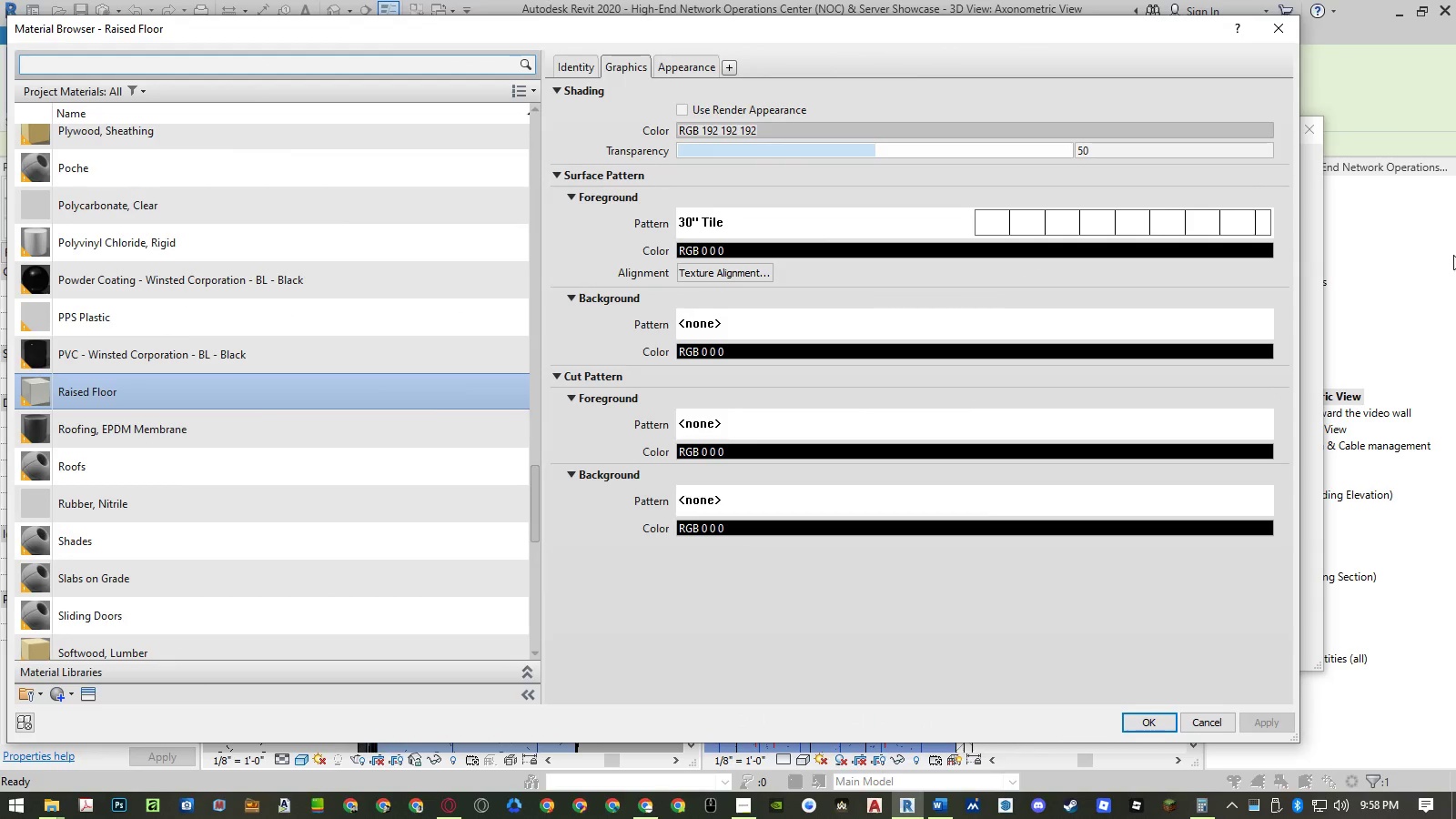 
left_click([671, 58])
 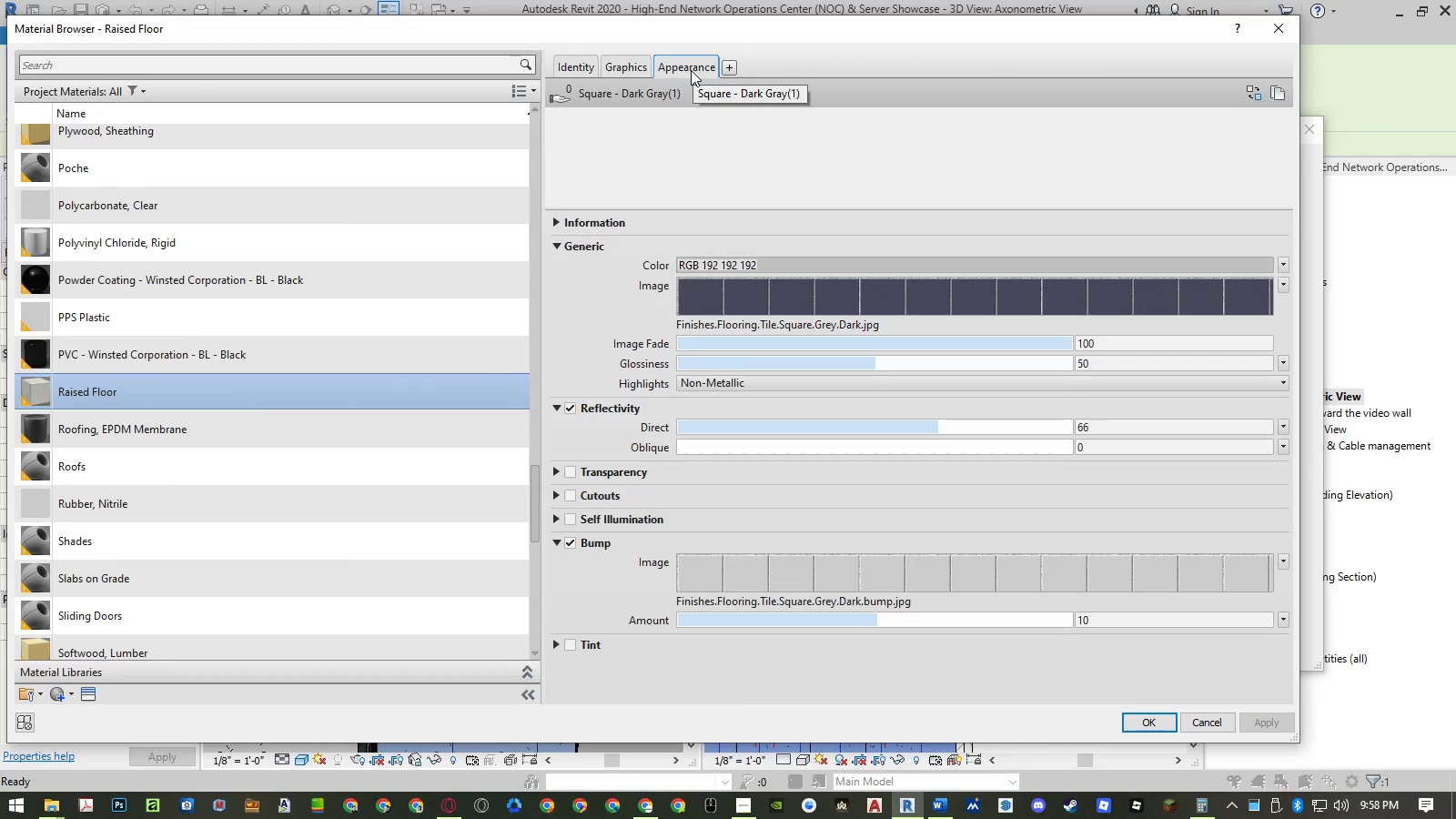 
mouse_move([822, 314])
 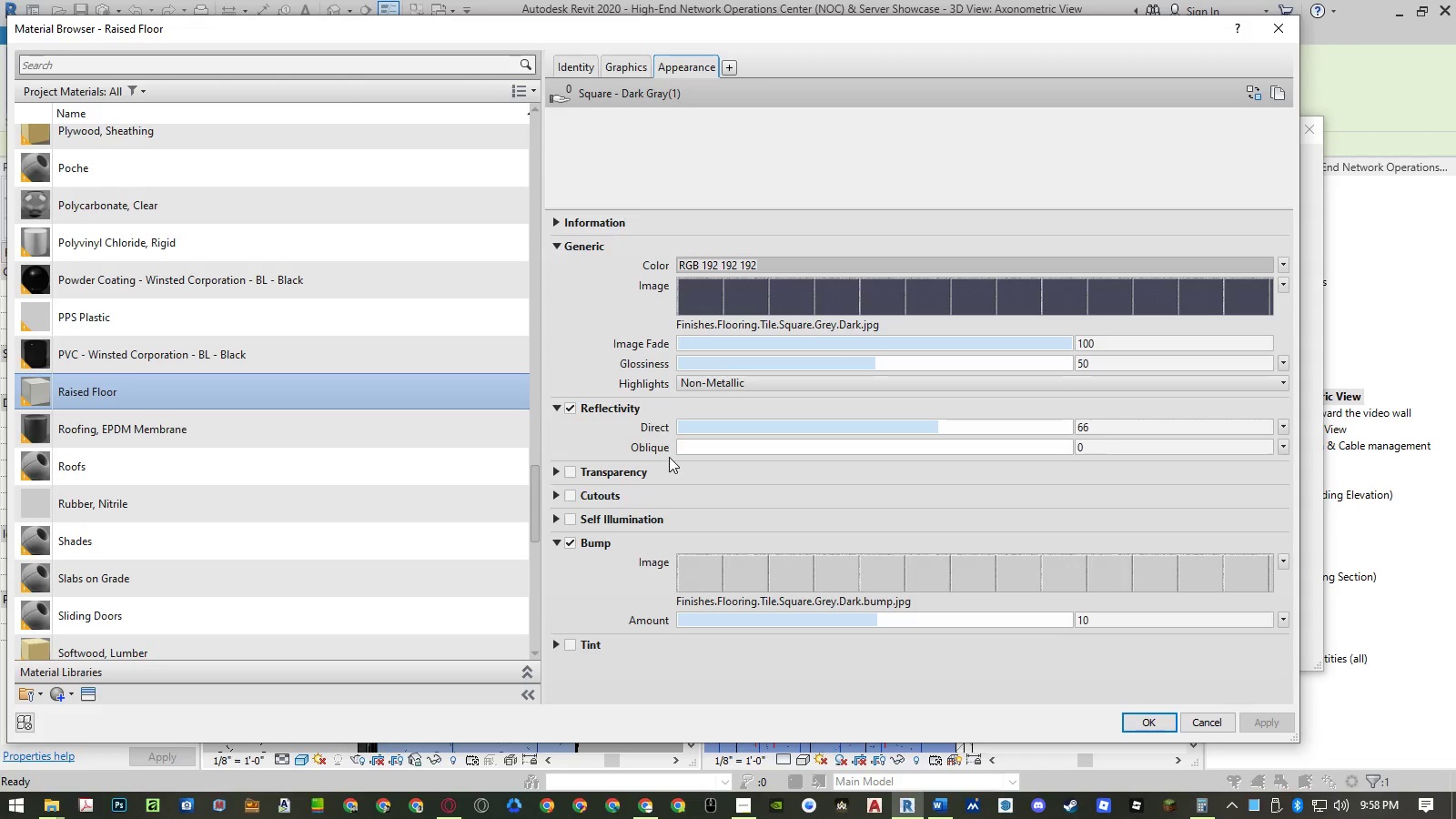 
wait(8.14)
 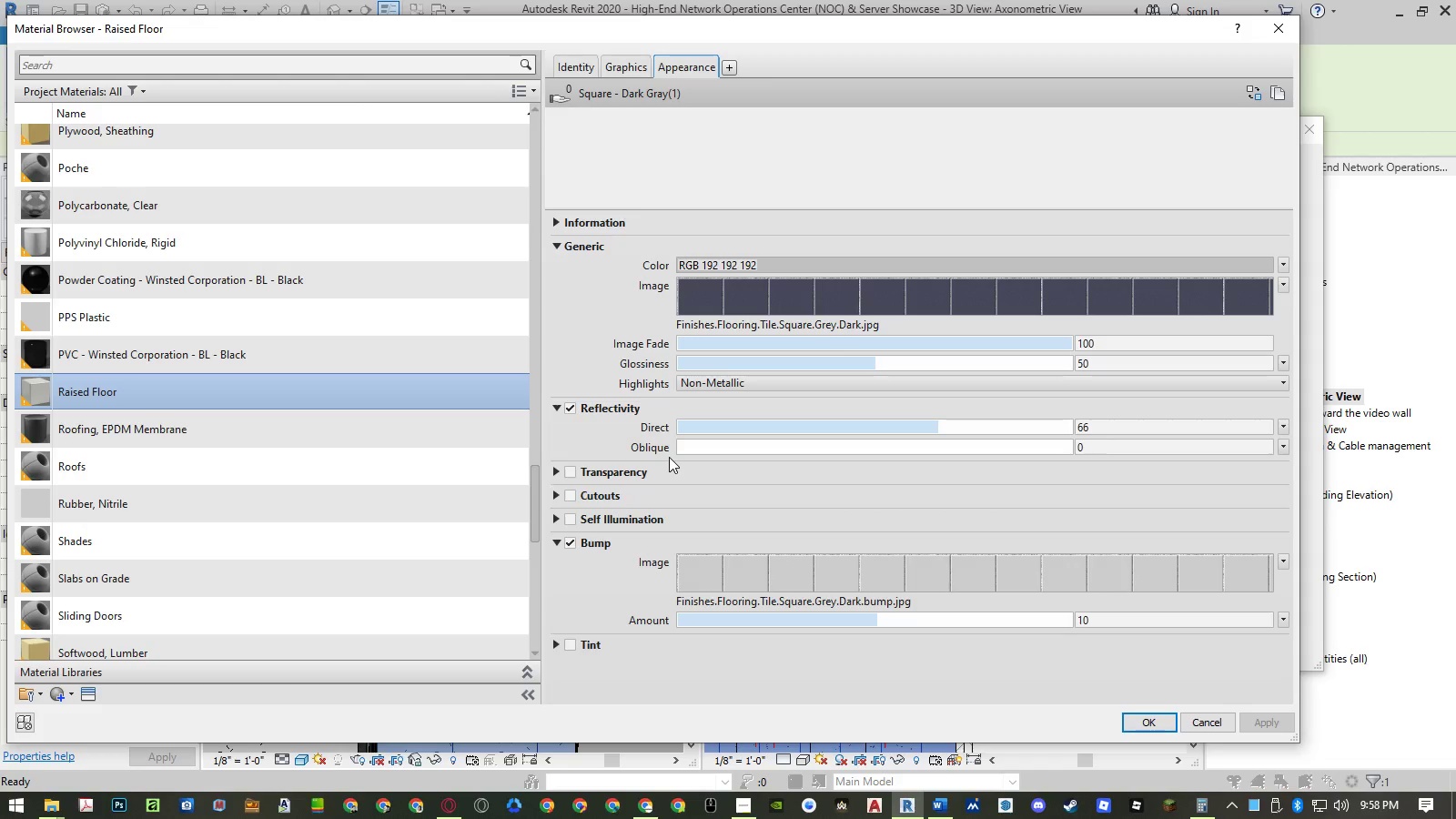 
left_click([616, 72])
 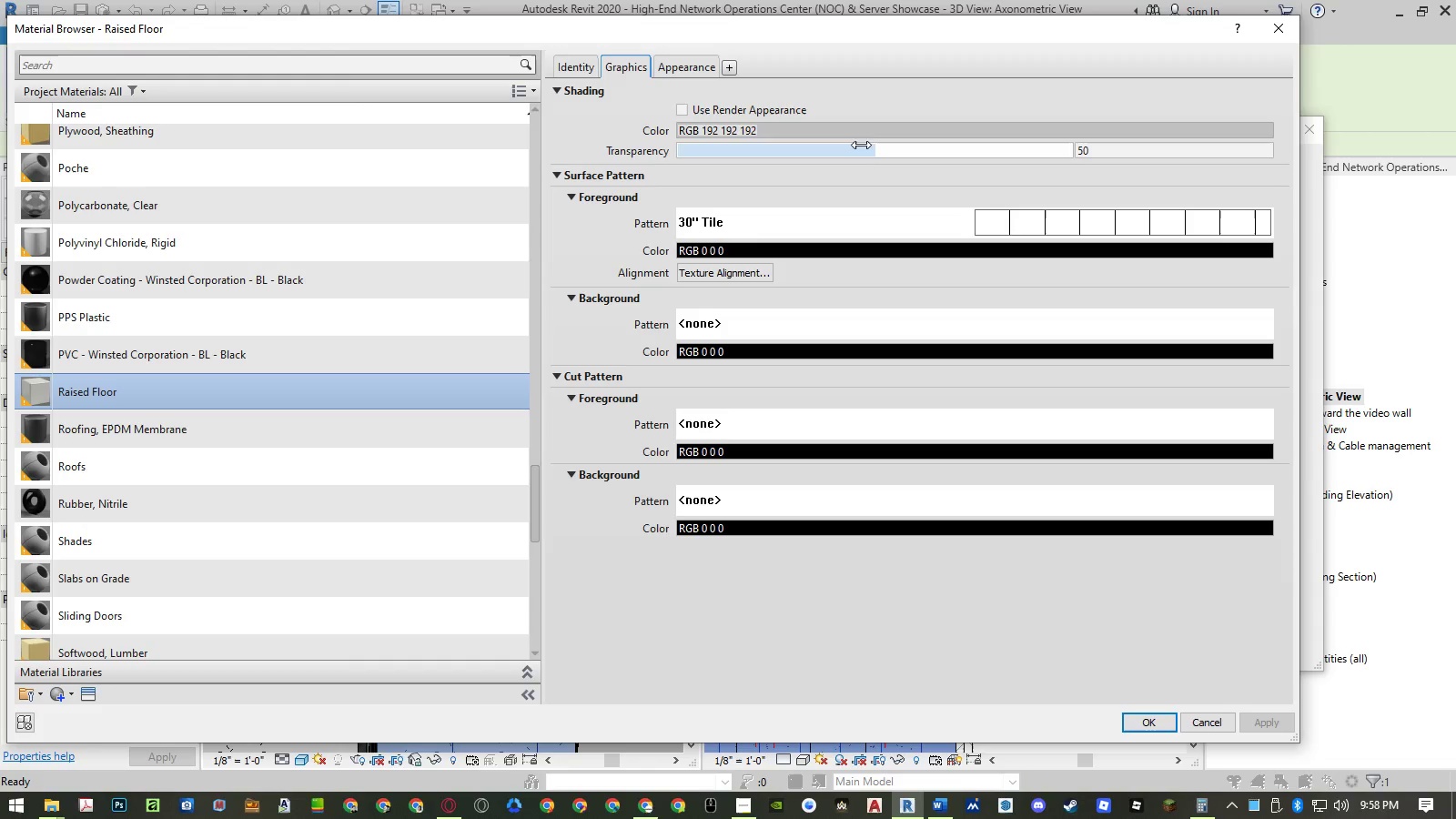 
left_click_drag(start_coordinate=[873, 151], to_coordinate=[1228, 148])
 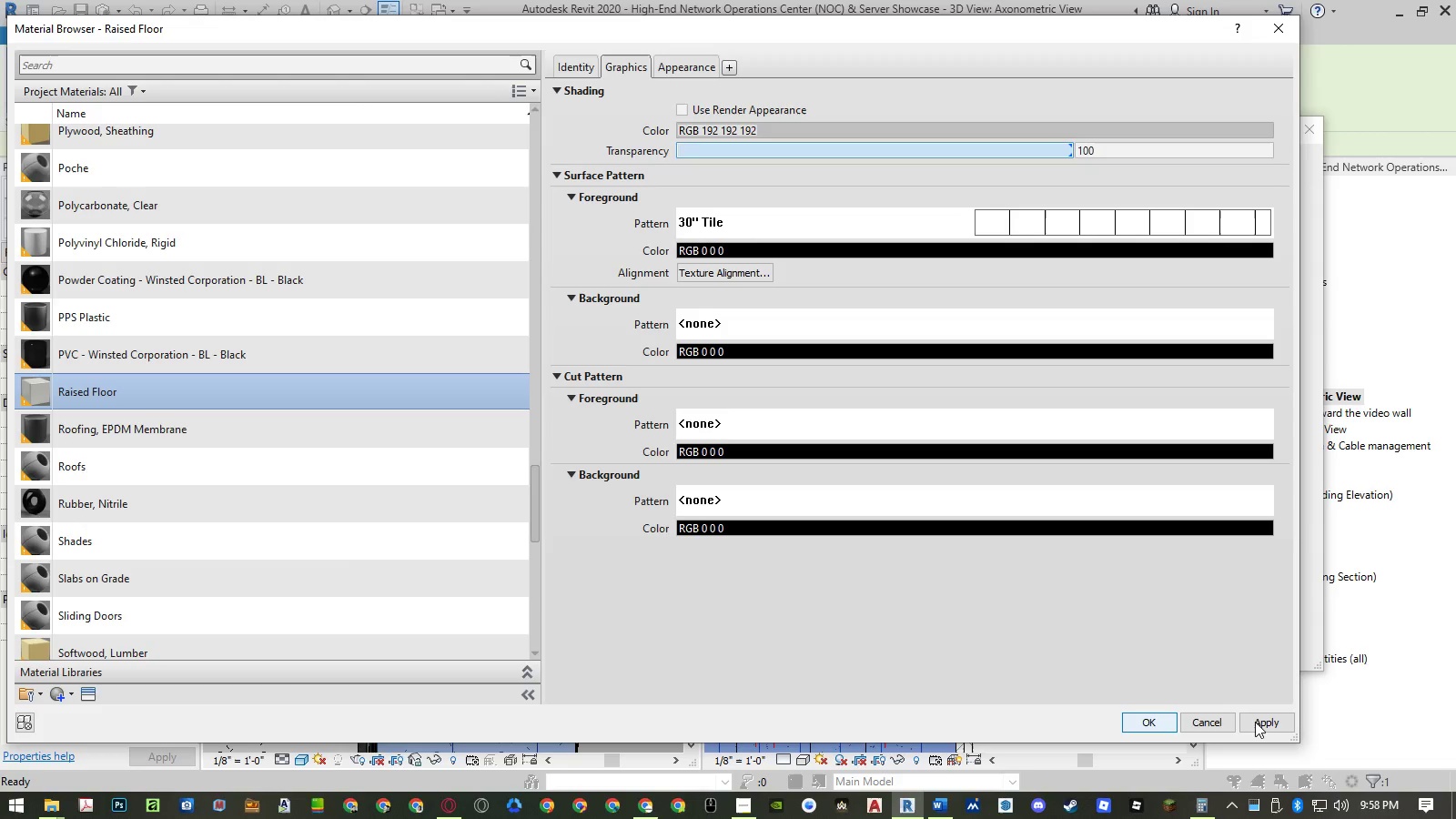 
left_click([1150, 722])
 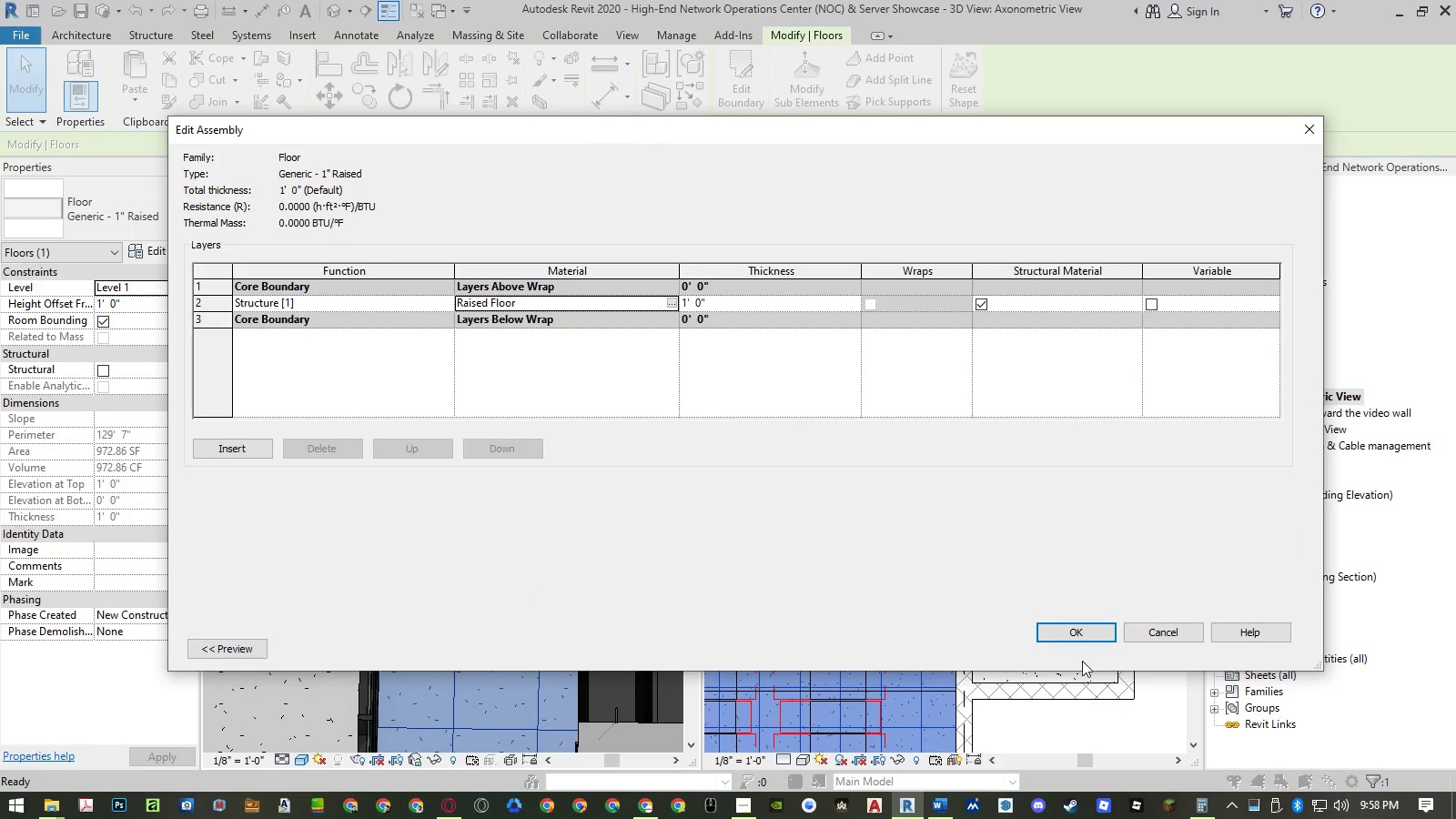 
left_click([1079, 640])
 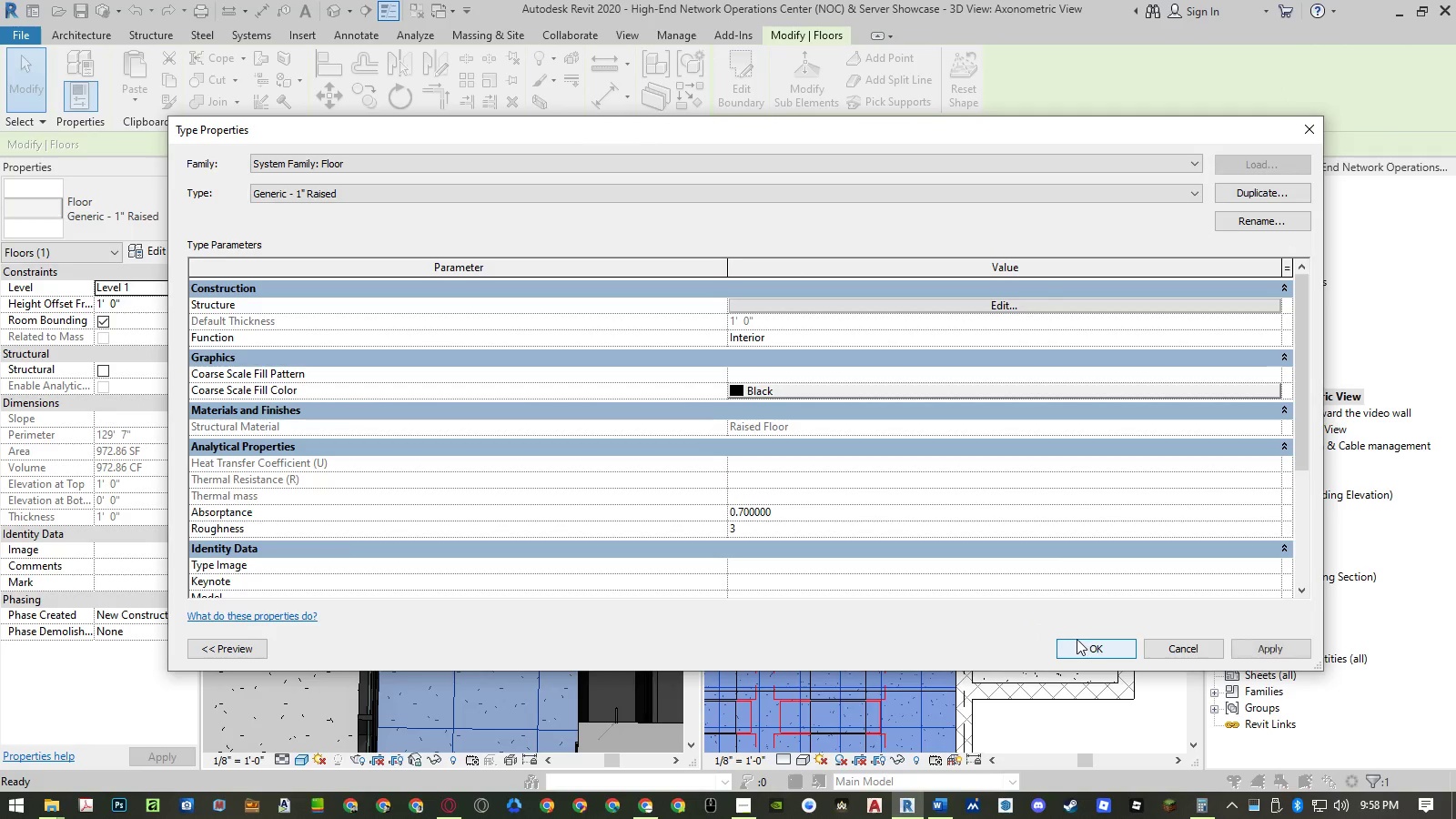 
left_click([1080, 647])
 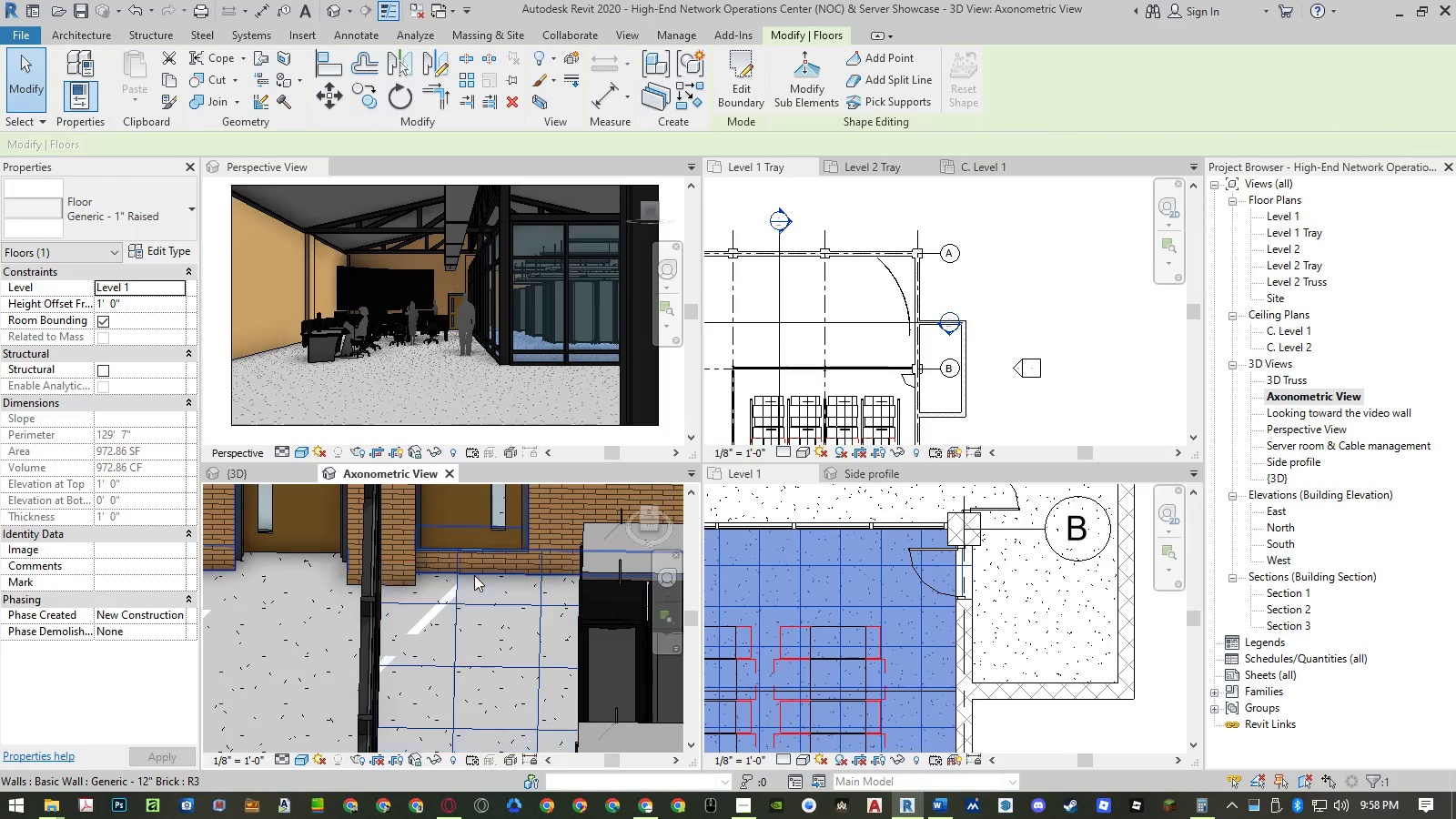 
key(Escape)
 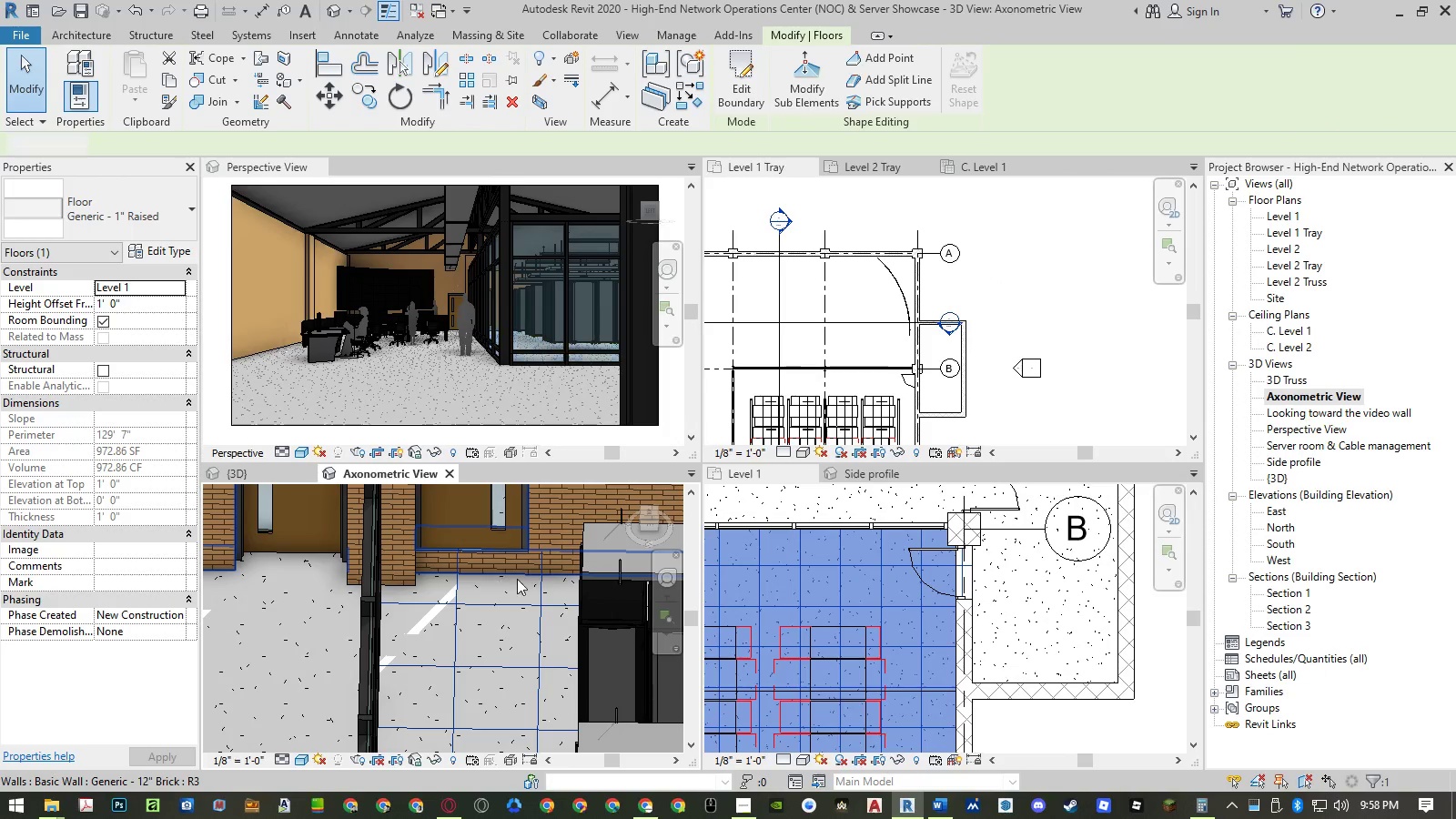 
key(Escape)
 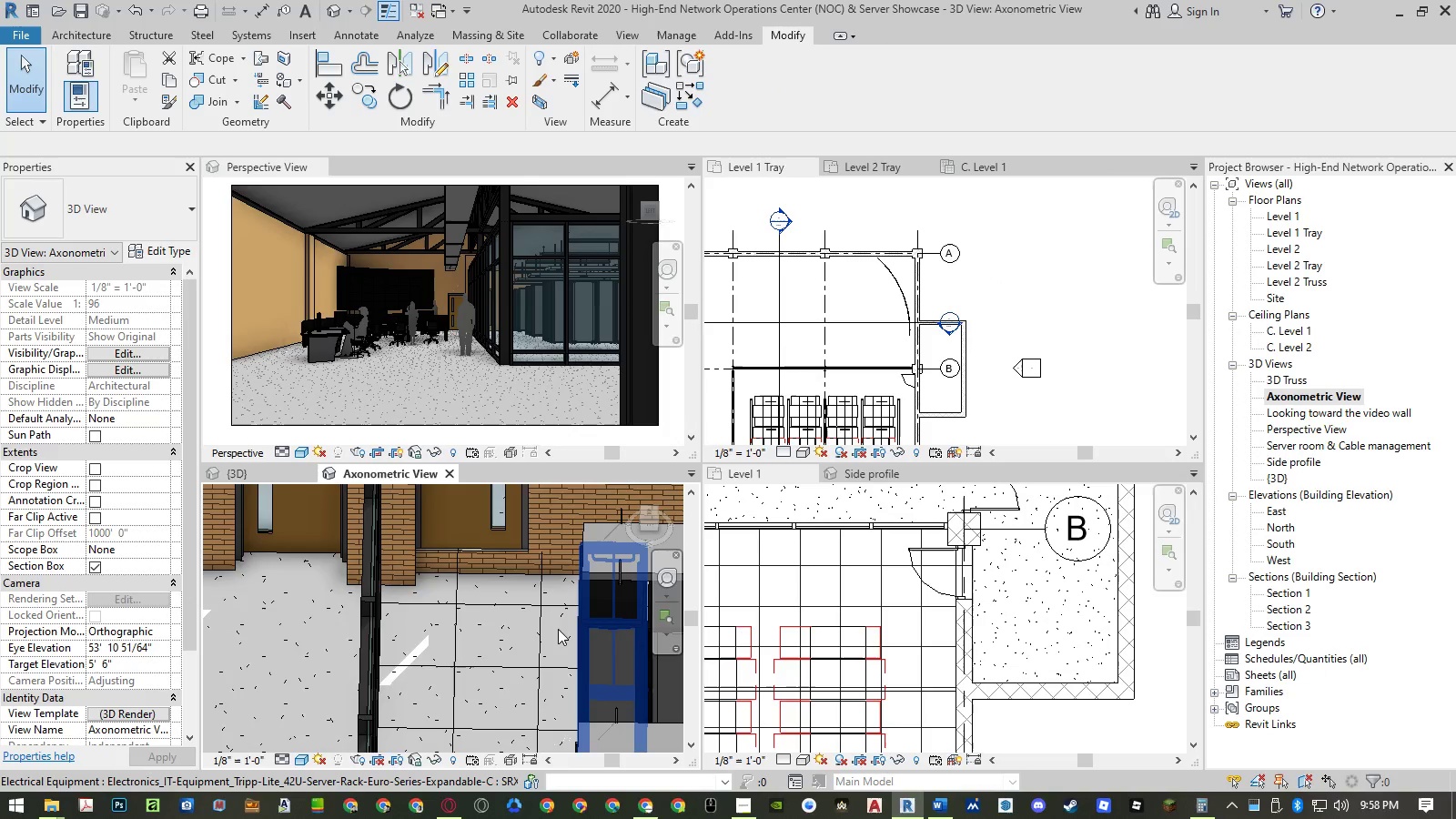 
scroll: coordinate [558, 629], scroll_direction: down, amount: 2.0
 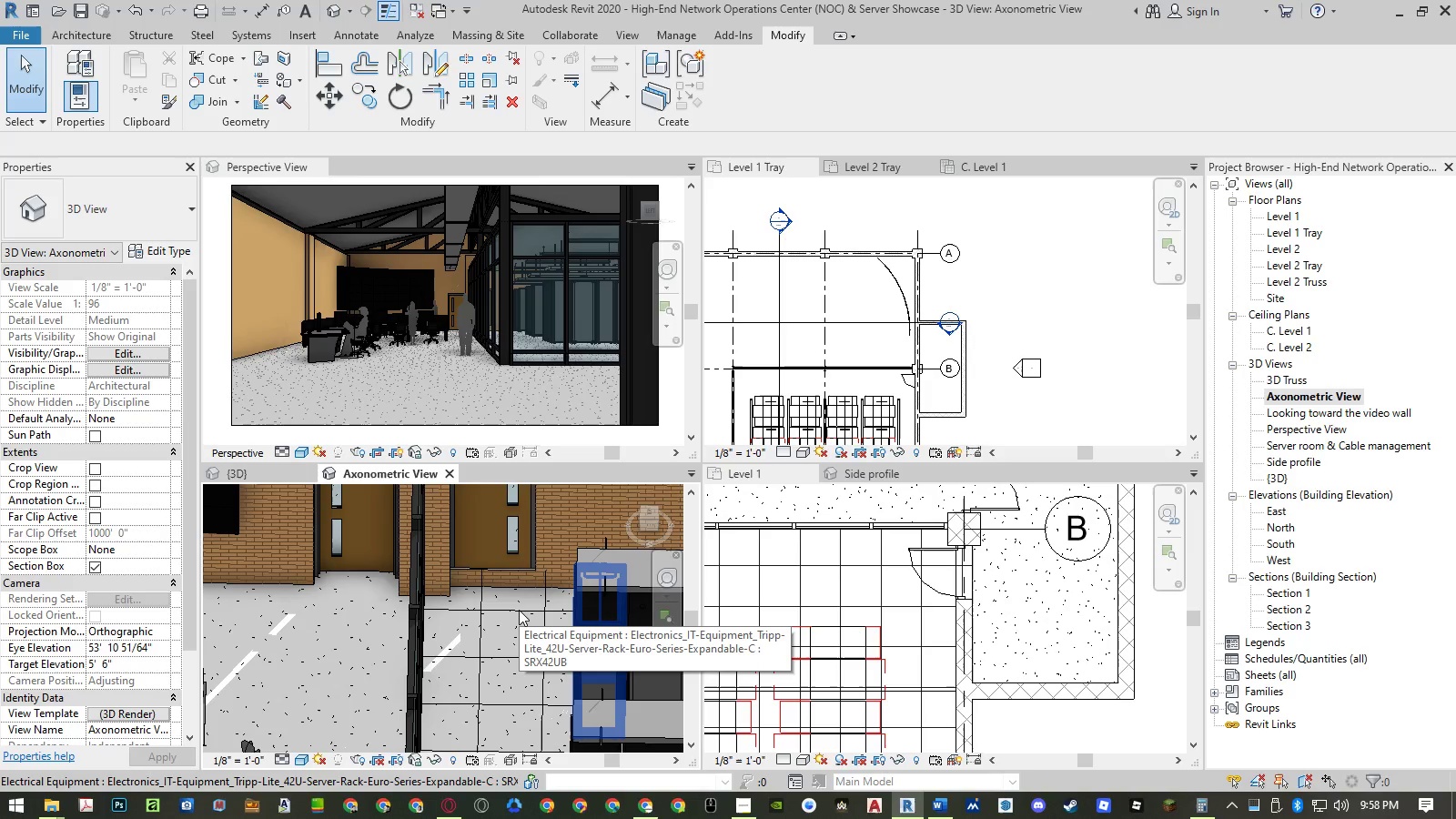 
wait(5.69)
 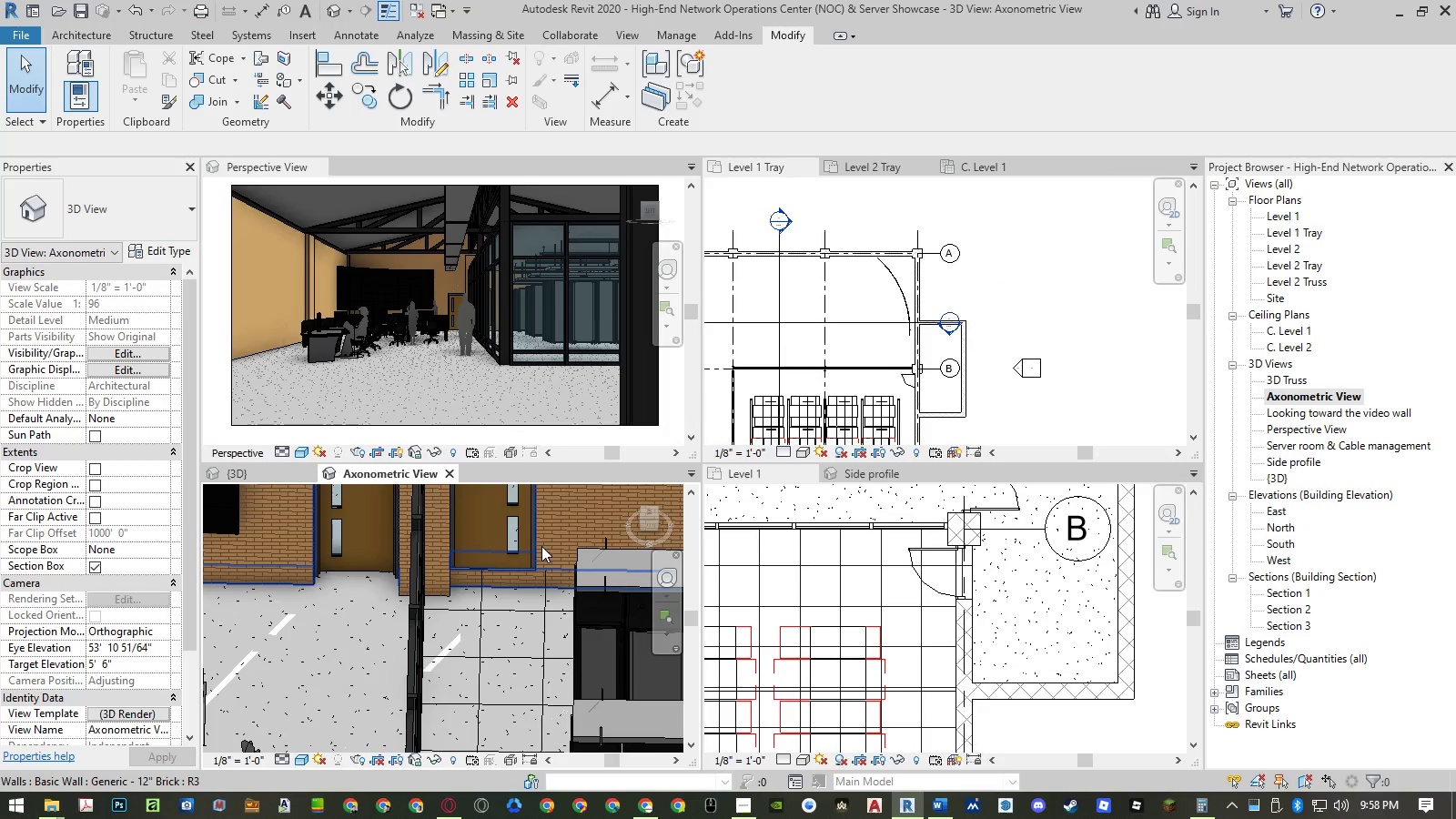 
left_click([519, 610])
 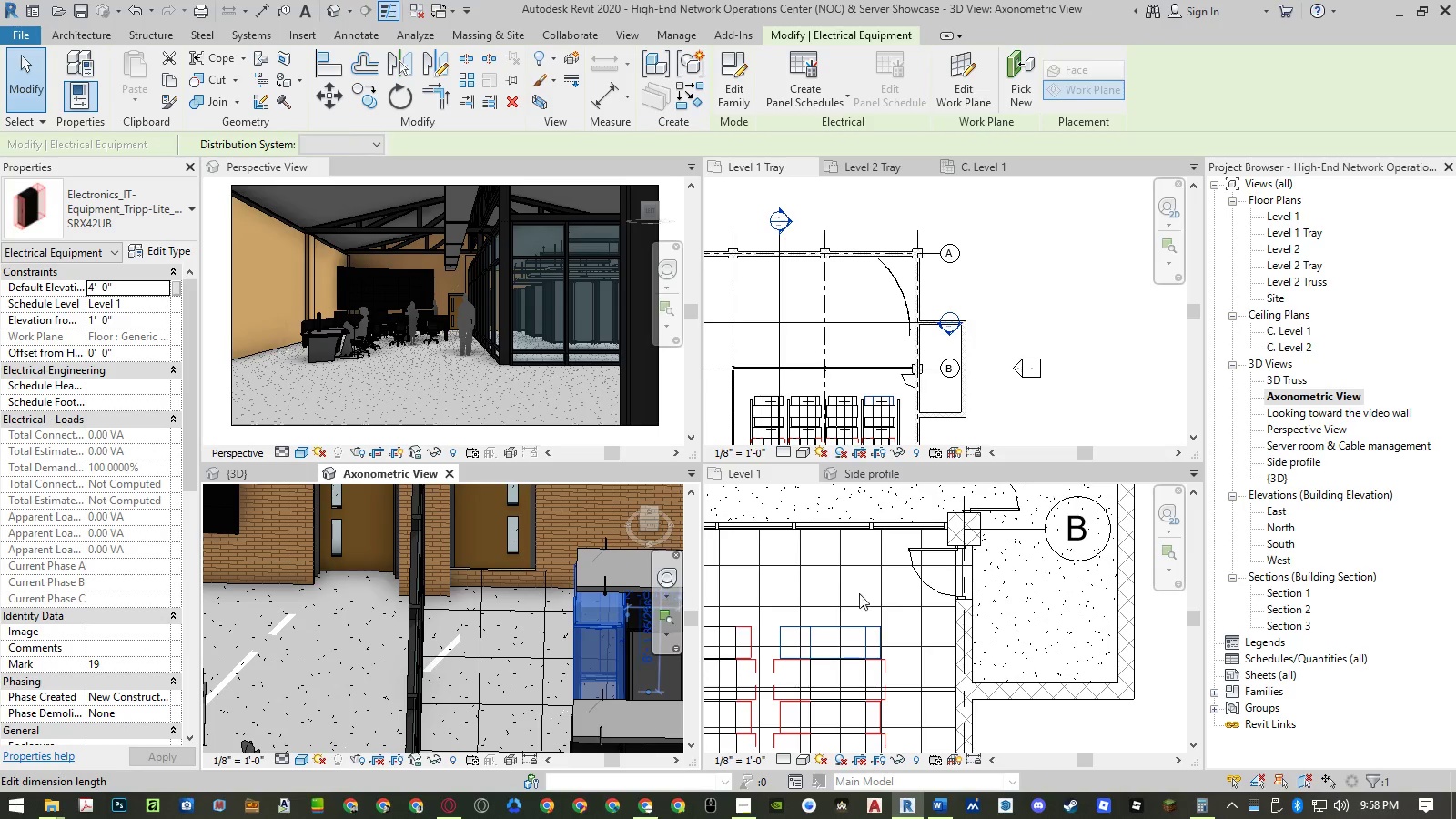 
left_click([982, 564])
 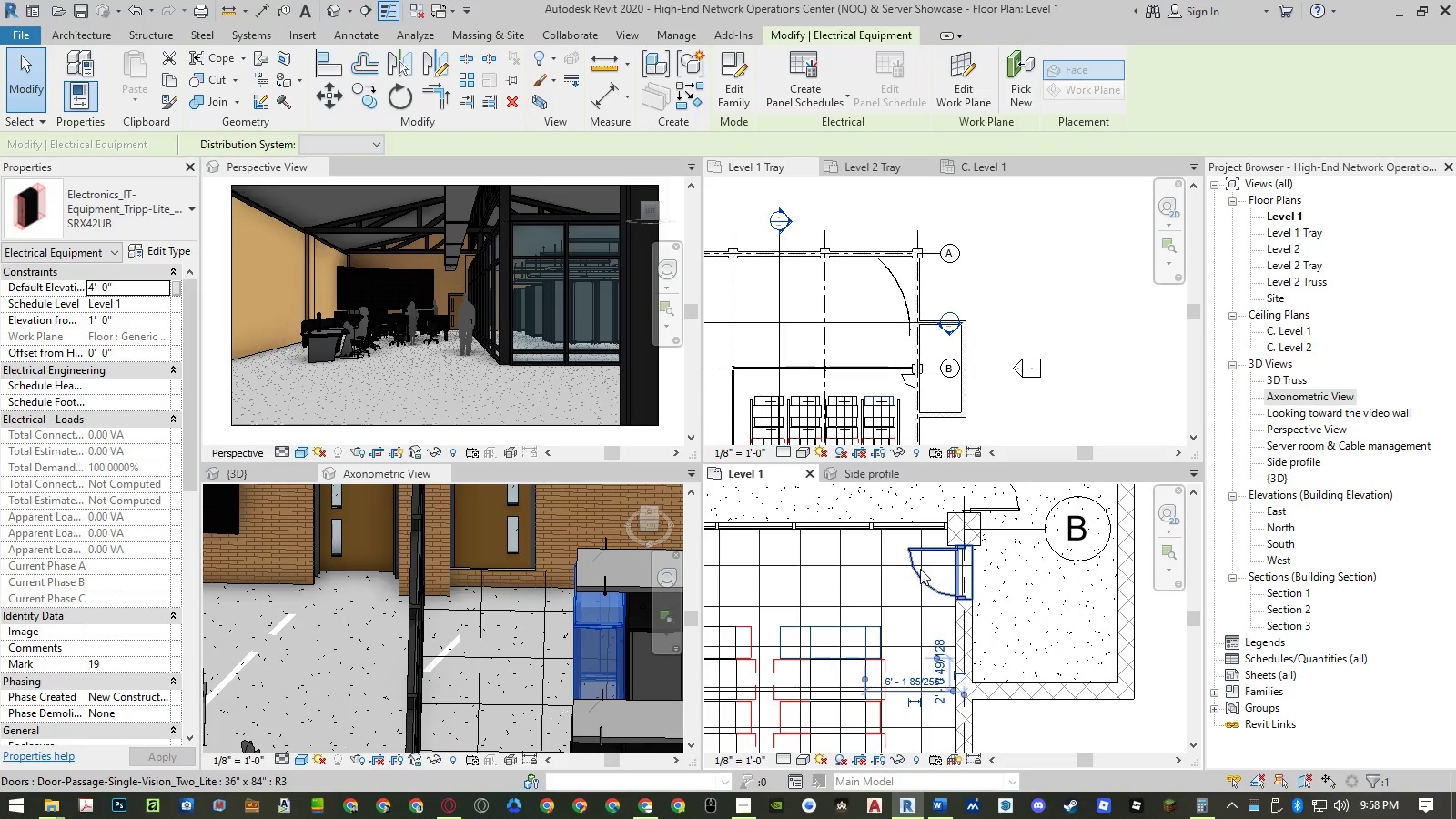 
left_click([935, 563])
 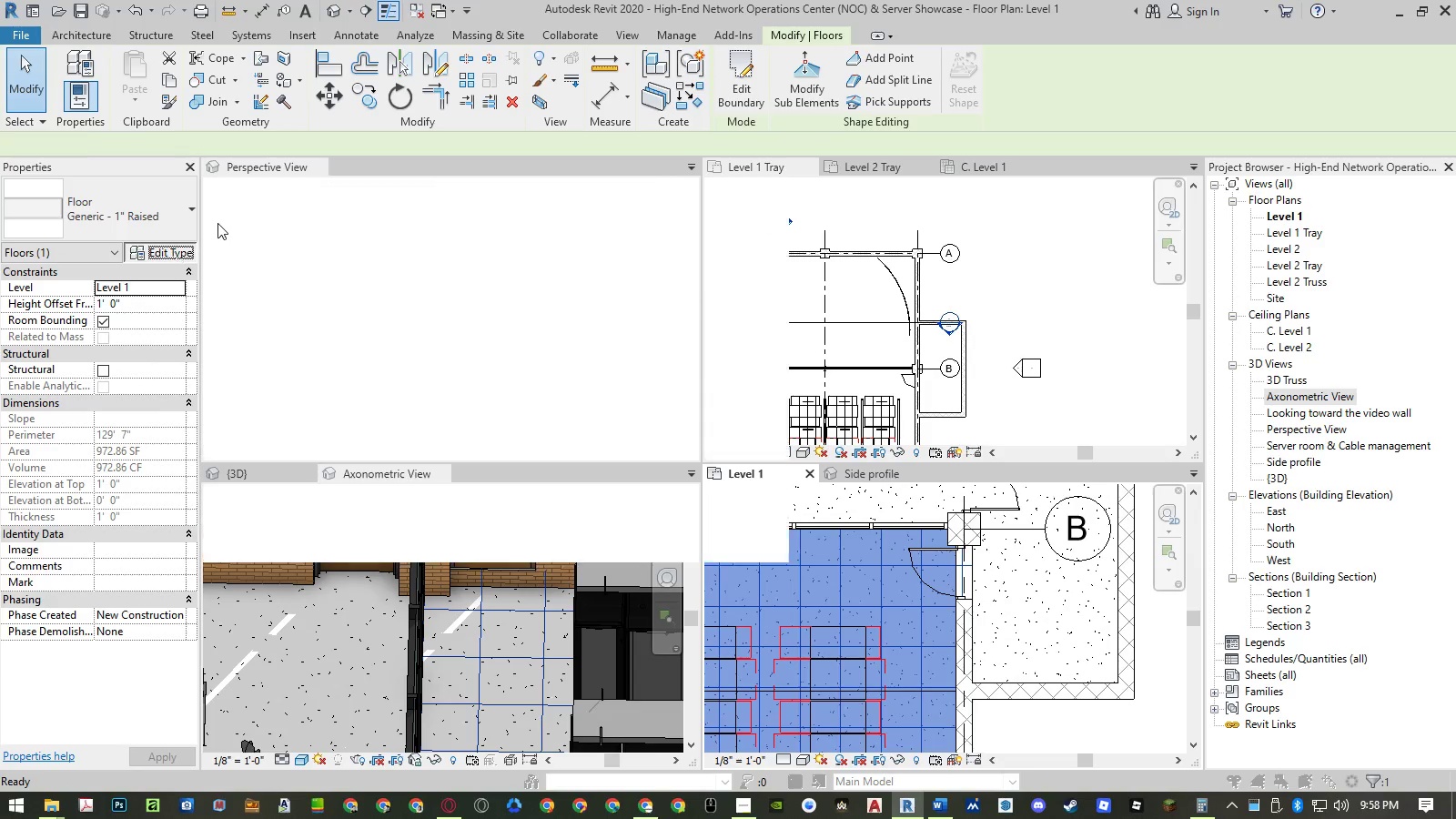 
left_click([1064, 312])
 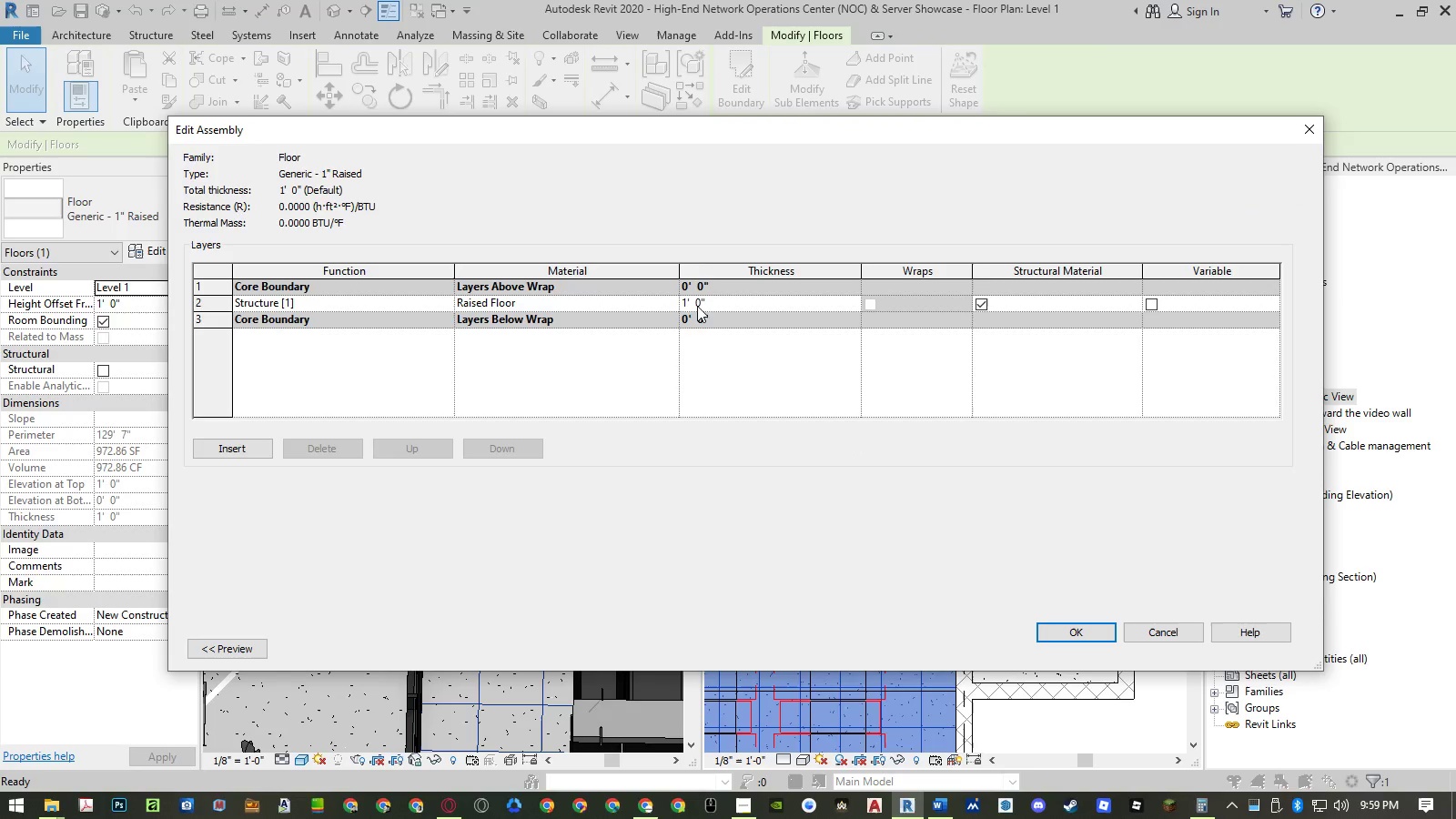 
left_click([666, 304])
 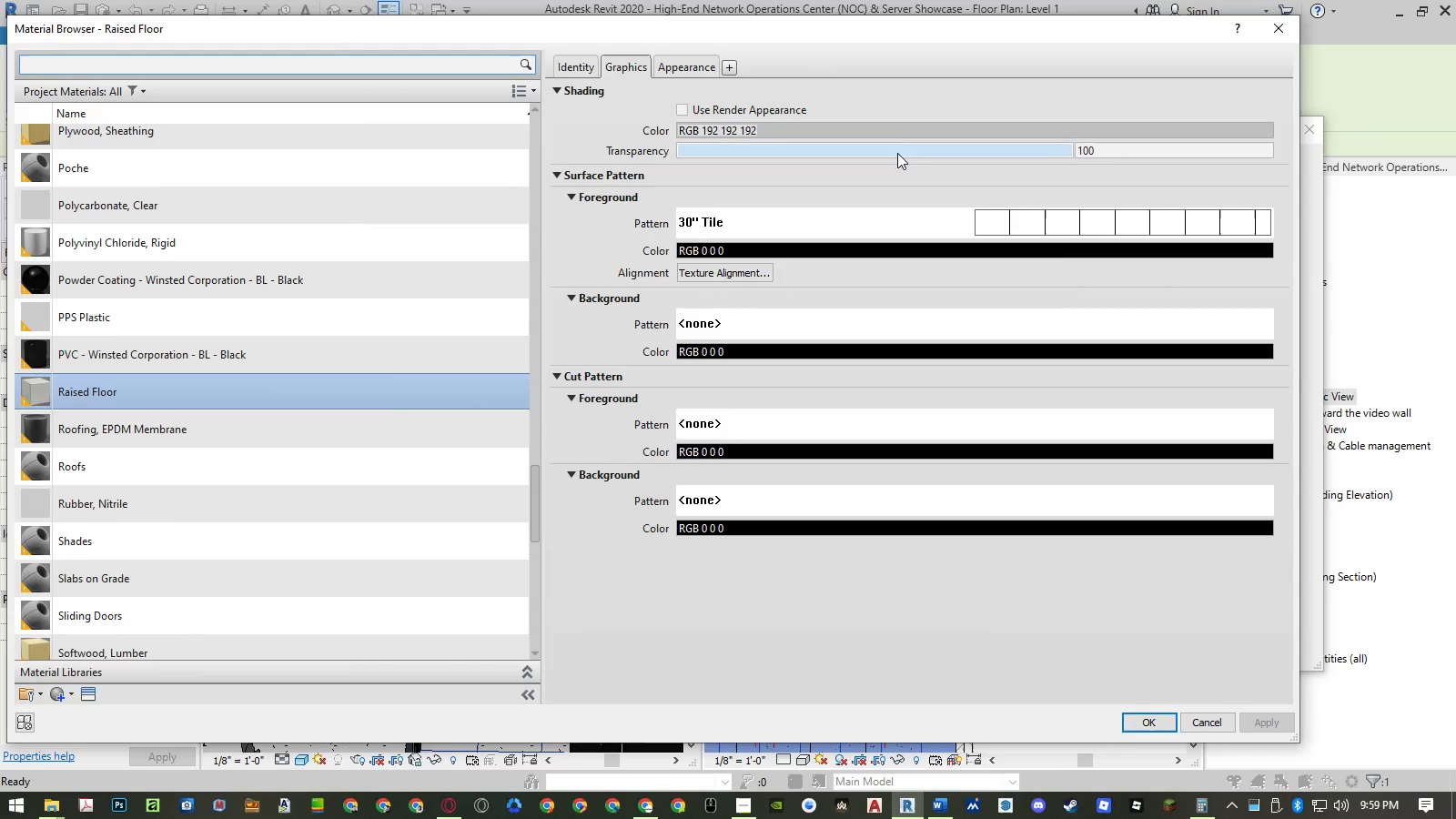 
left_click_drag(start_coordinate=[886, 148], to_coordinate=[433, 136])
 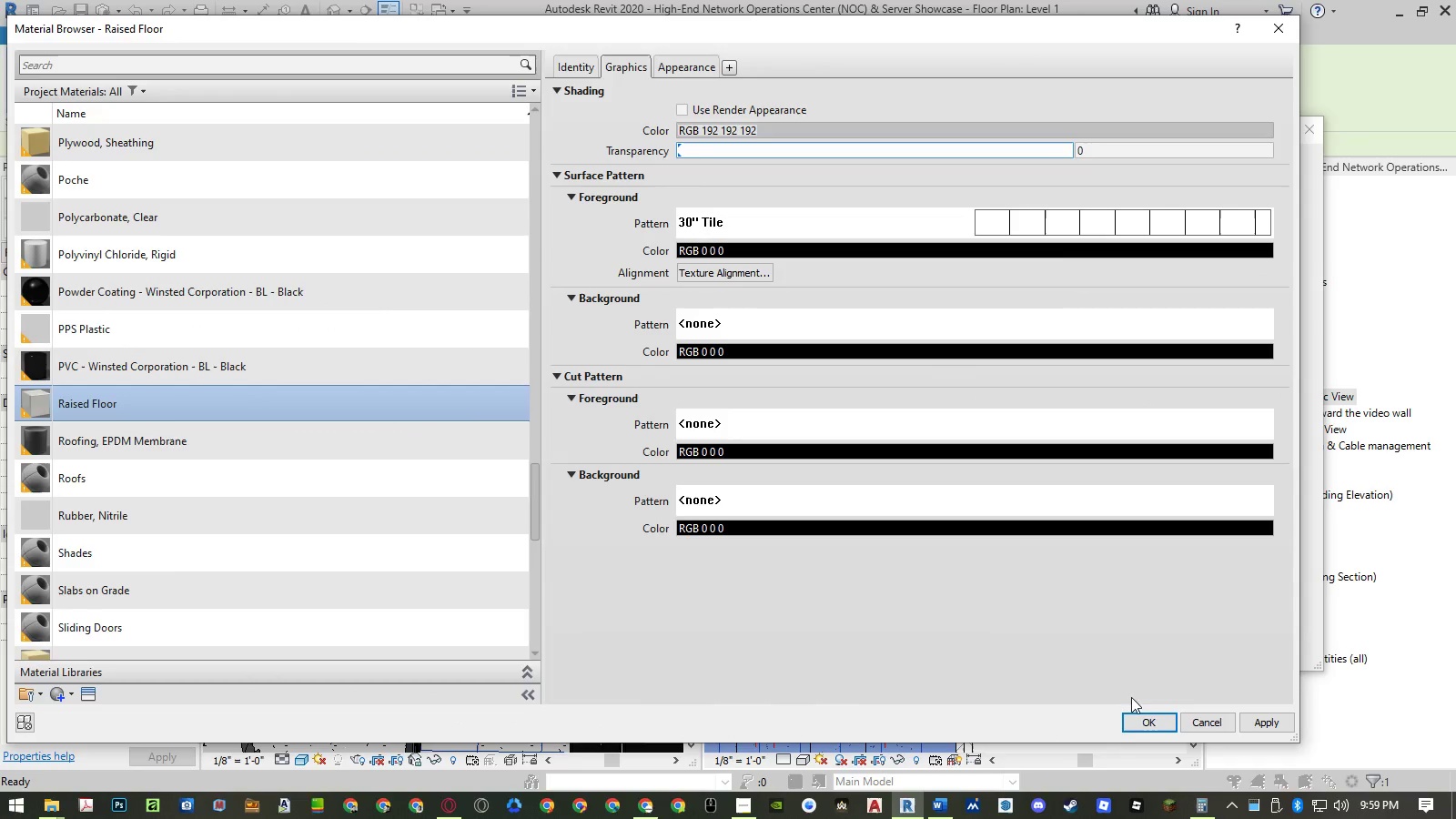 
left_click([1143, 715])
 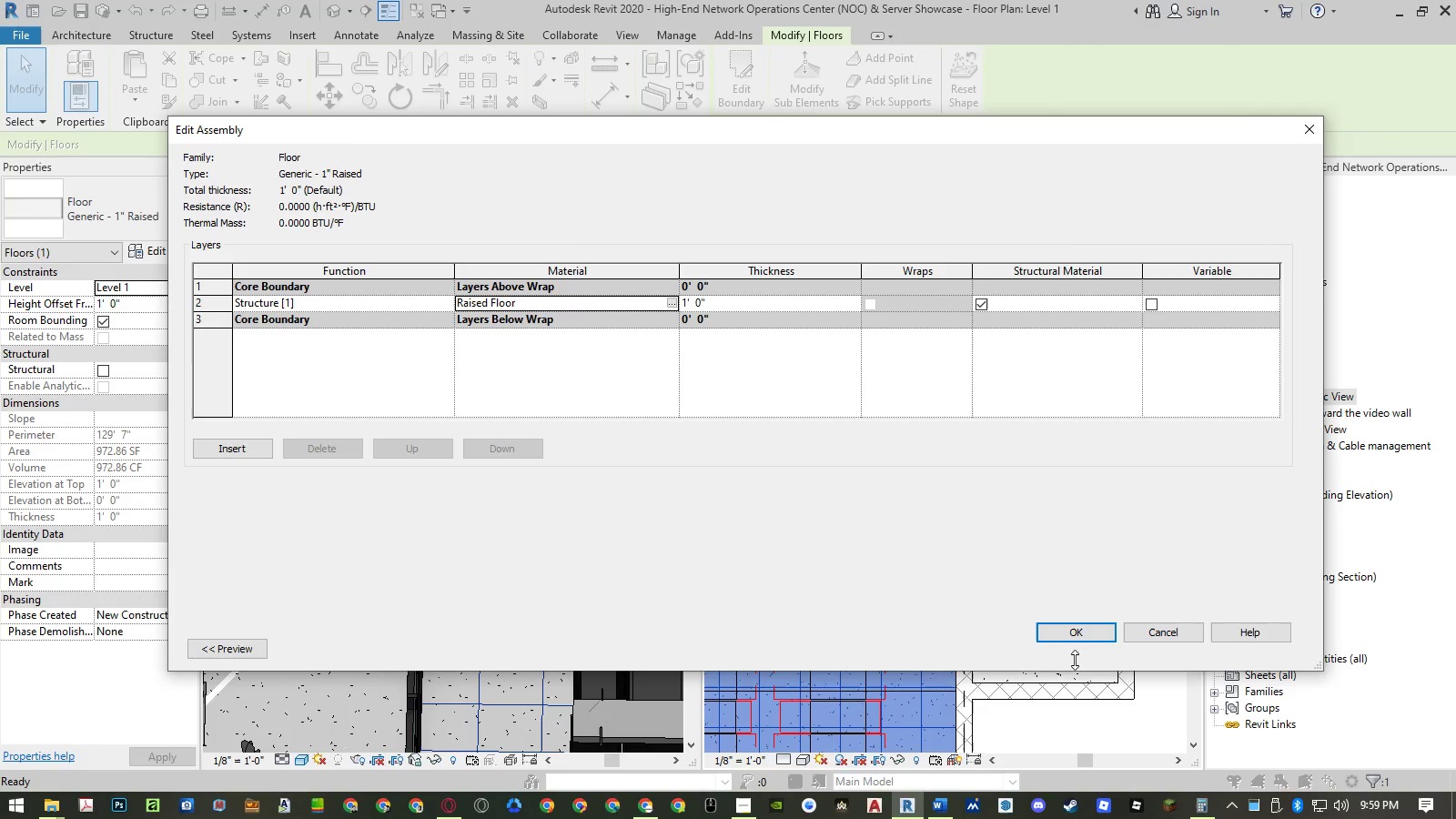 
left_click([1063, 632])
 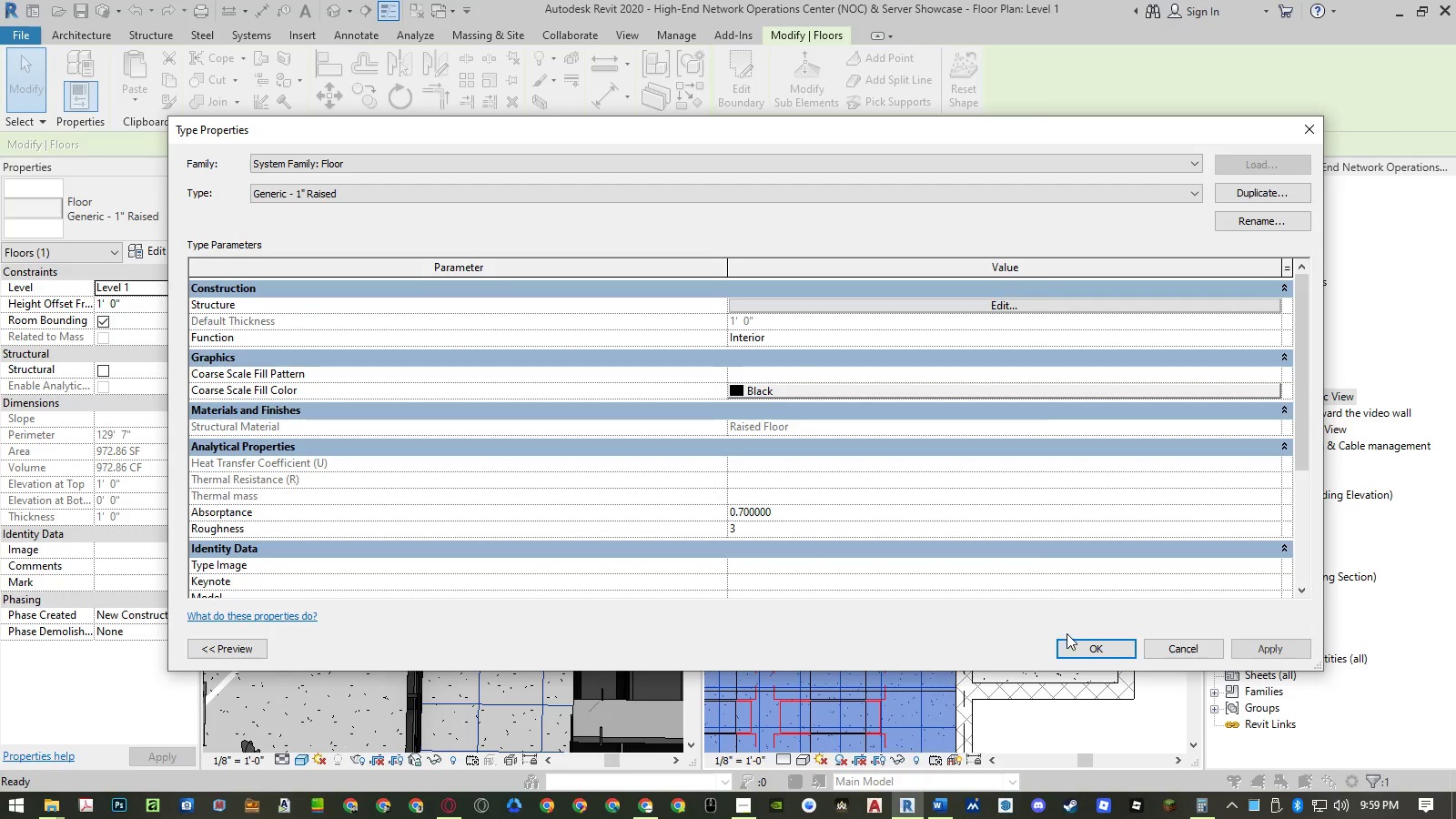 
left_click([1087, 652])
 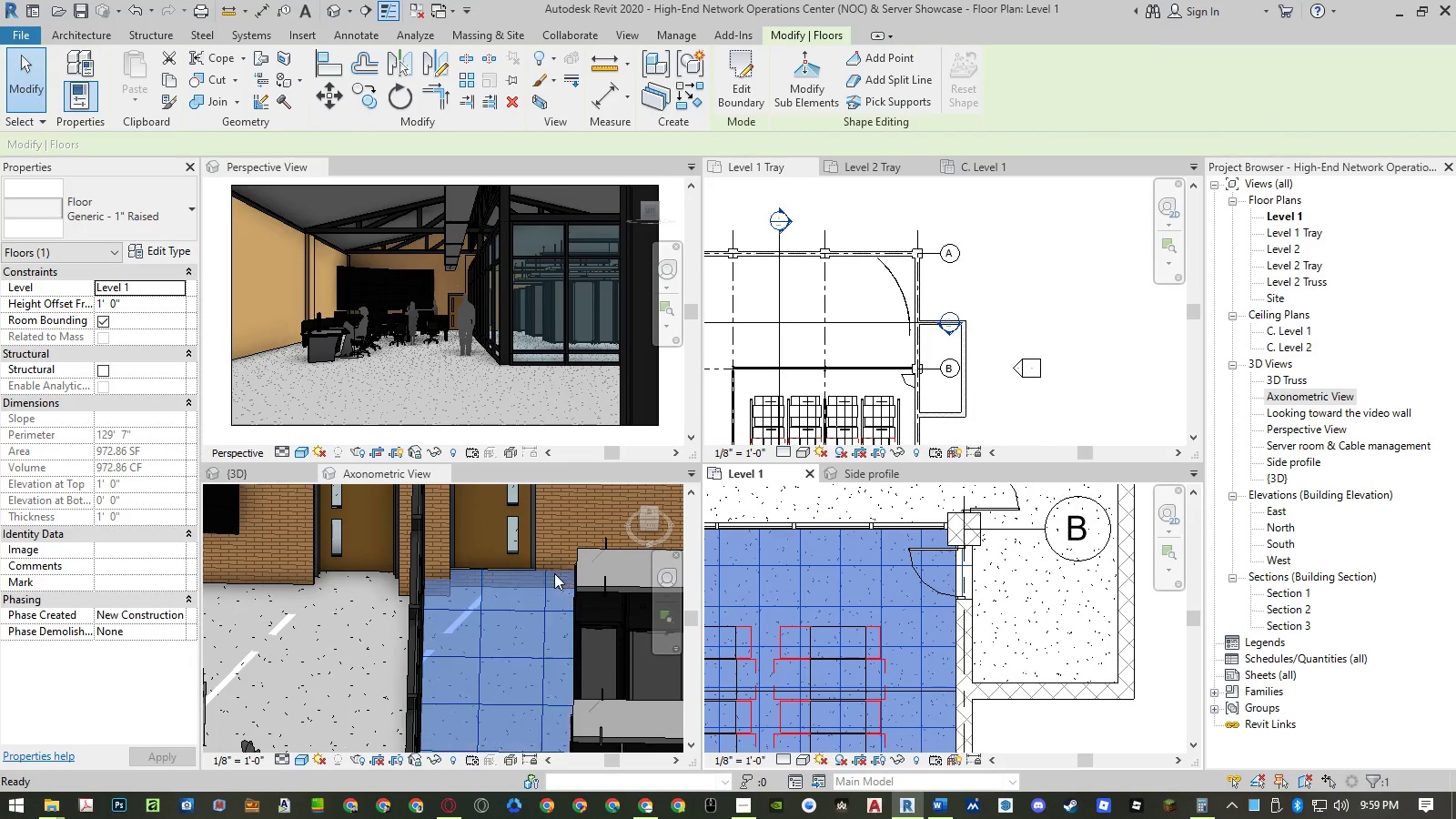 
key(Escape)
 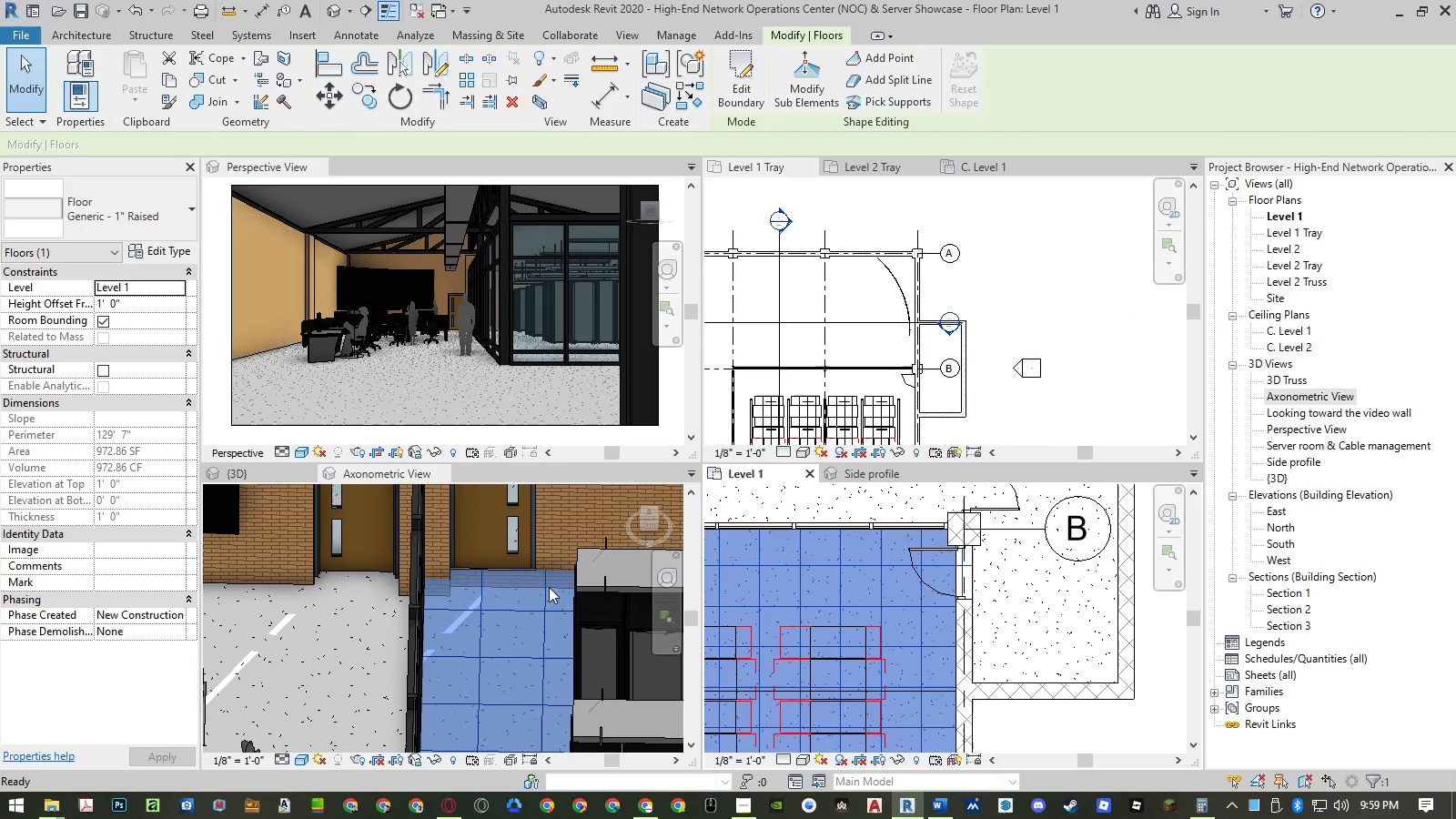 
key(Escape)
 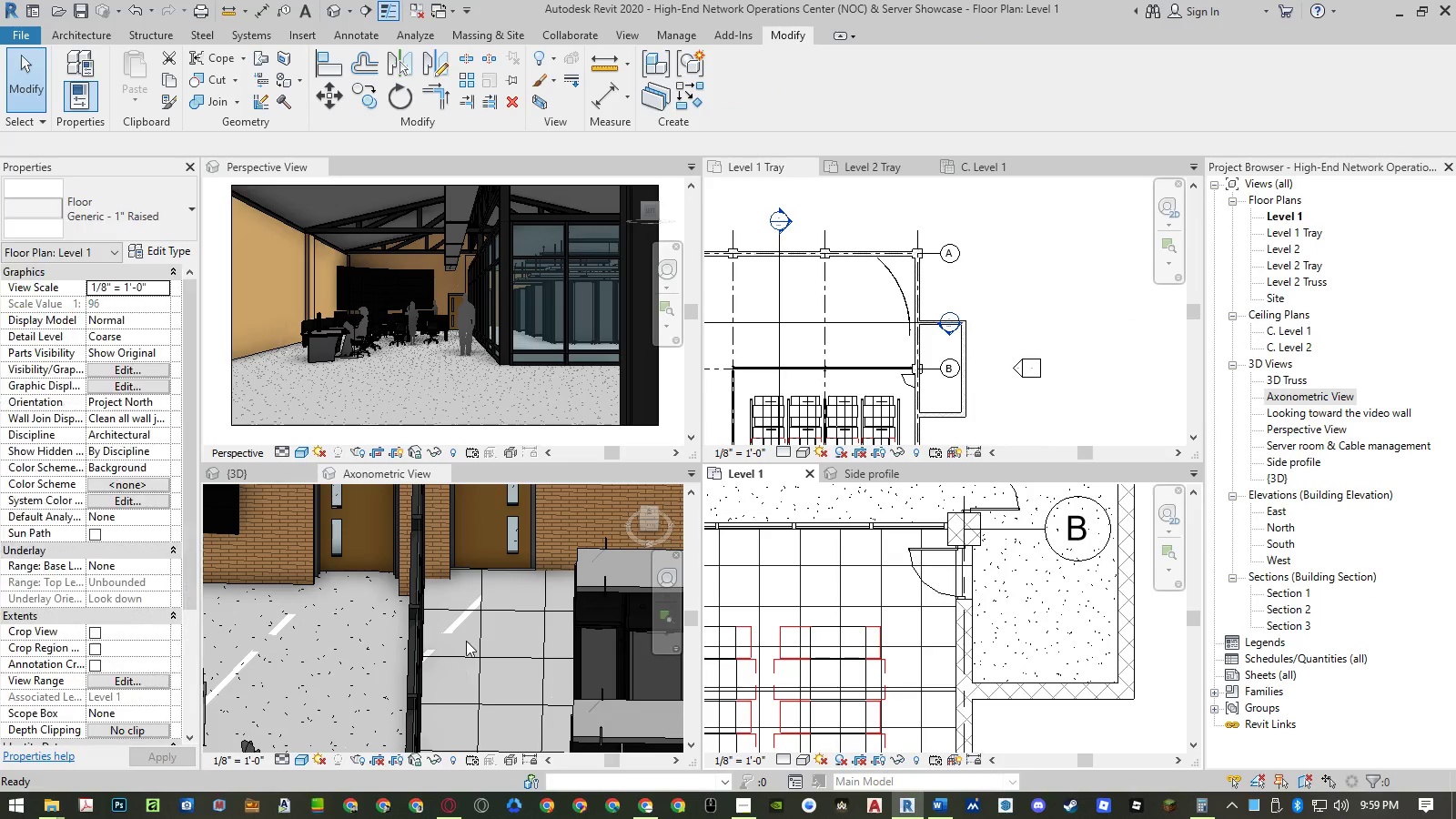 
scroll: coordinate [525, 639], scroll_direction: down, amount: 3.0
 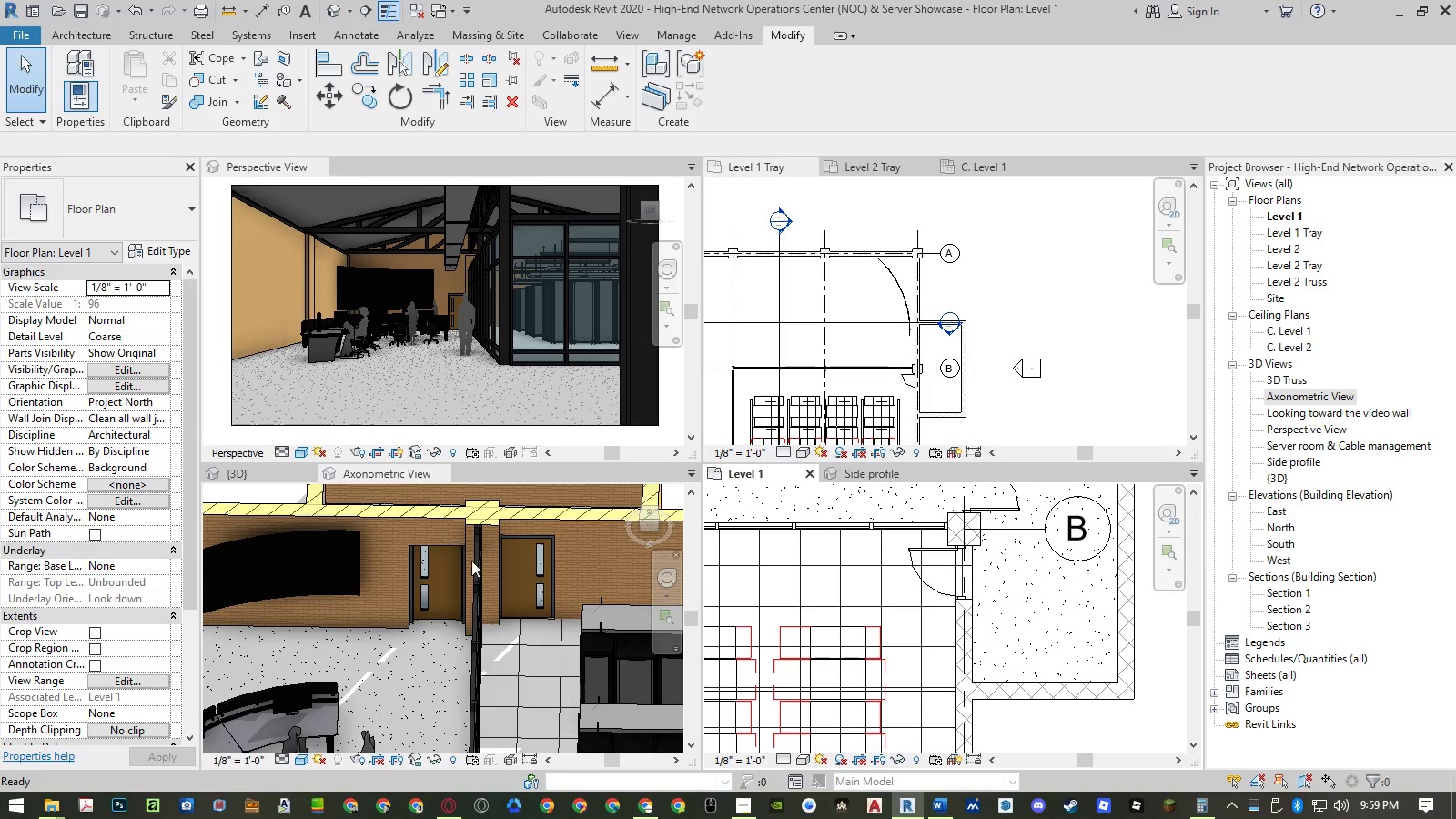 
wait(5.09)
 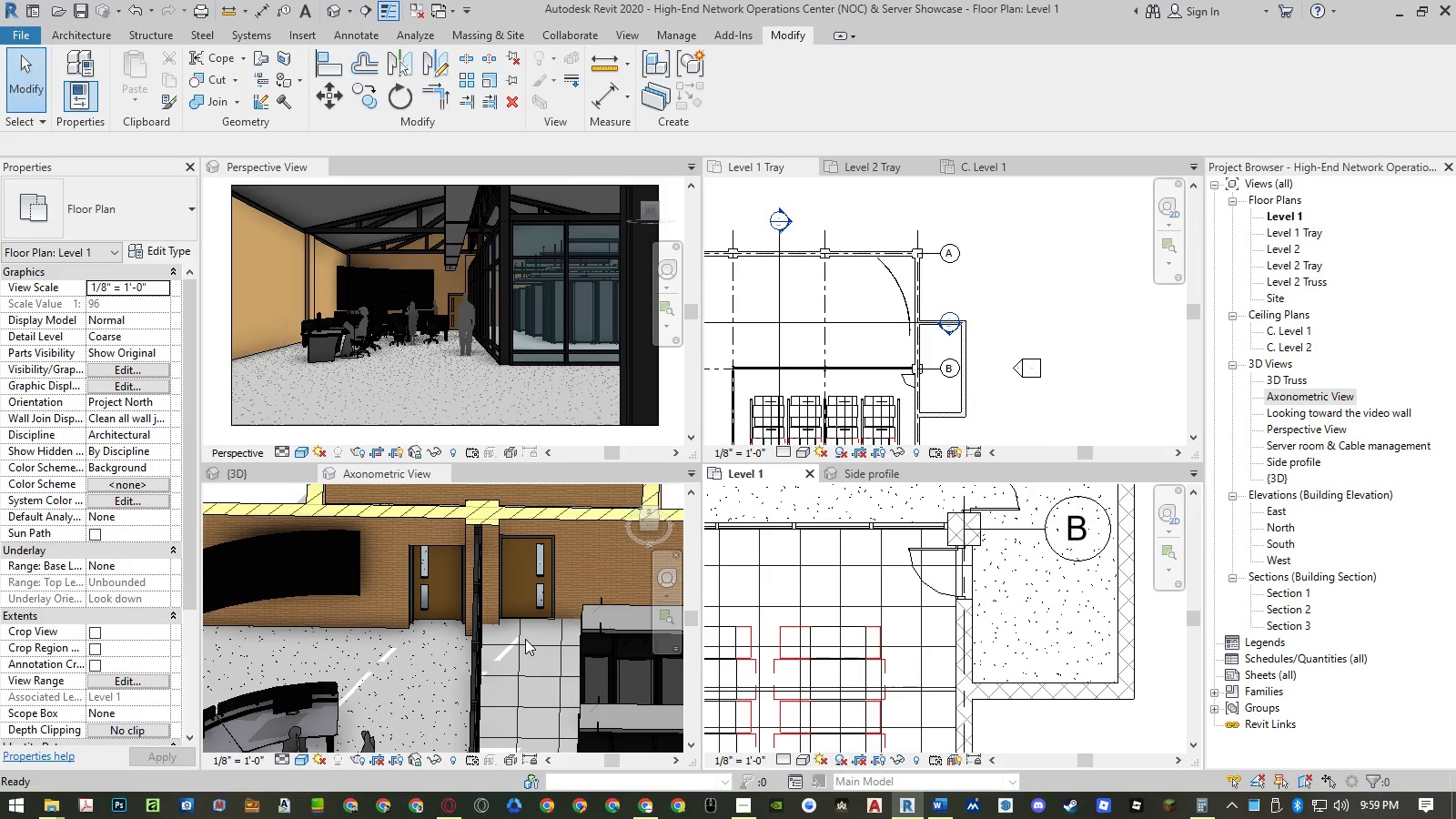 
left_click([415, 566])
 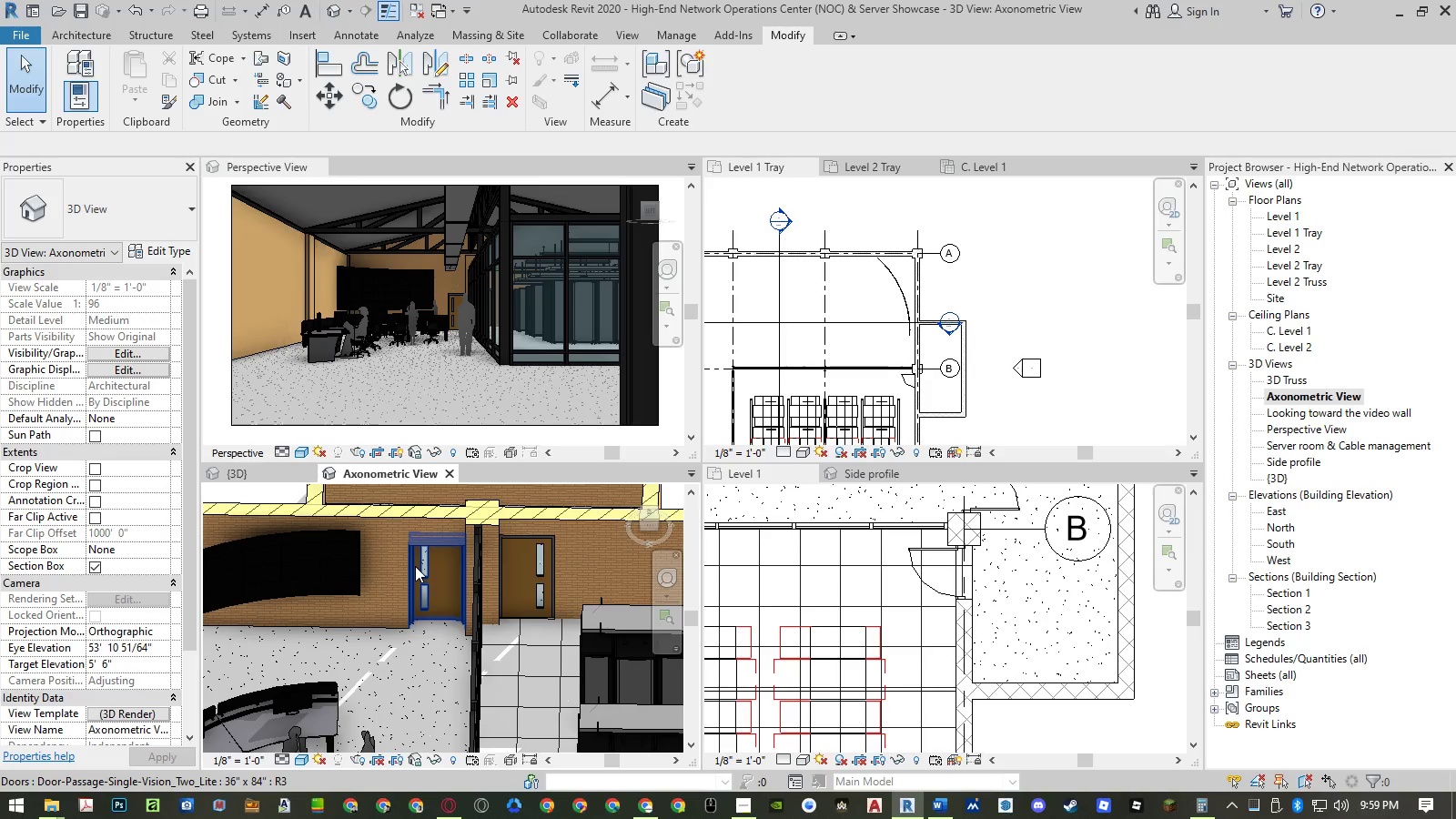 
left_click([415, 566])
 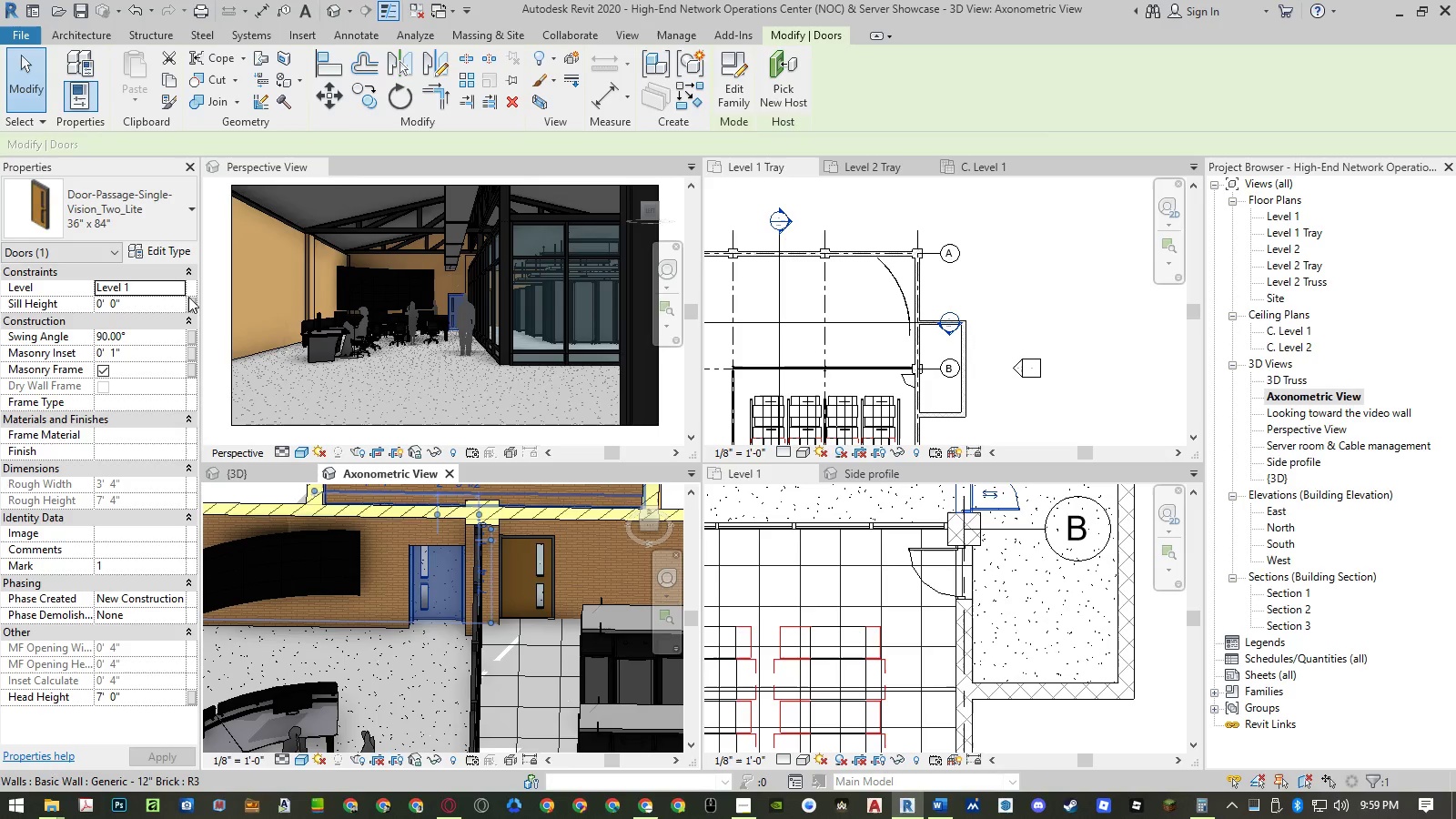 
left_click([156, 249])
 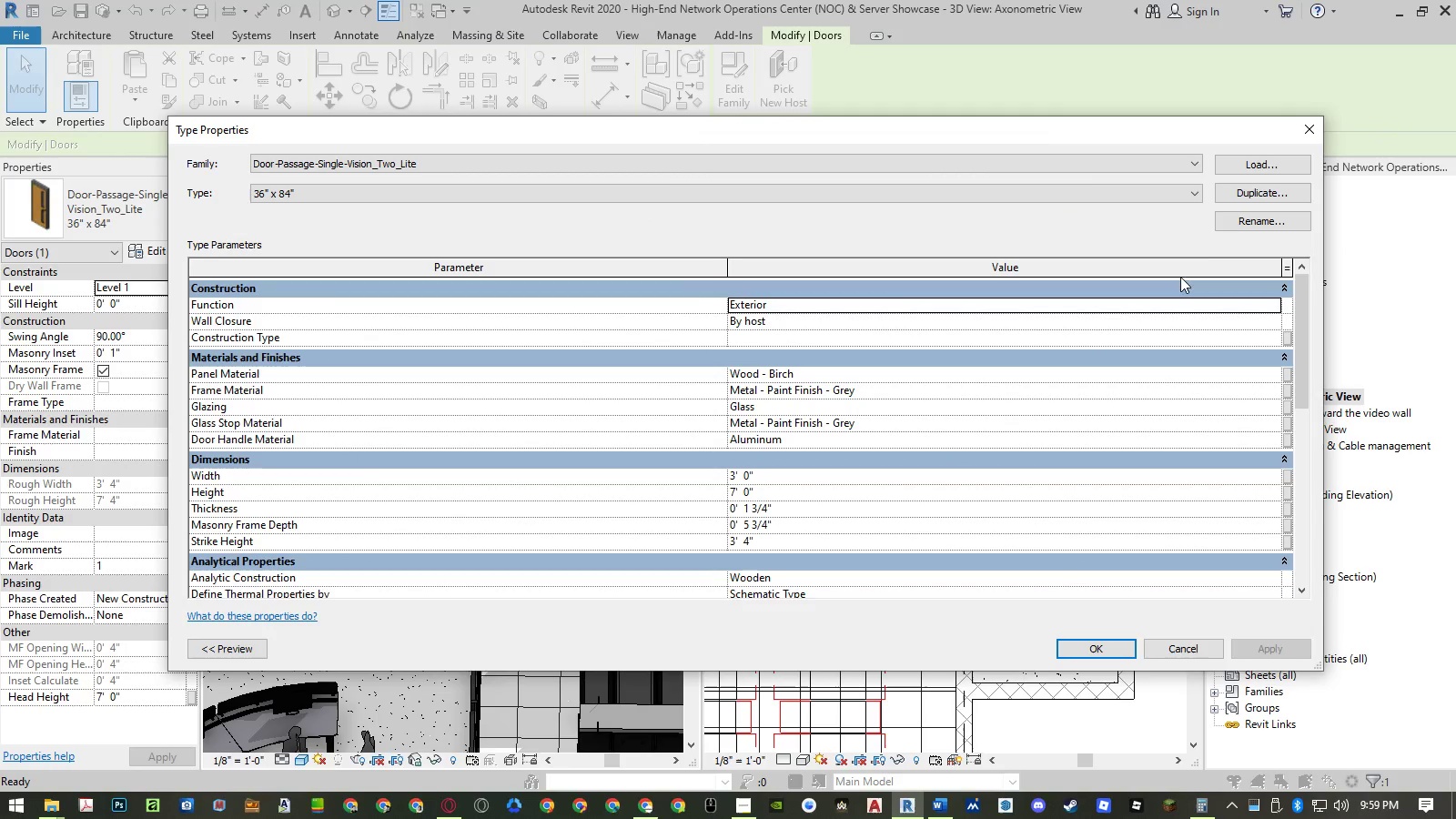 
wait(5.06)
 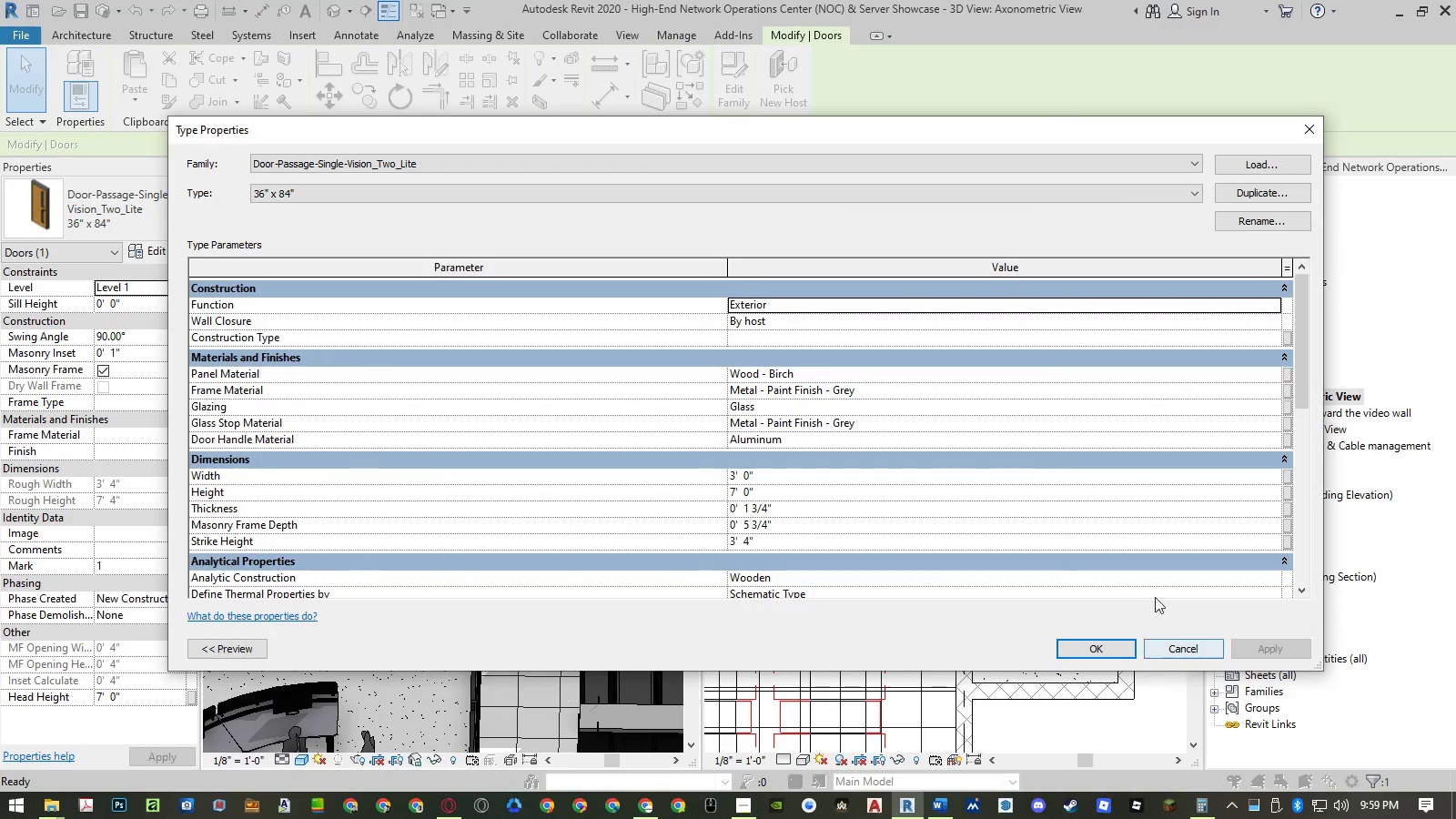 
left_click([1236, 195])
 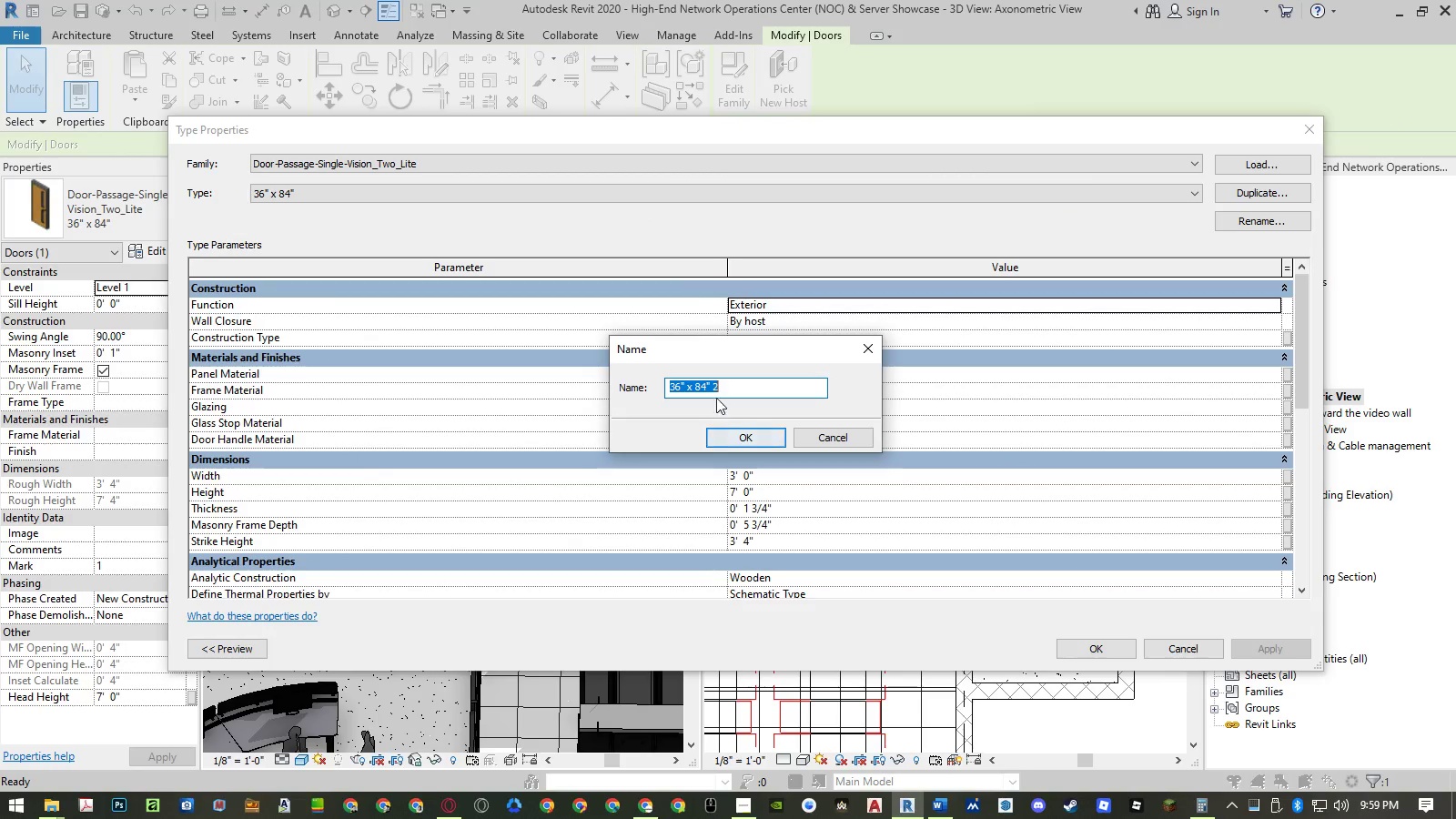 
left_click([714, 387])
 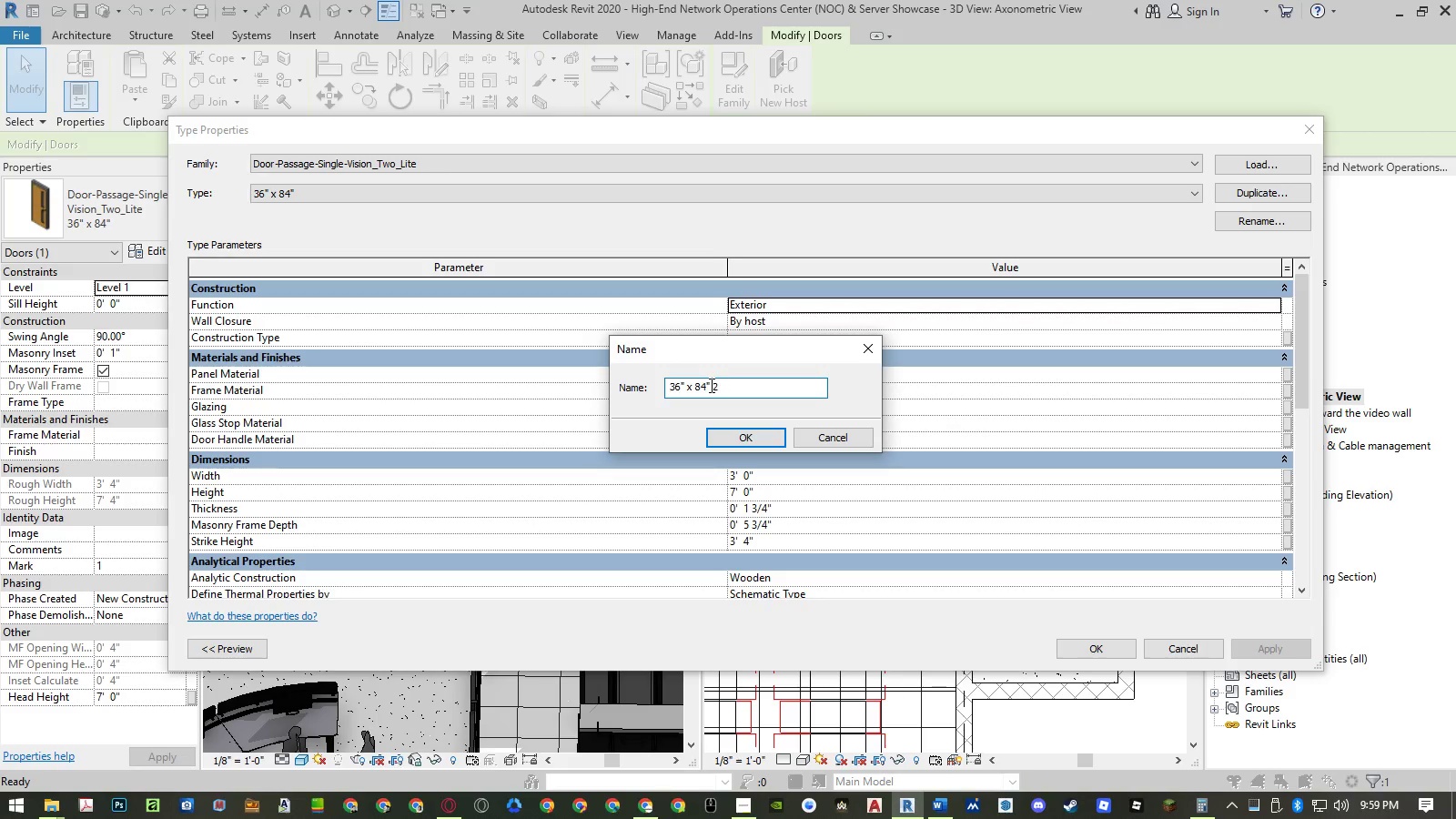 
left_click_drag(start_coordinate=[710, 385], to_coordinate=[847, 398])
 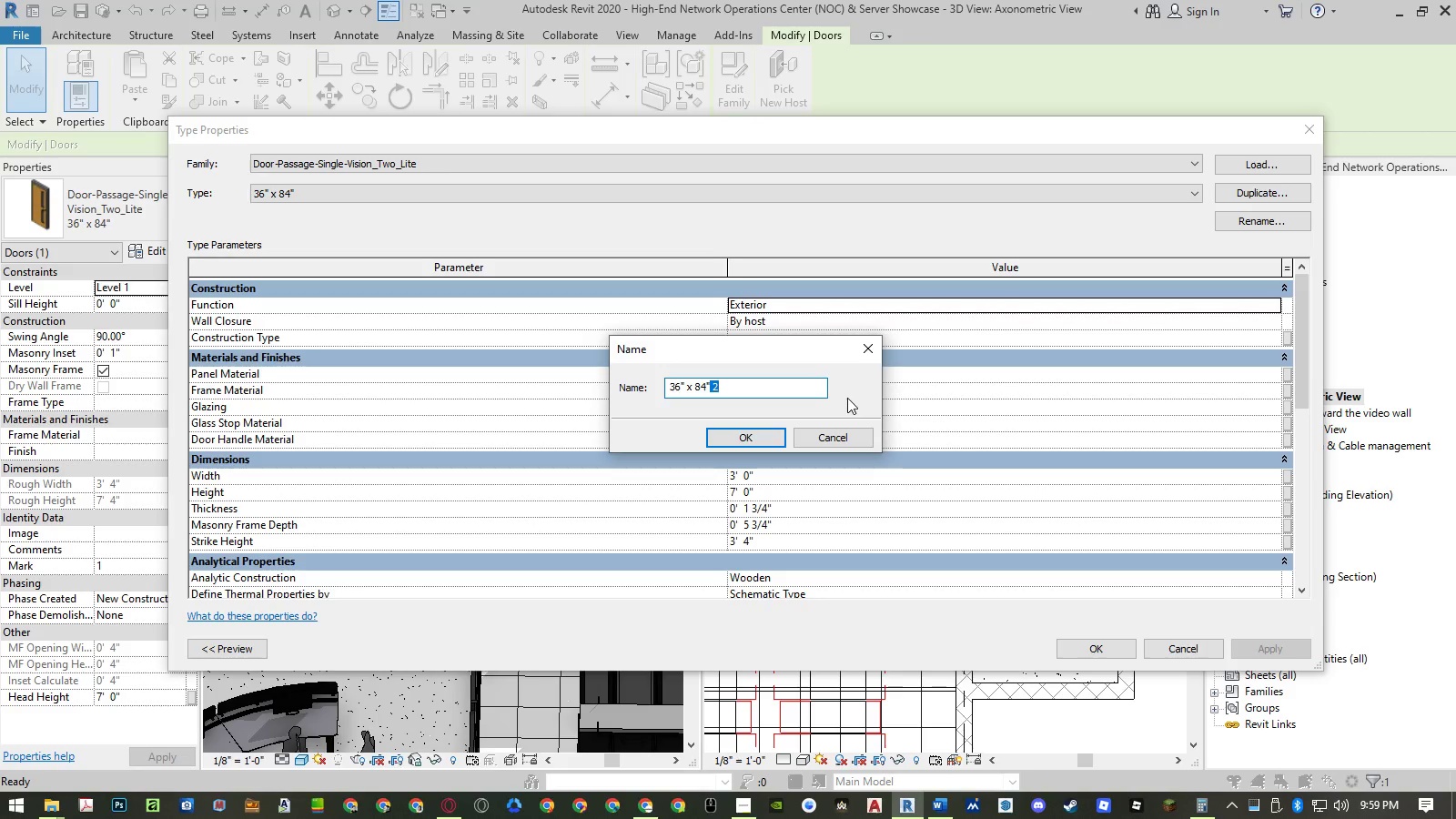 
key(Backspace)
 